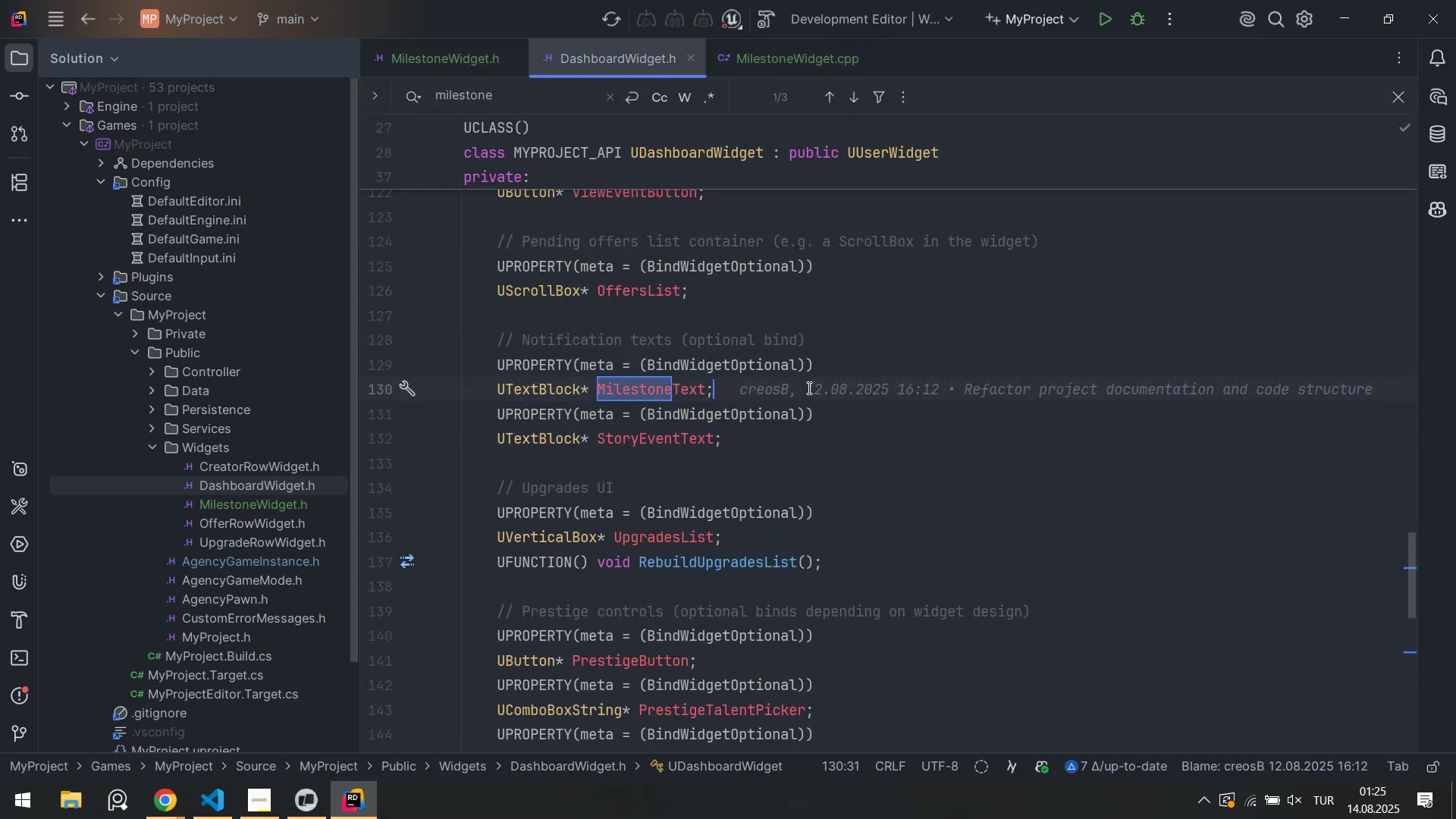 
key(F3)
 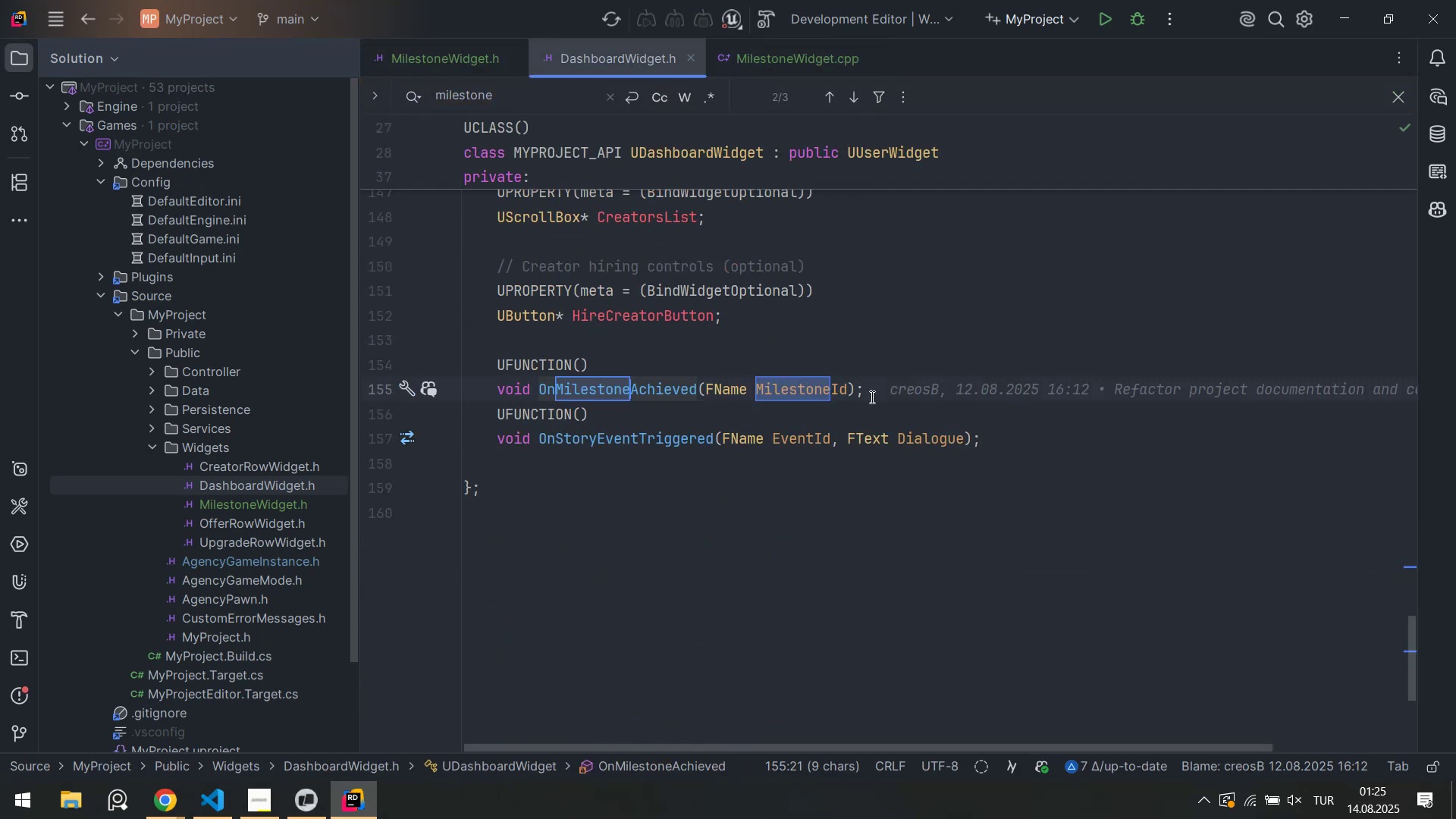 
left_click_drag(start_coordinate=[908, 392], to_coordinate=[425, 364])
 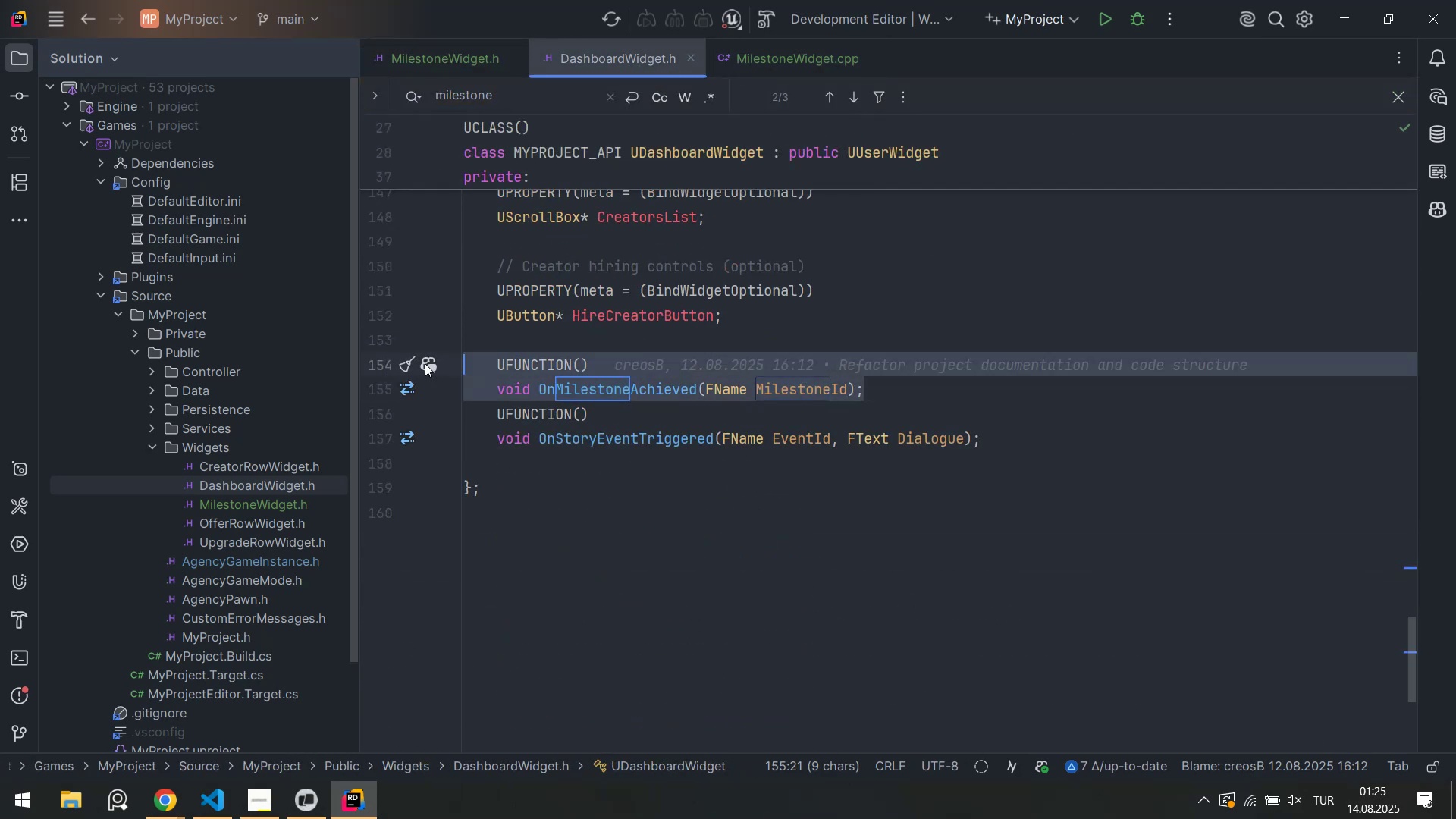 
key(Control+ControlLeft)
 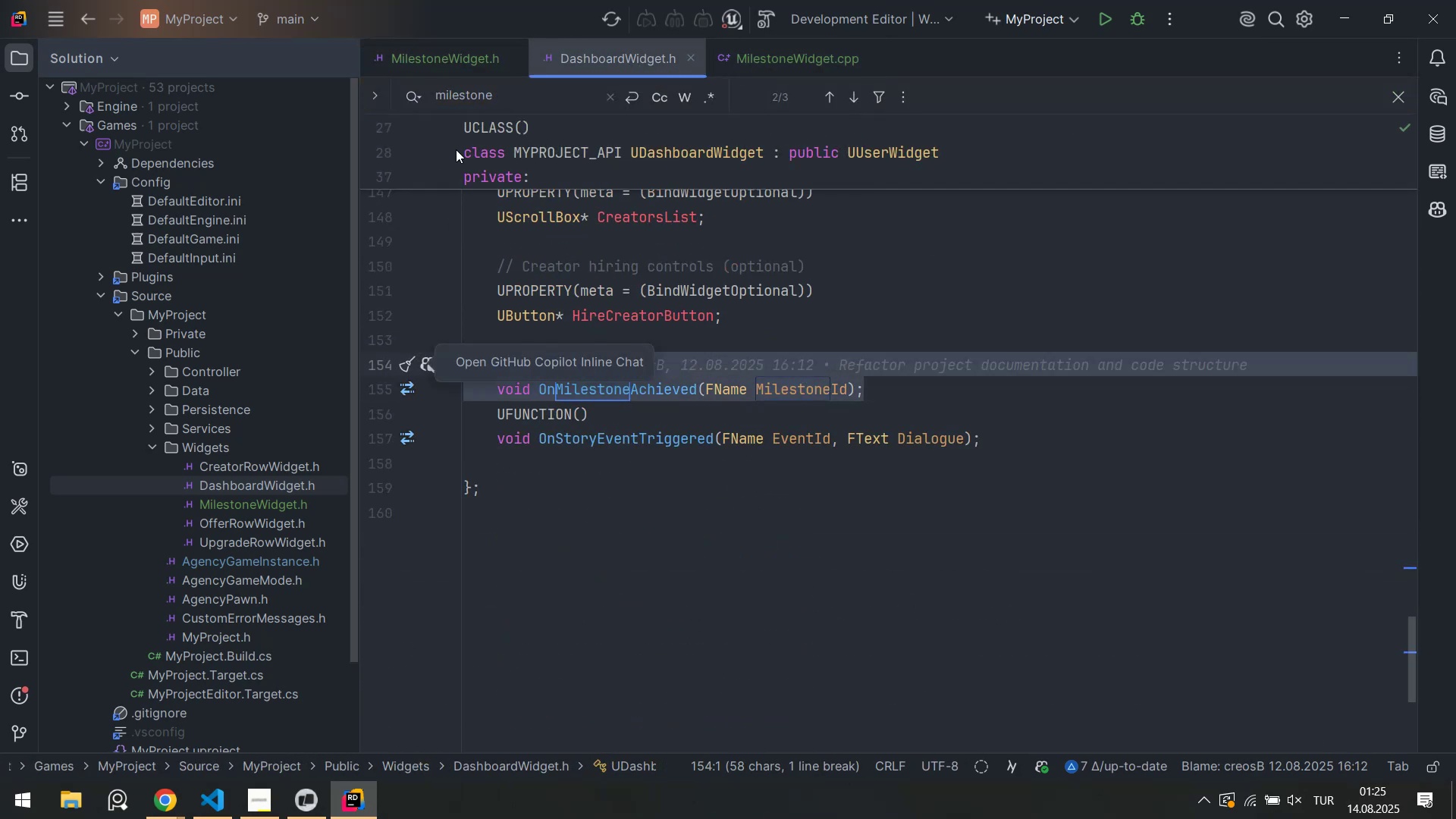 
key(Control+C)
 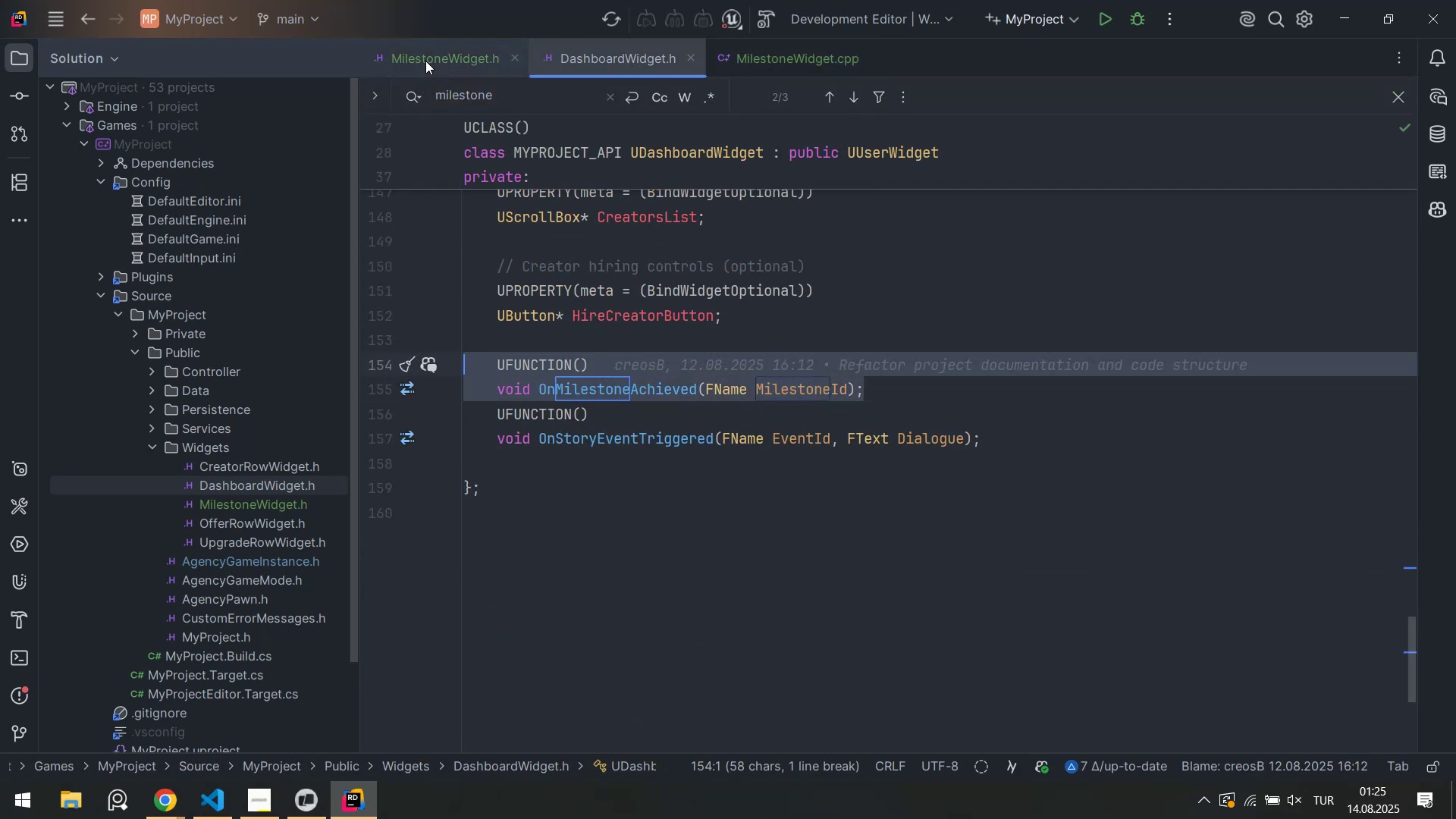 
left_click([425, 61])
 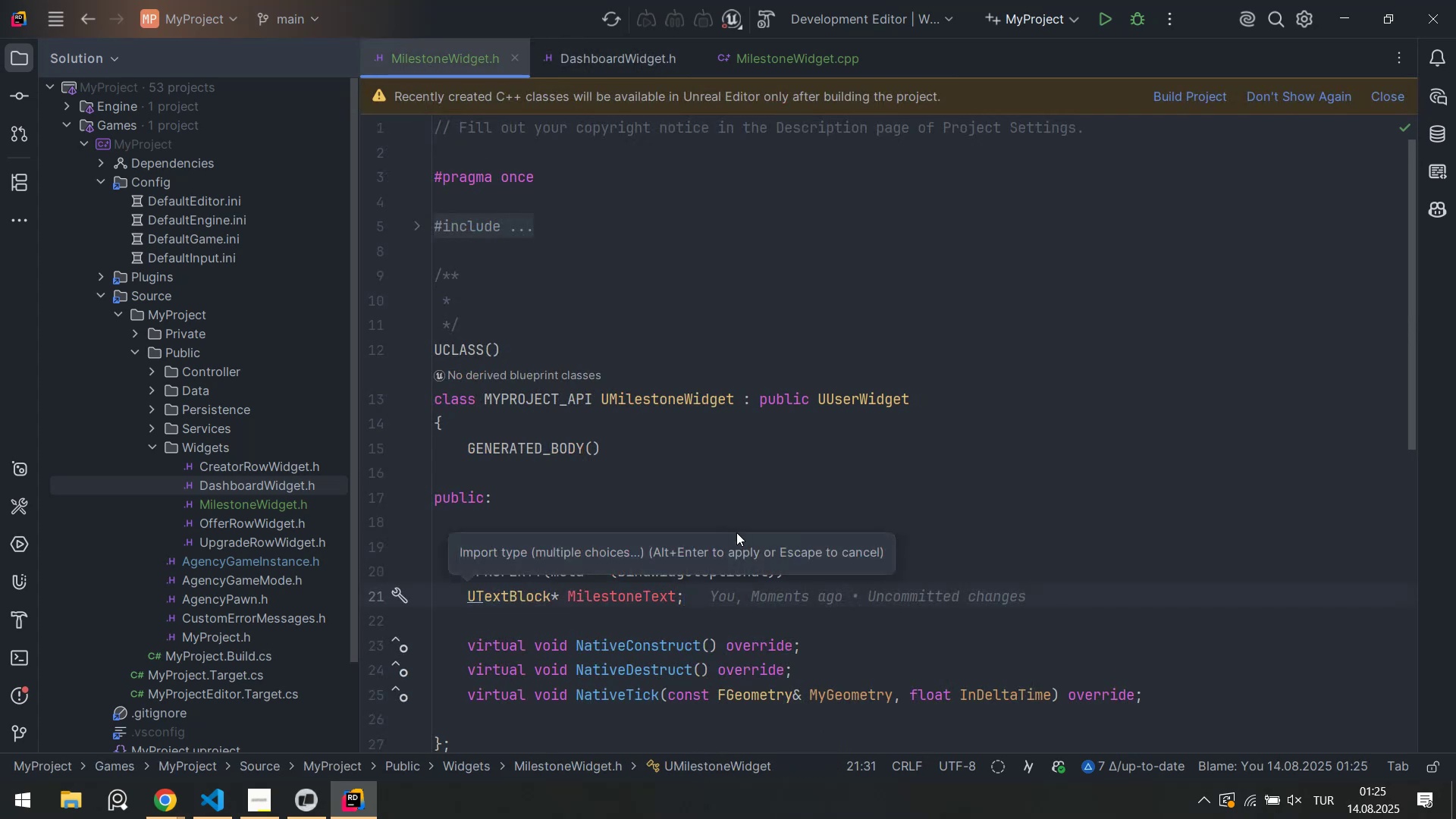 
key(NumpadEnter)
 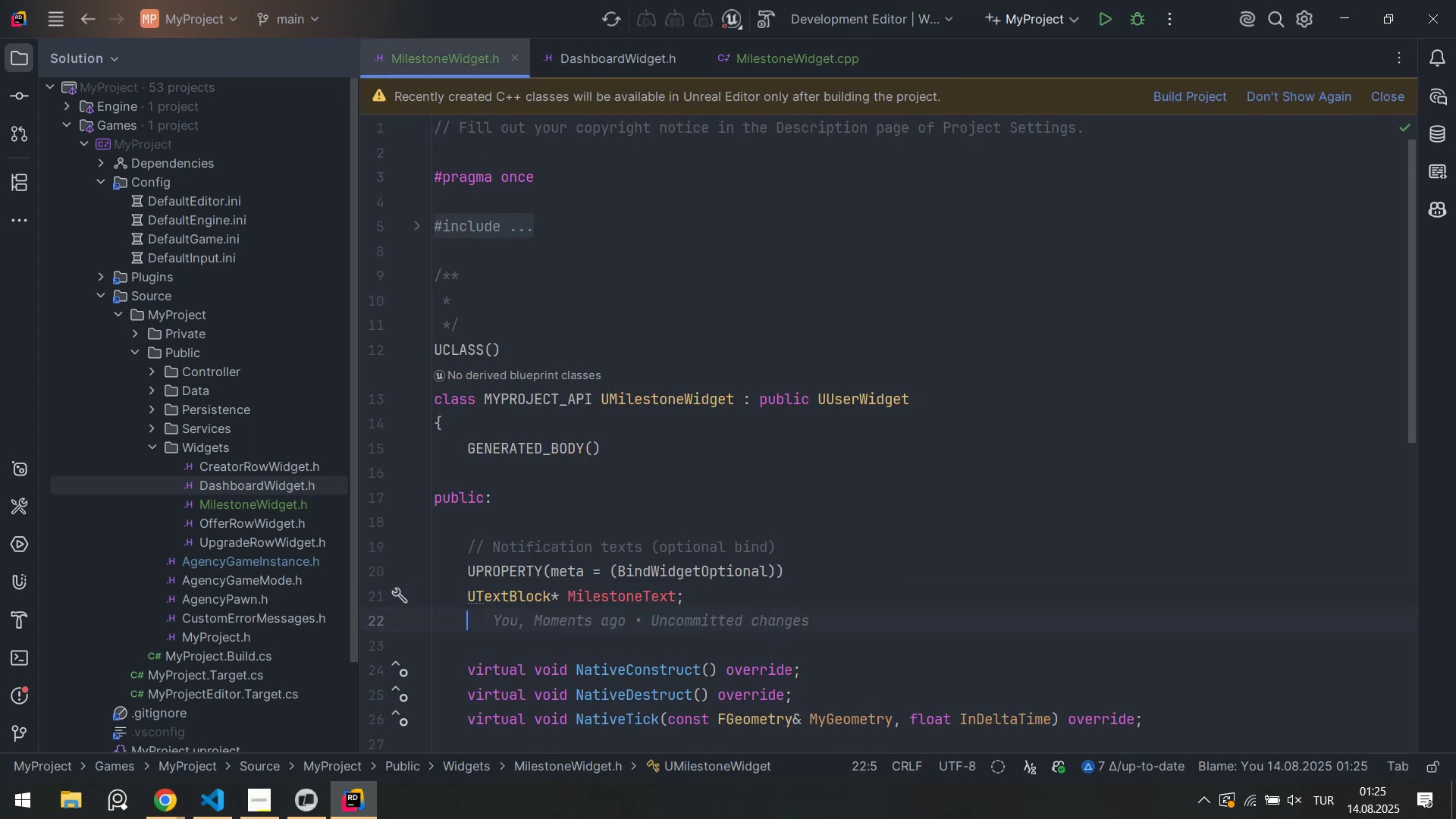 
key(NumpadEnter)
 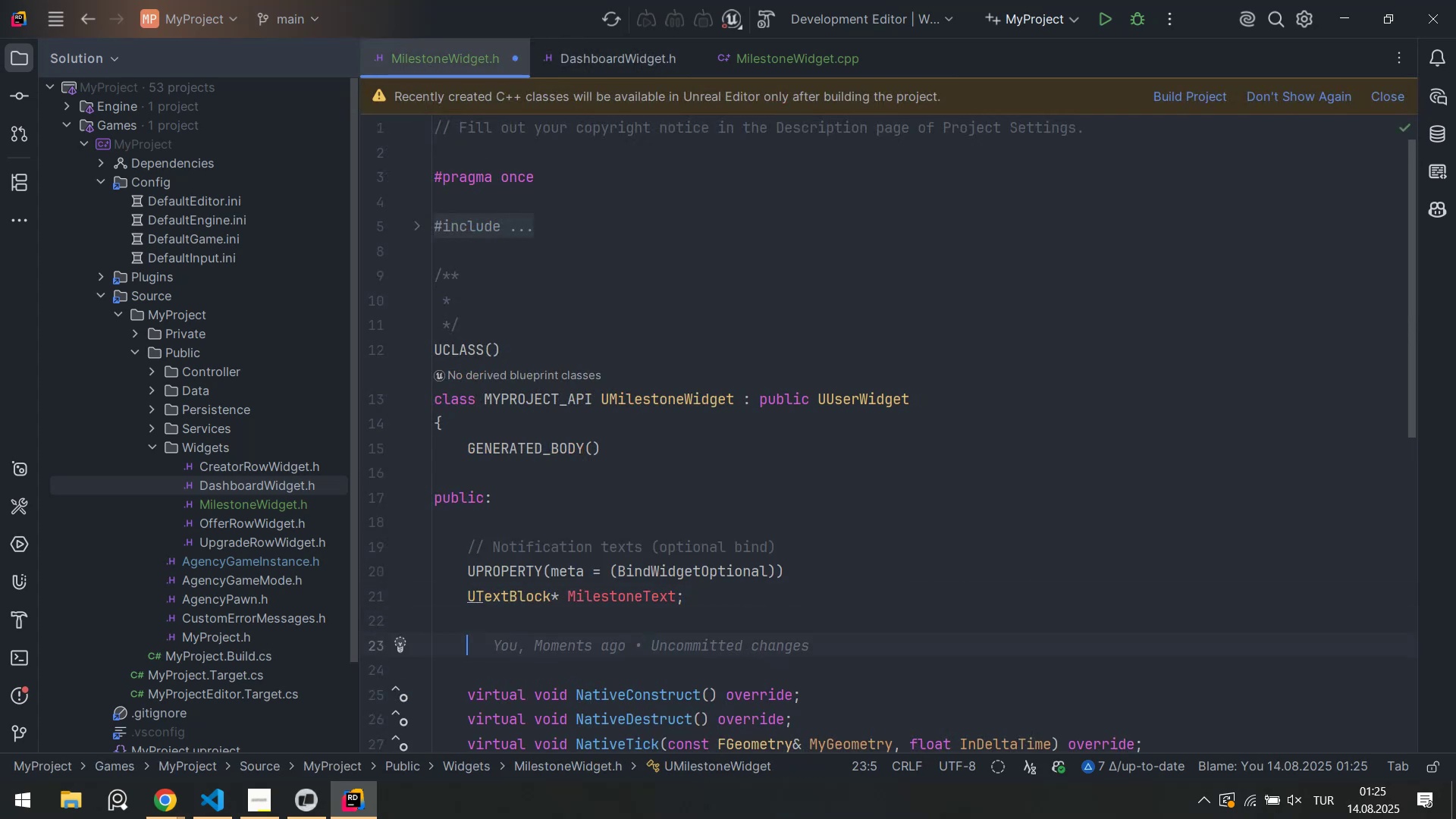 
key(ArrowUp)
 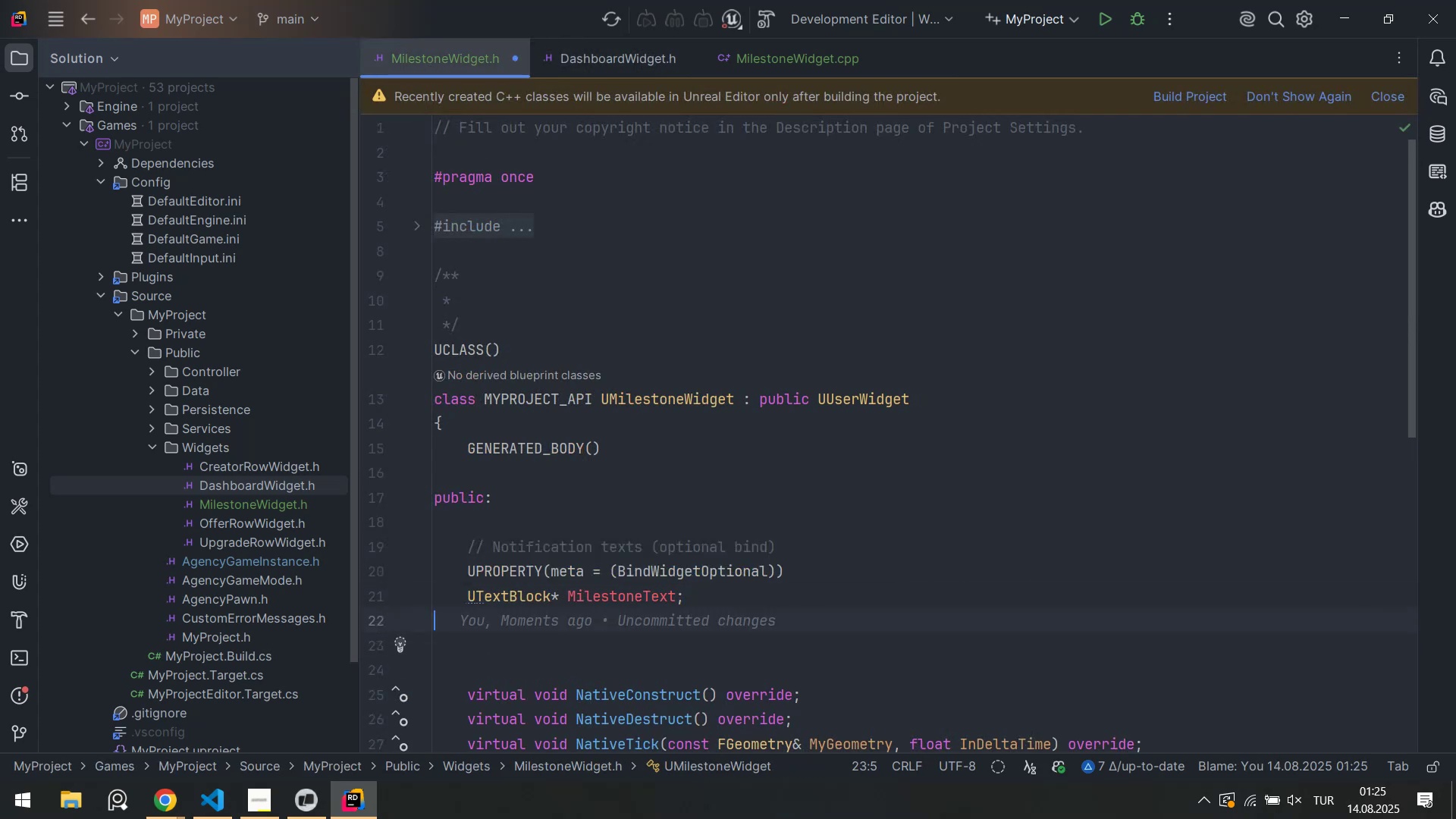 
key(ArrowUp)
 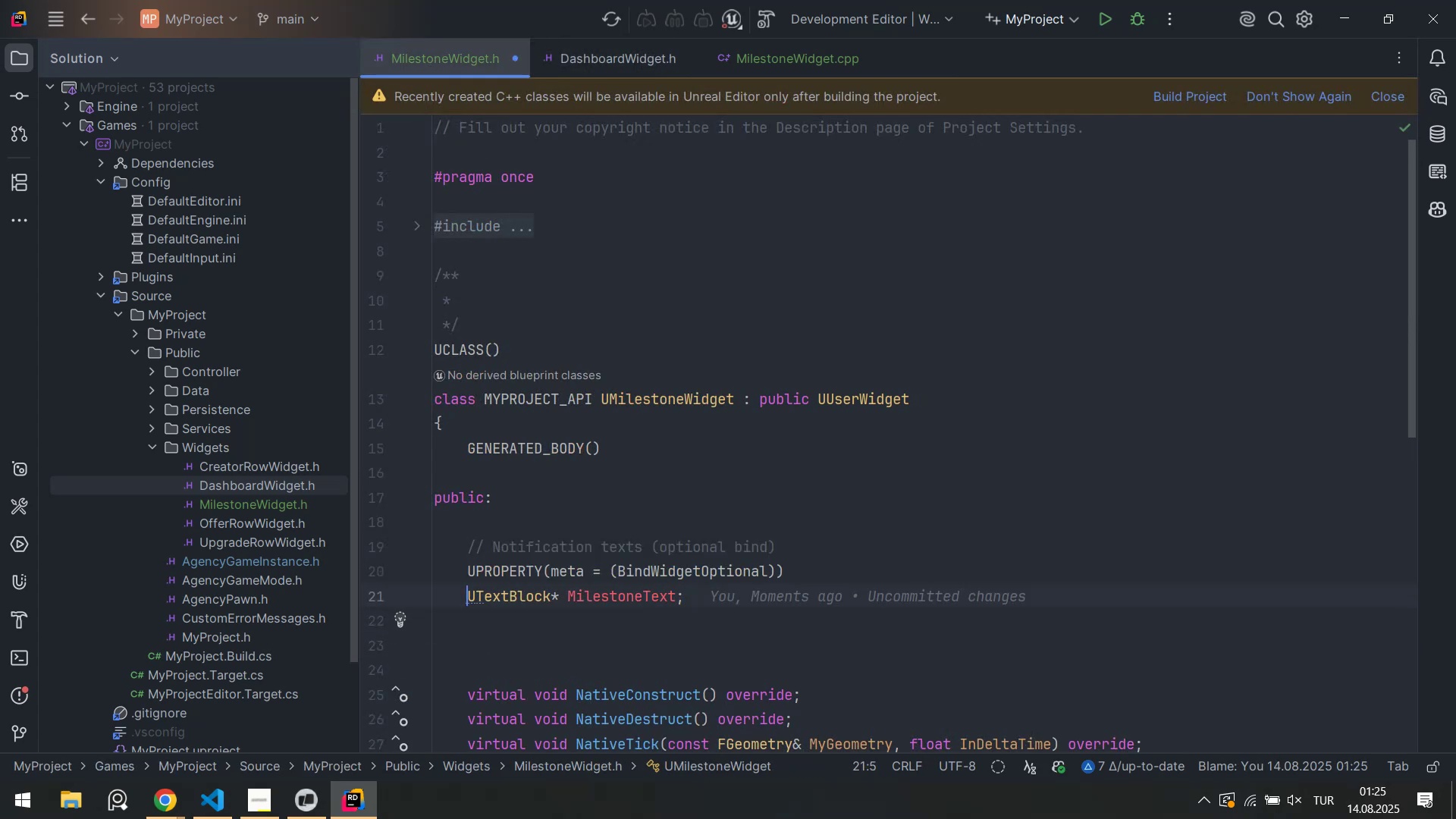 
key(ArrowUp)
 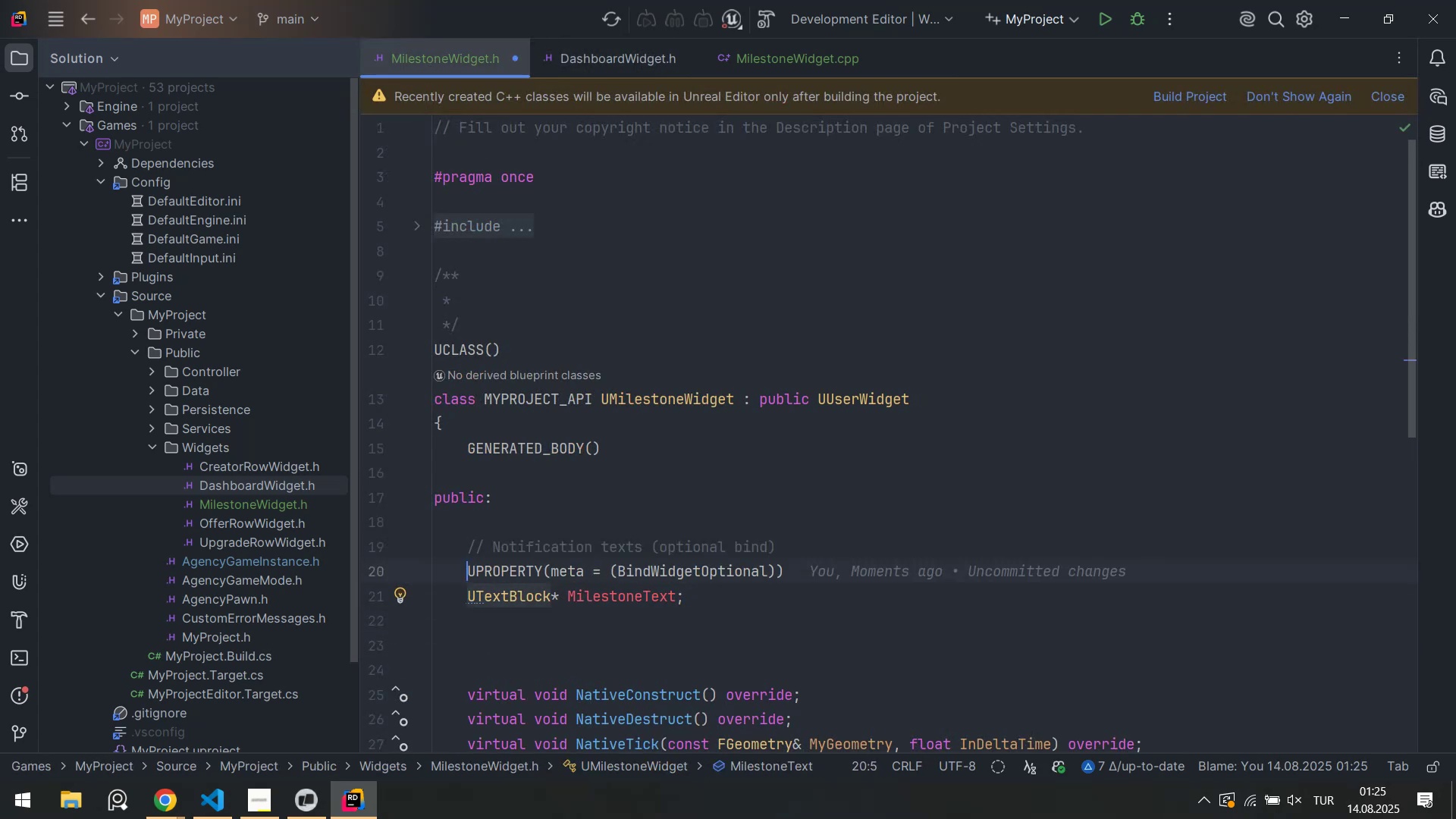 
key(ArrowUp)
 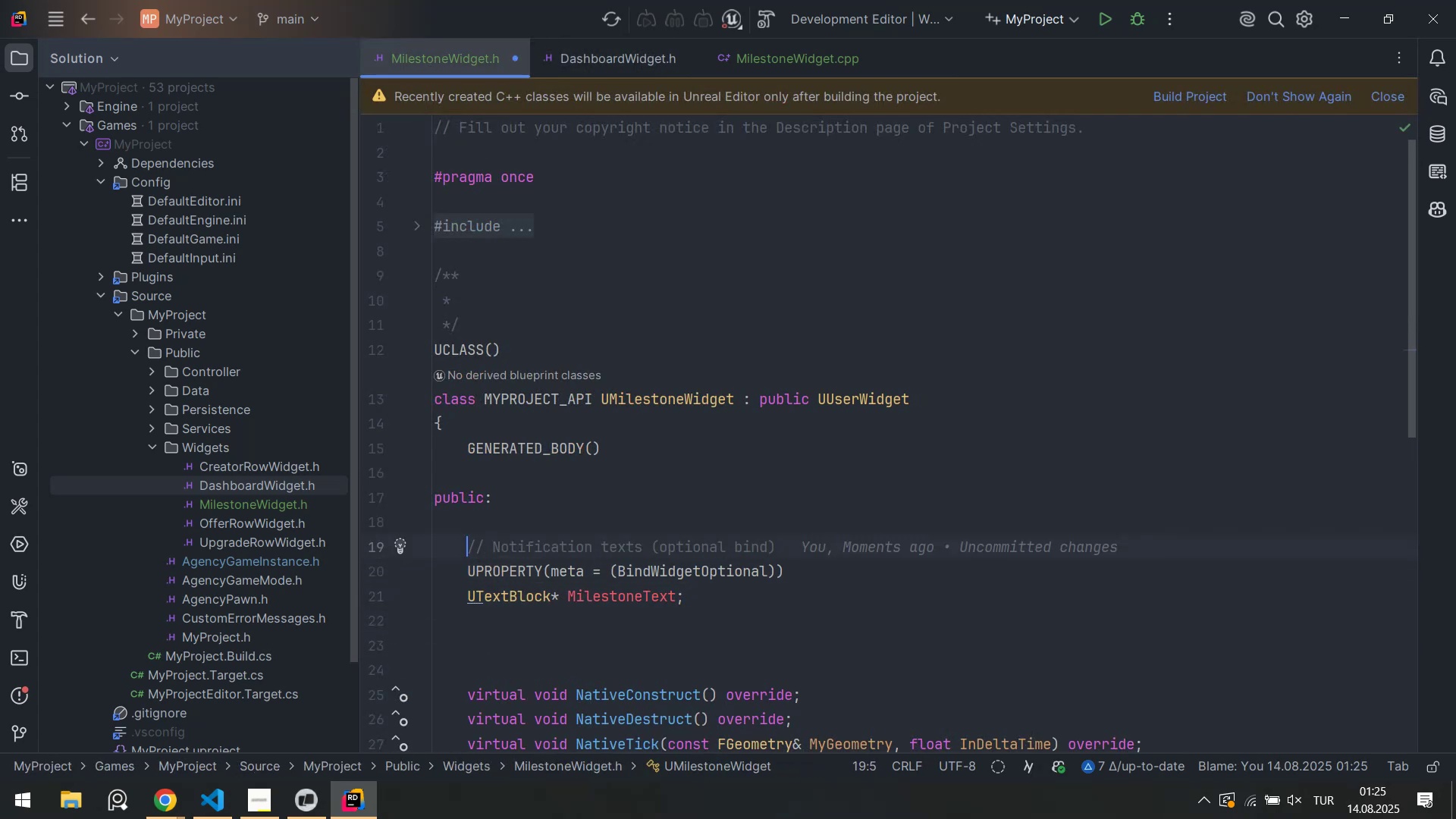 
key(ArrowUp)
 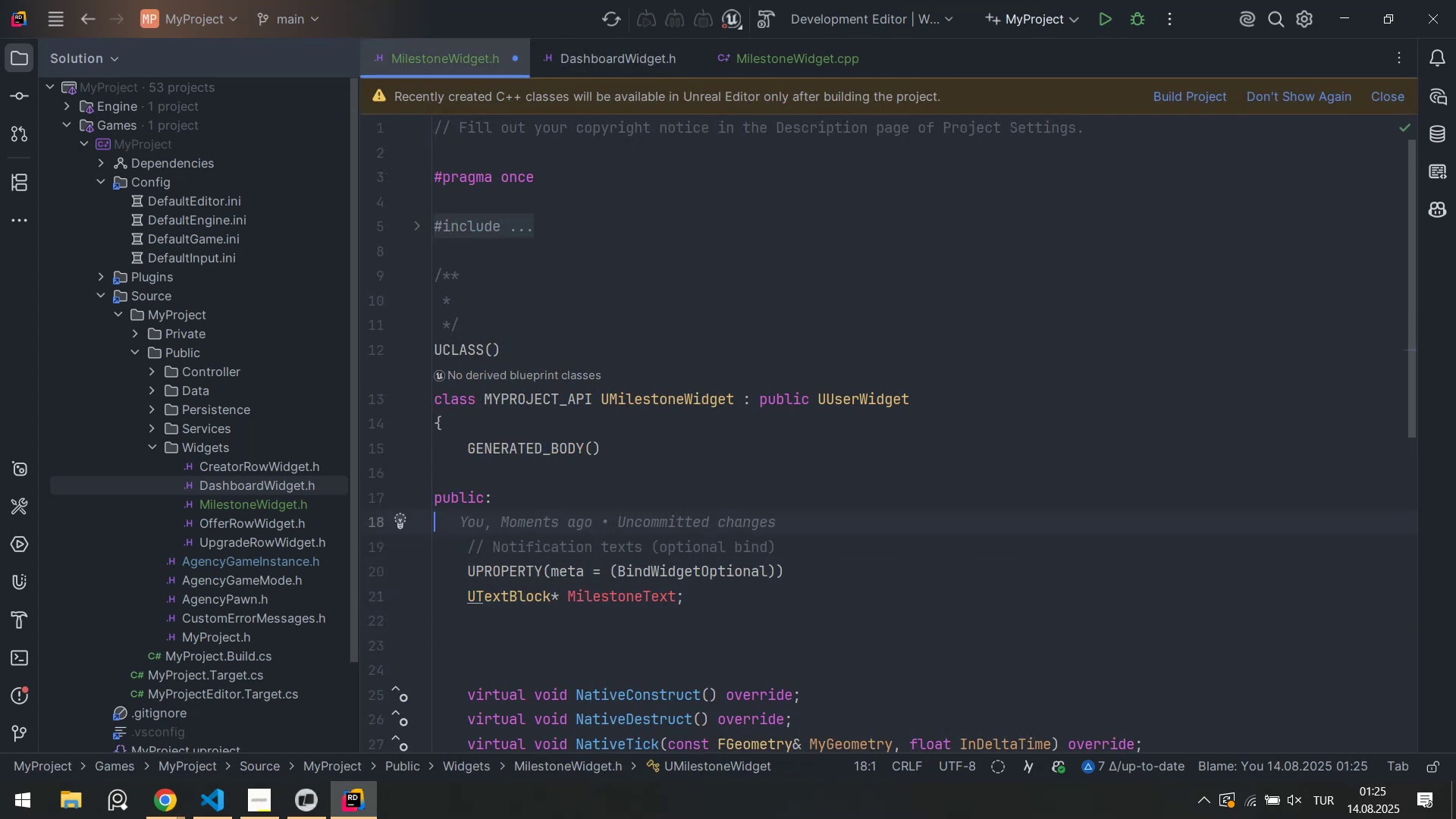 
key(Enter)
 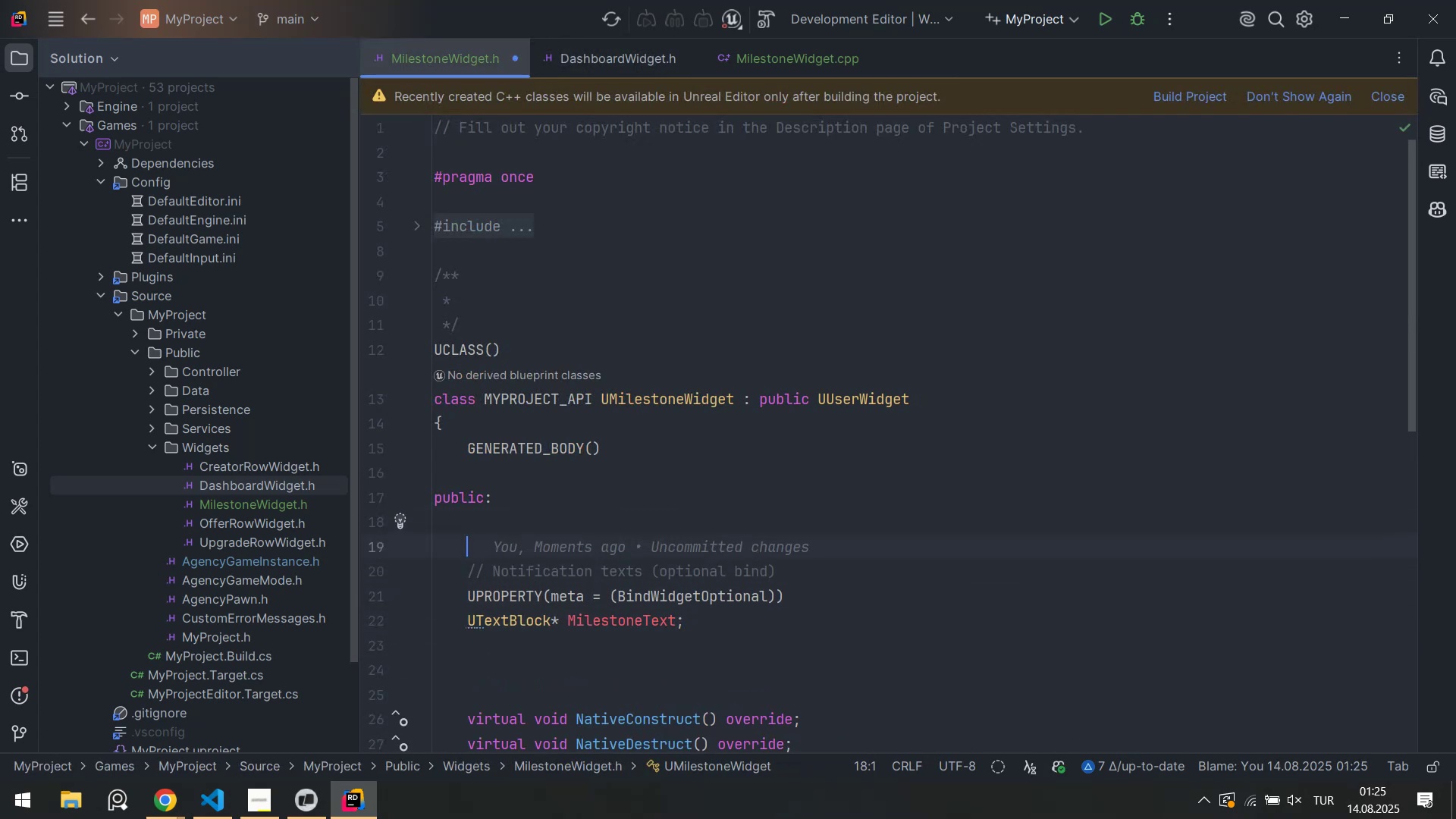 
key(Enter)
 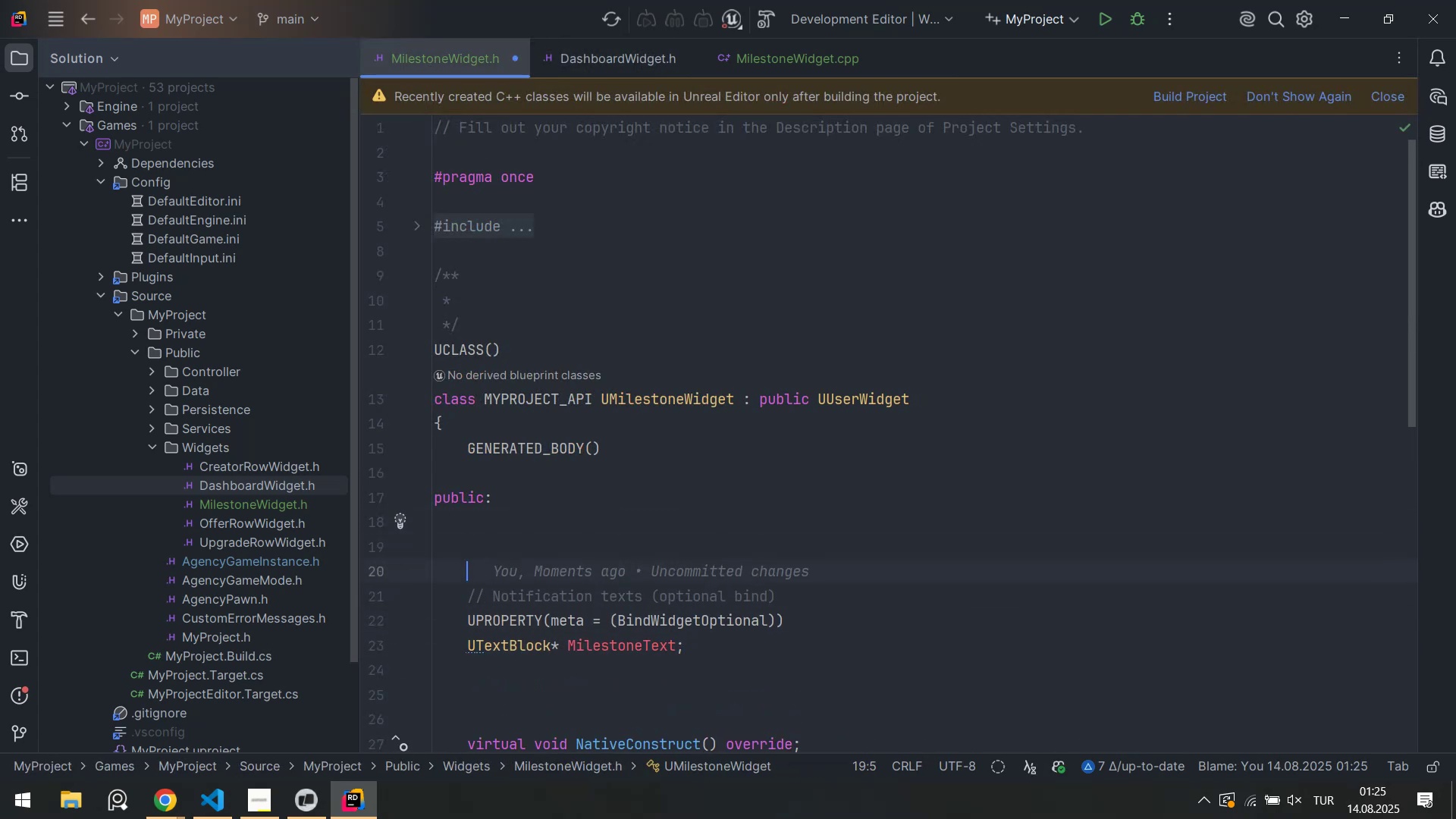 
key(Enter)
 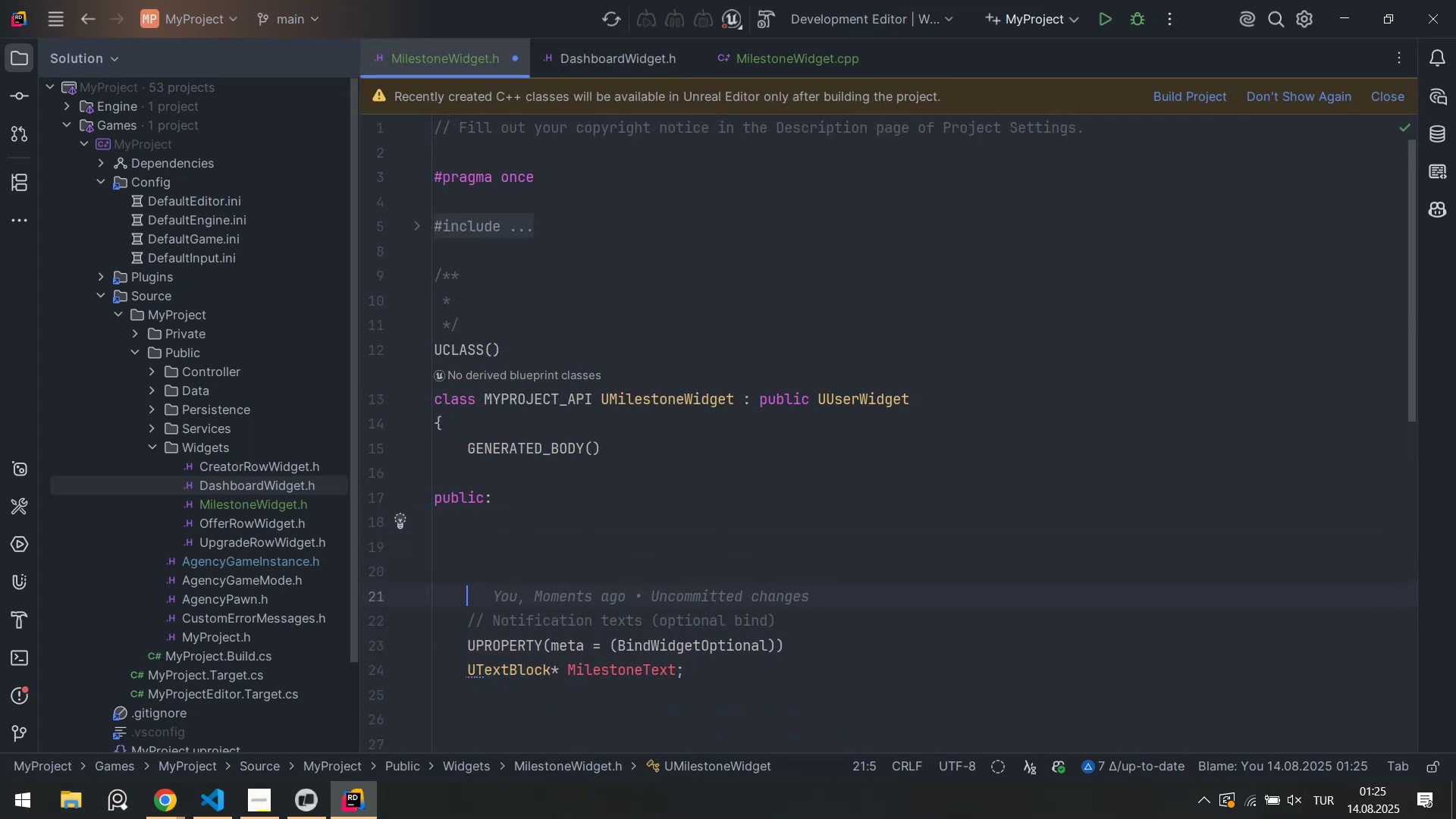 
key(ArrowUp)
 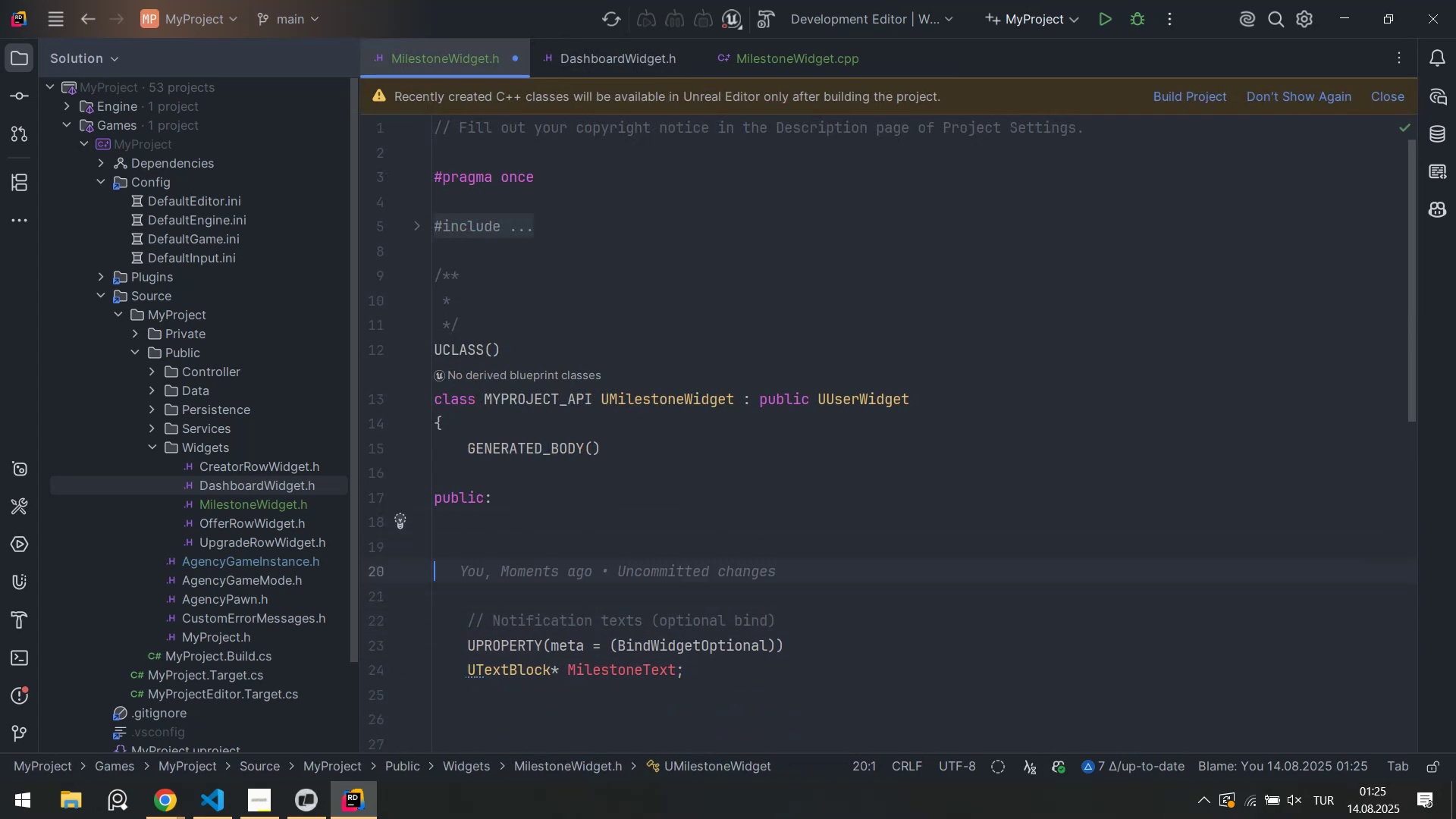 
key(Control+ControlLeft)
 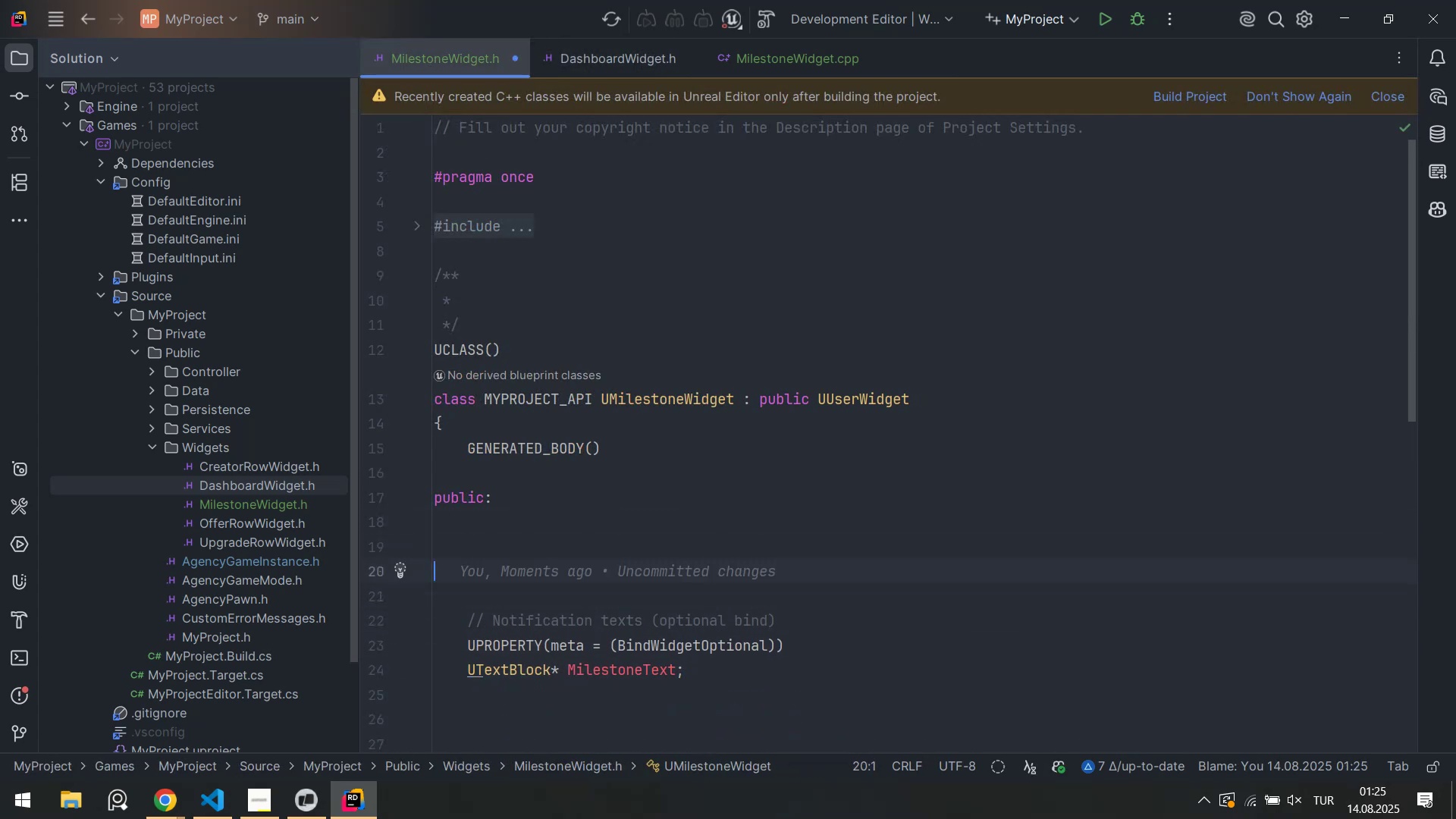 
key(Control+V)
 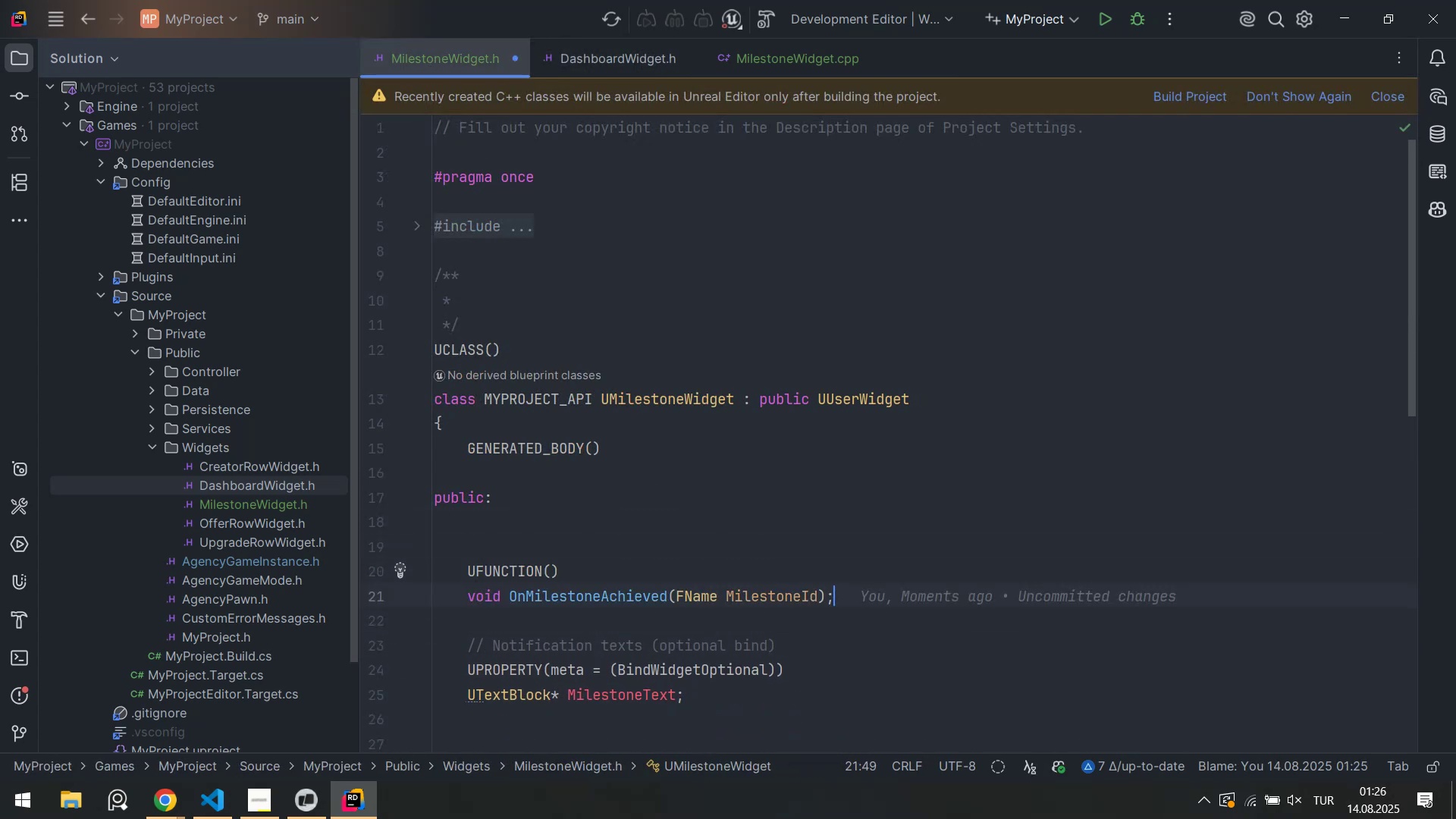 
key(ArrowDown)
 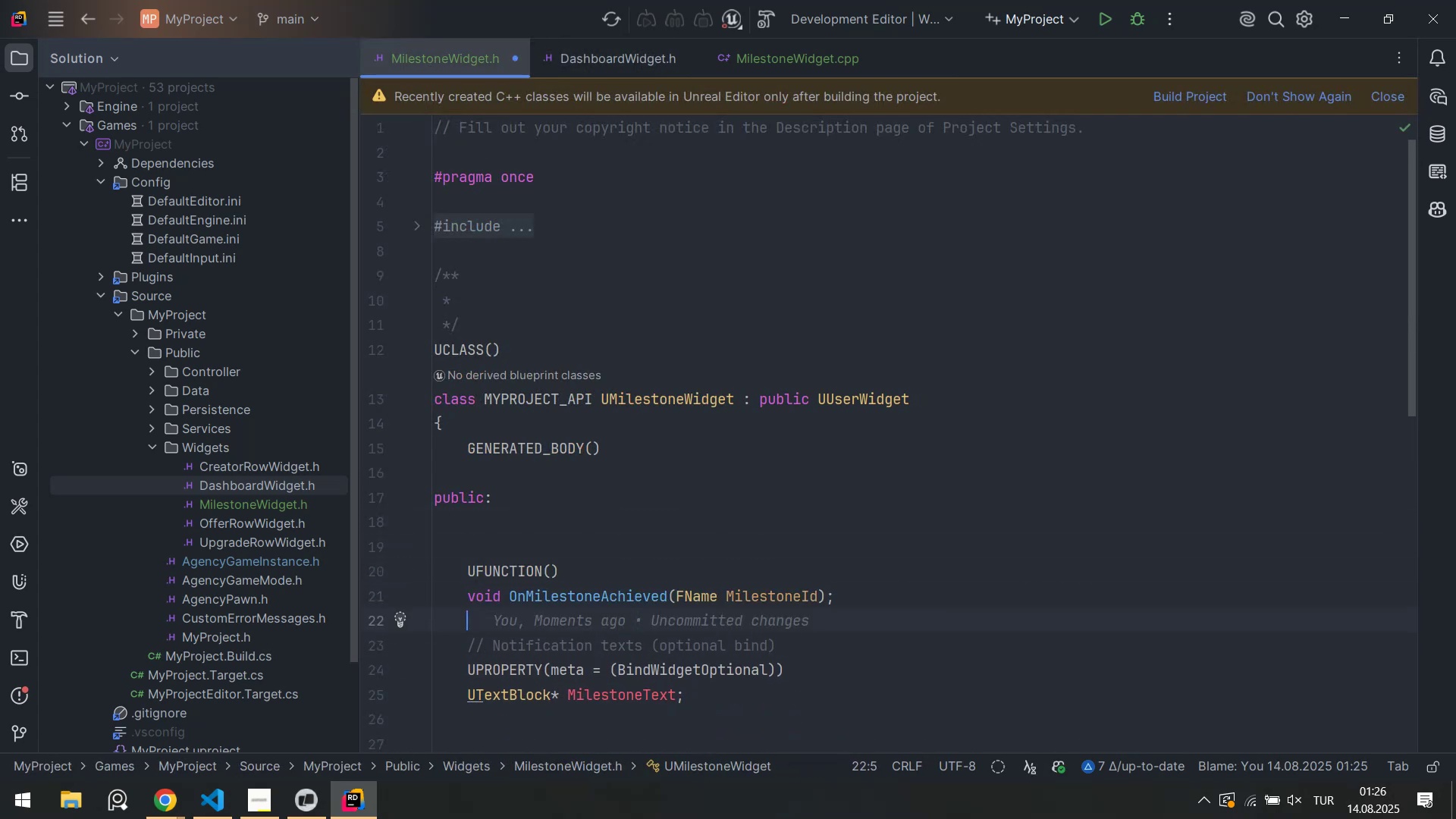 
key(Enter)
 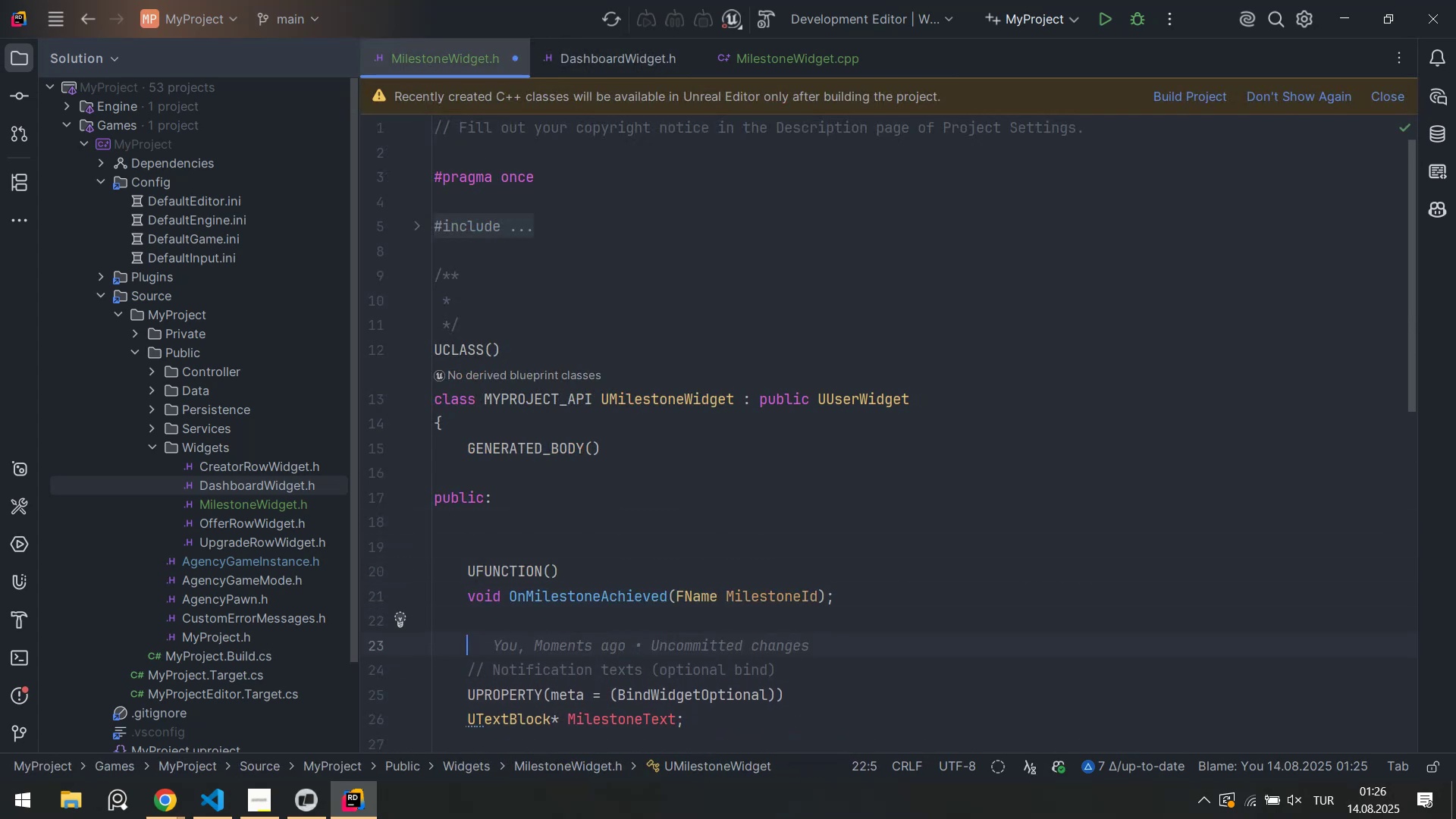 
key(Enter)
 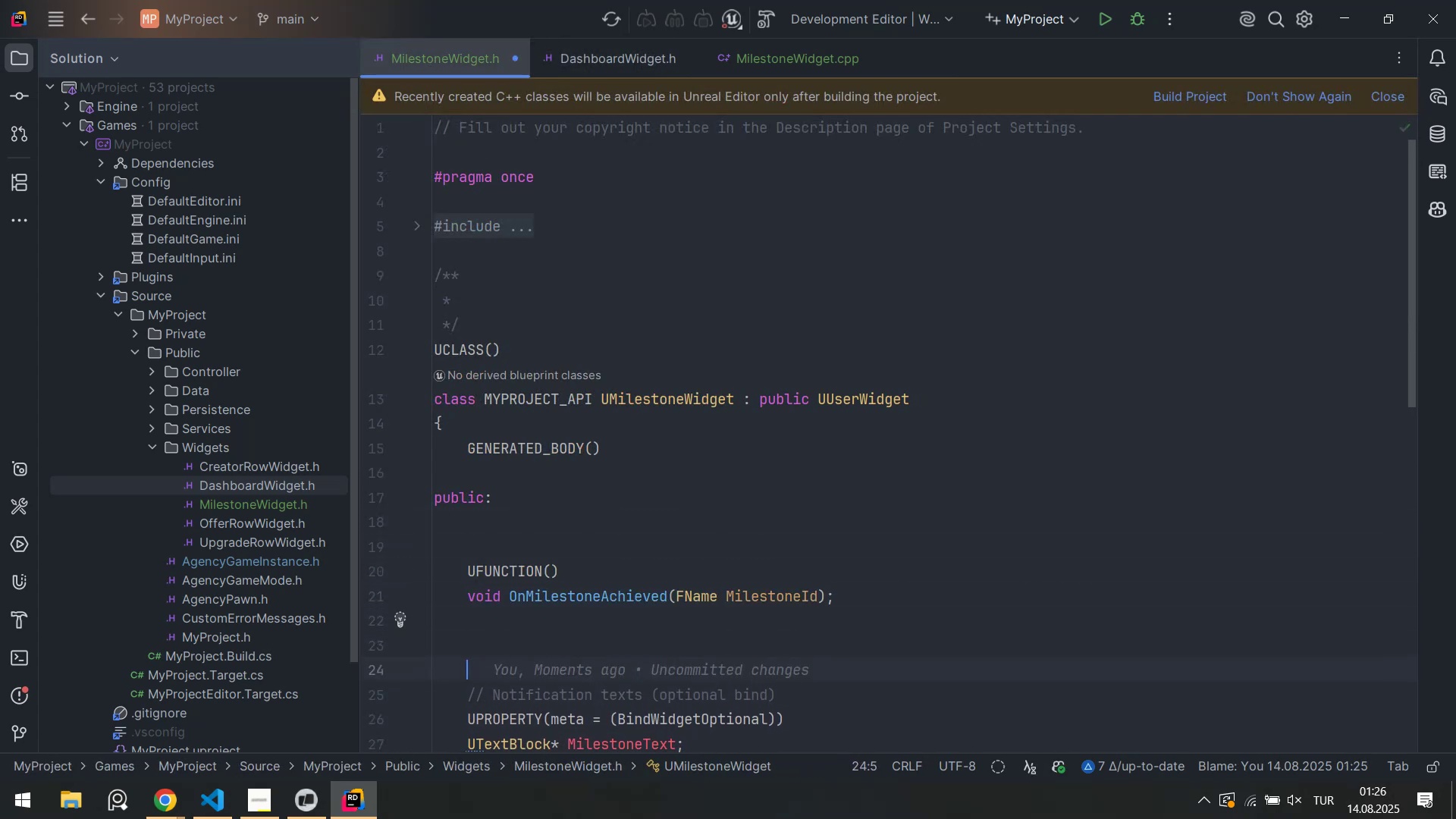 
key(ArrowUp)
 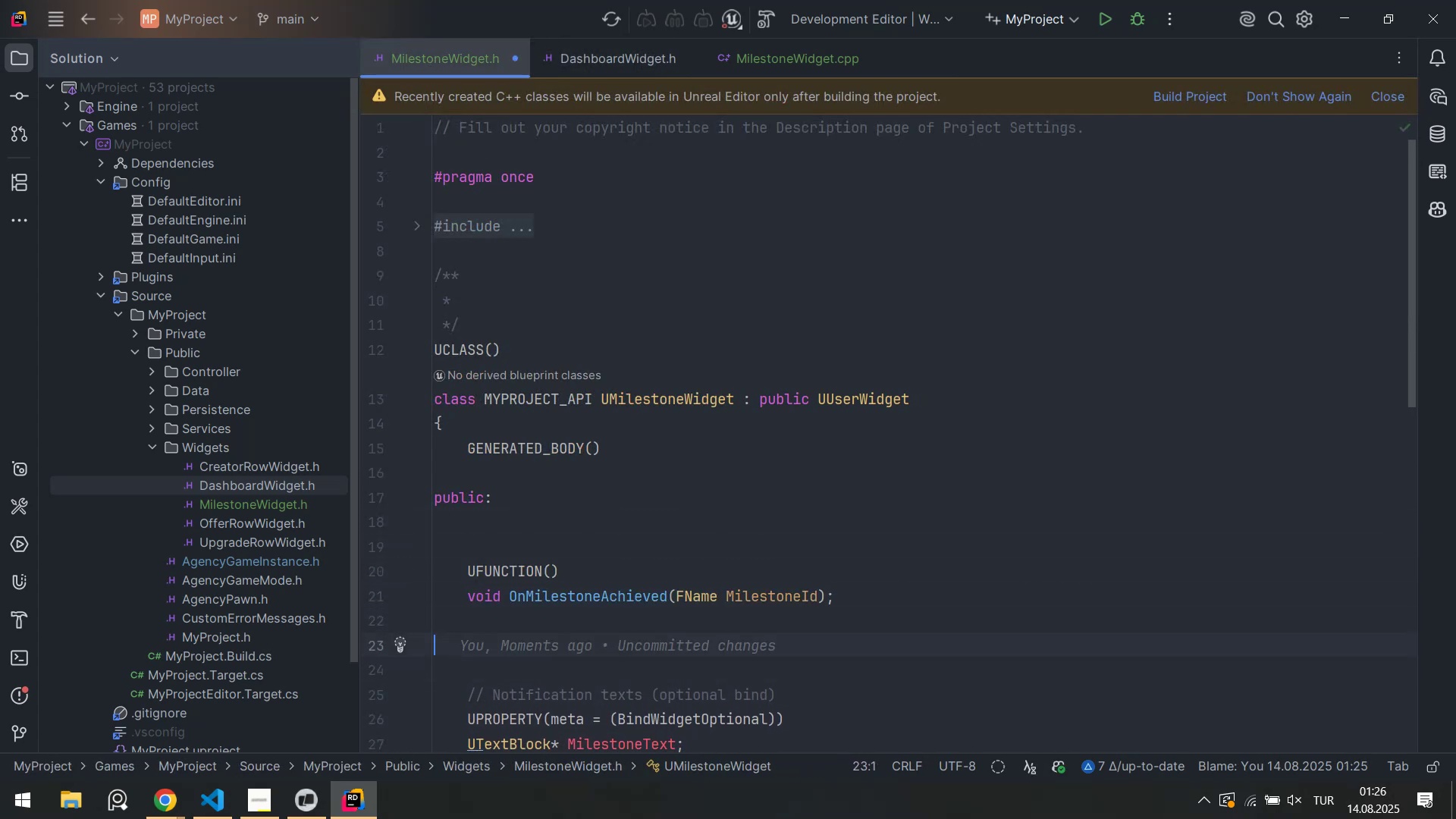 
key(Tab)
type(t'tle)
 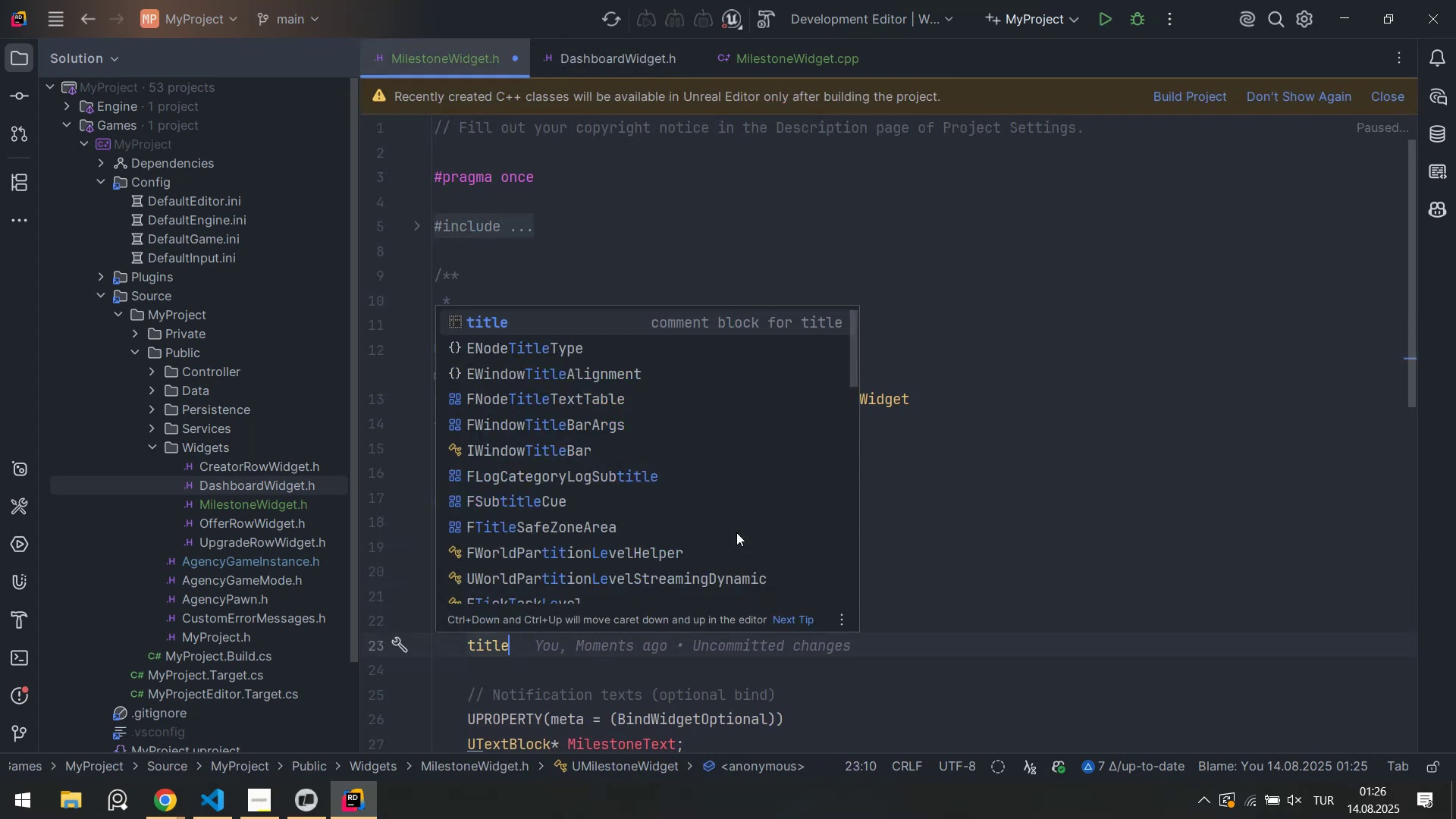 
key(Enter)
 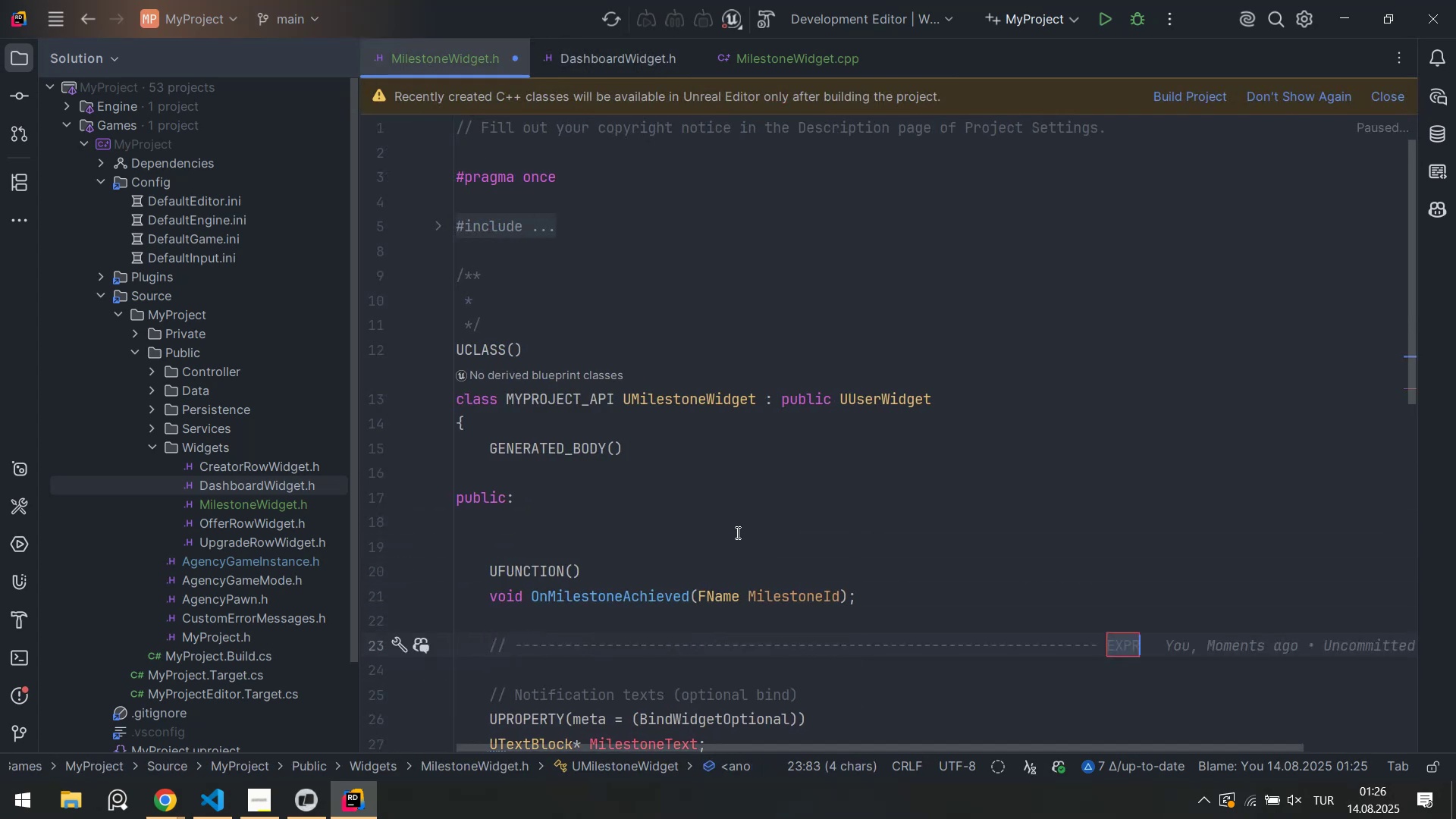 
type(BINDINGS)
 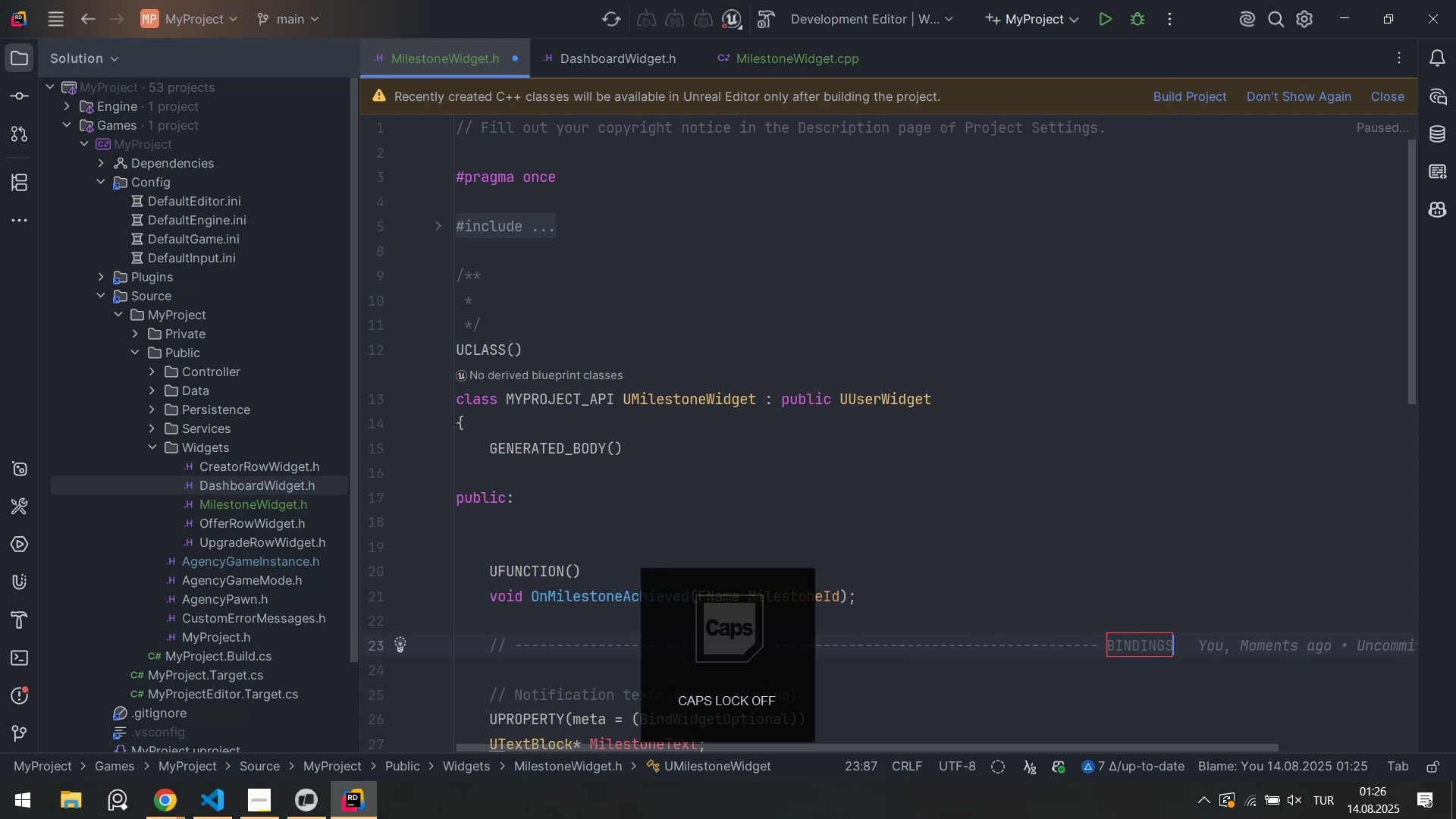 
key(ArrowUp)
 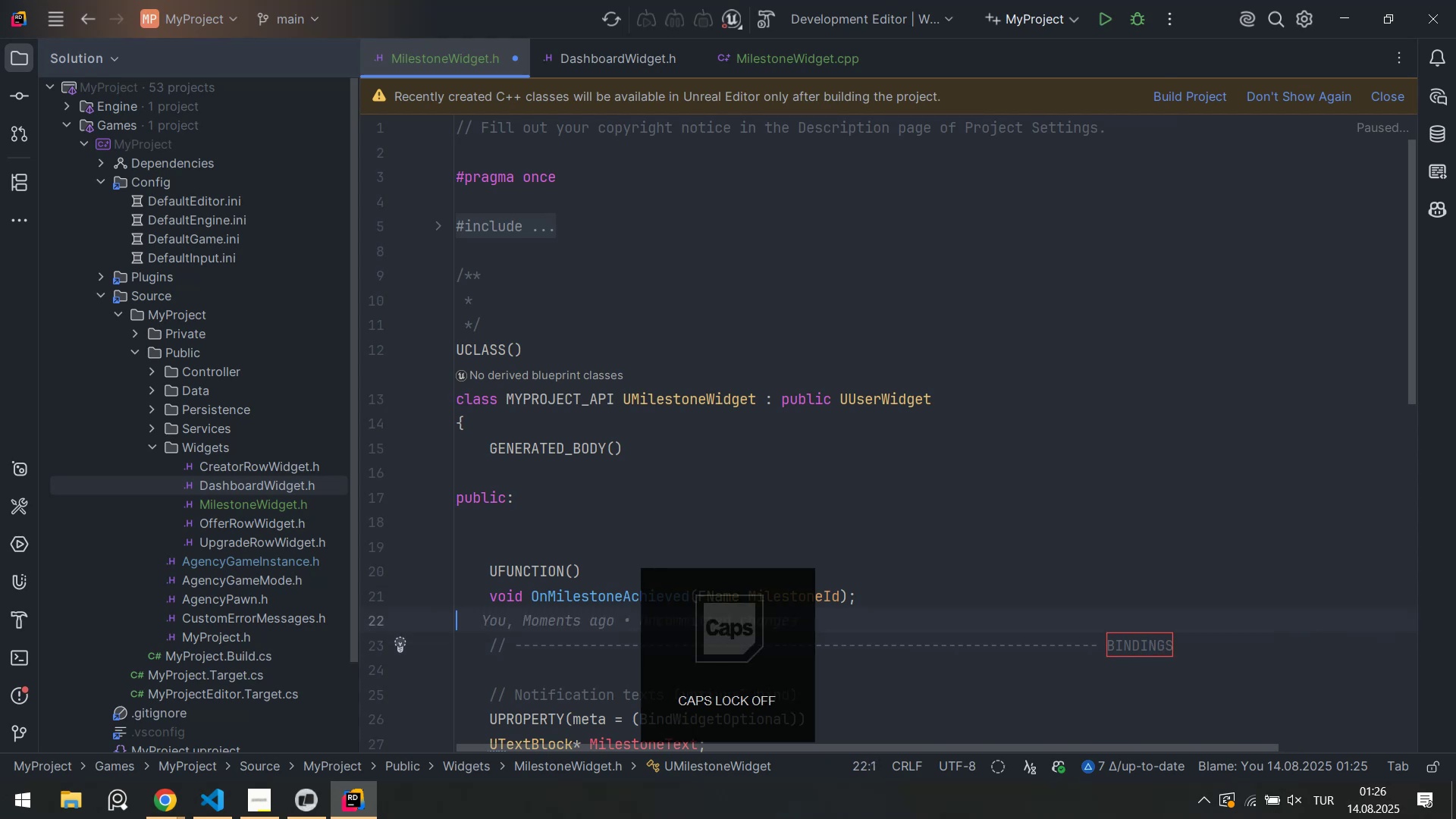 
key(ArrowUp)
 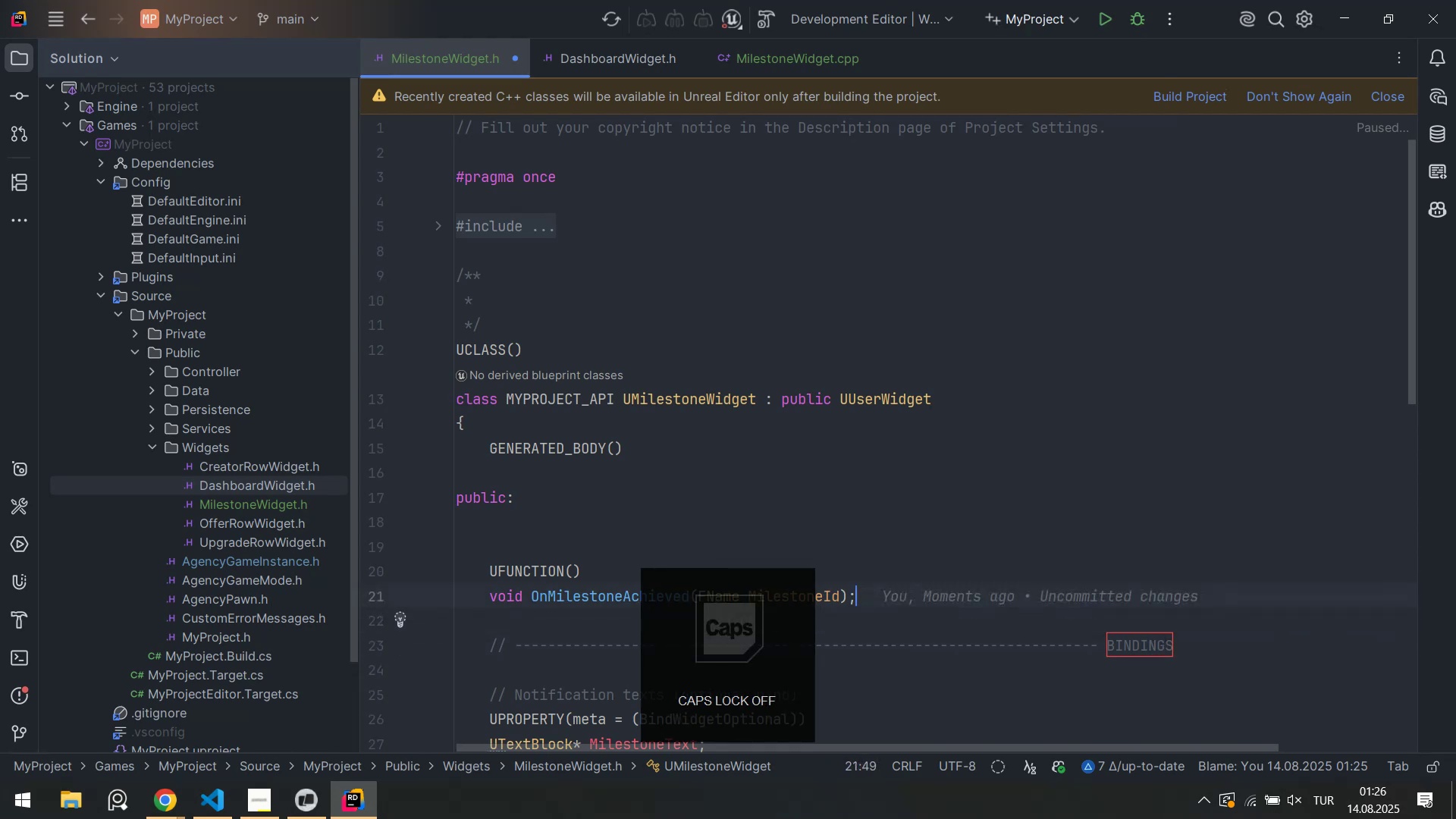 
key(ArrowUp)
 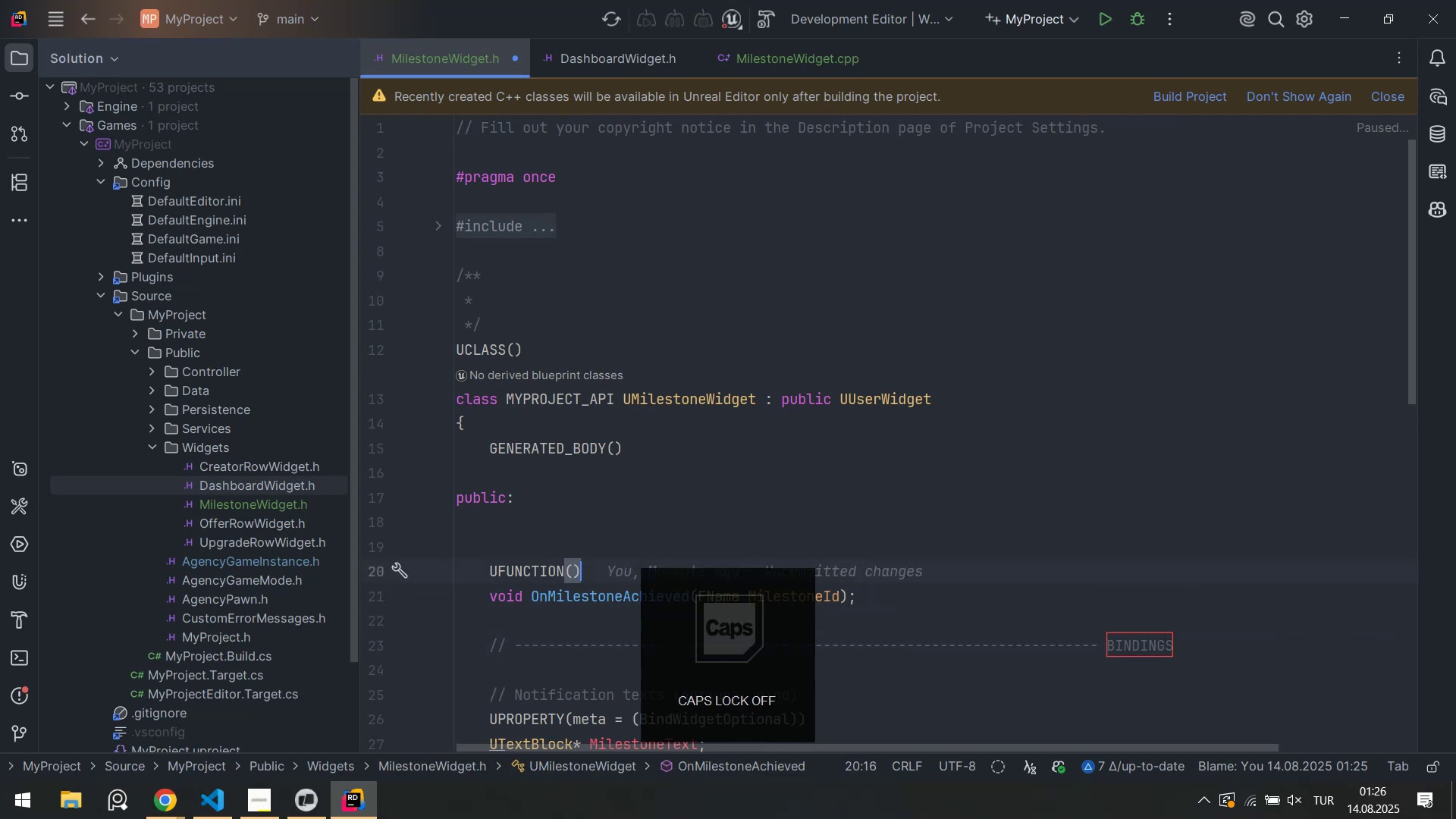 
key(ArrowUp)
 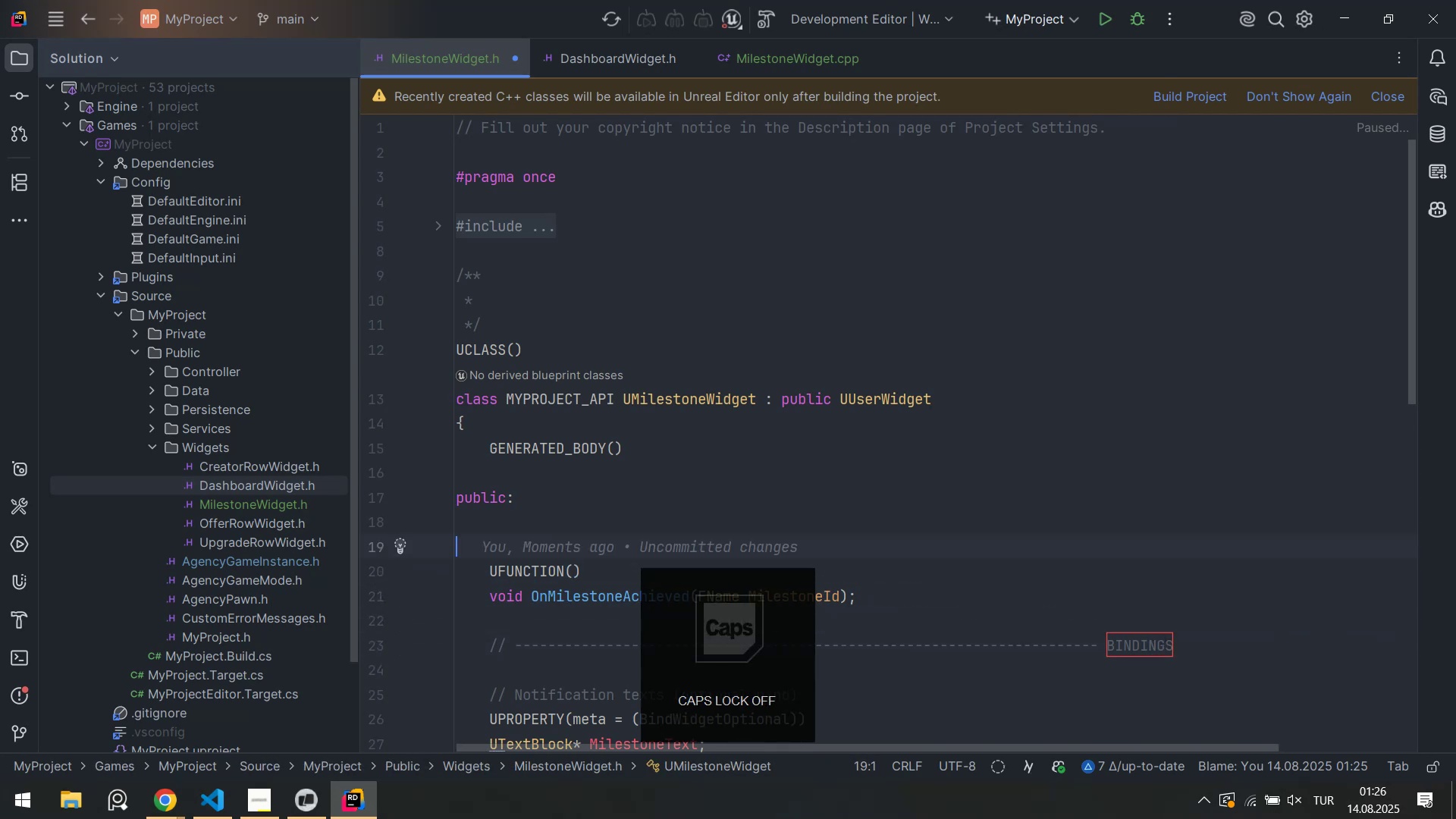 
key(Backspace)
 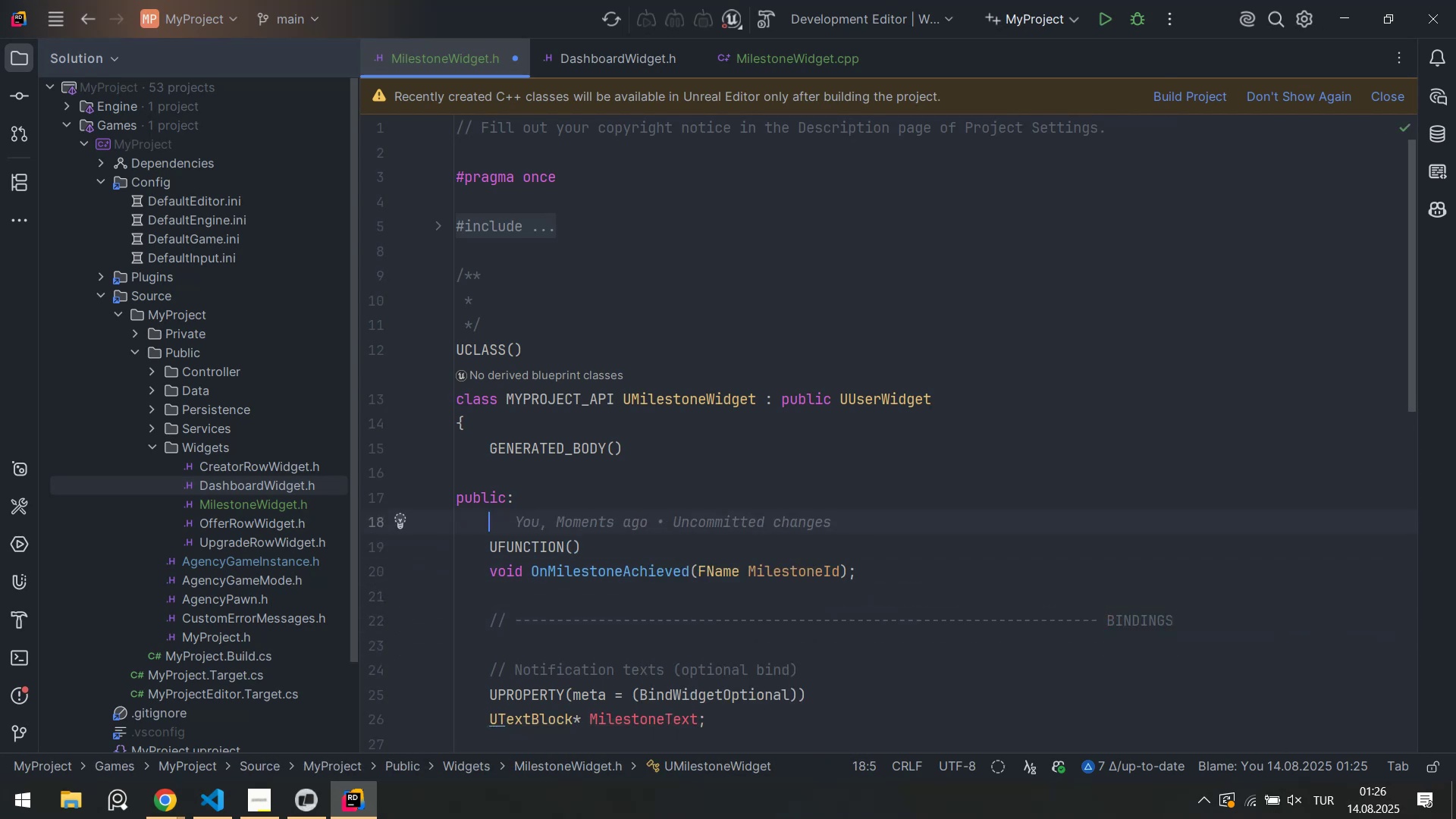 
key(Control+S)
 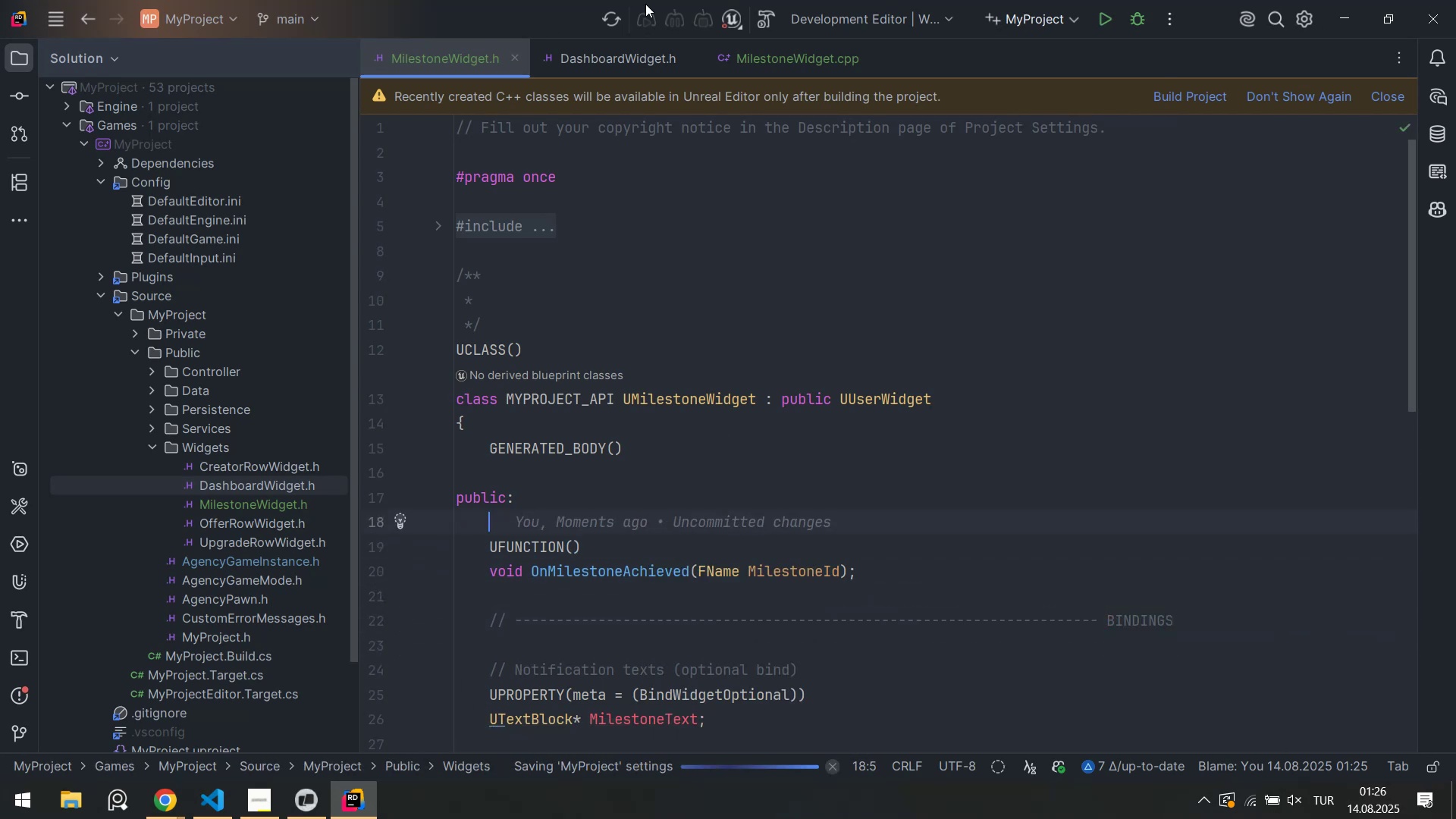 
key(Alt+Shift+ShiftLeft)
 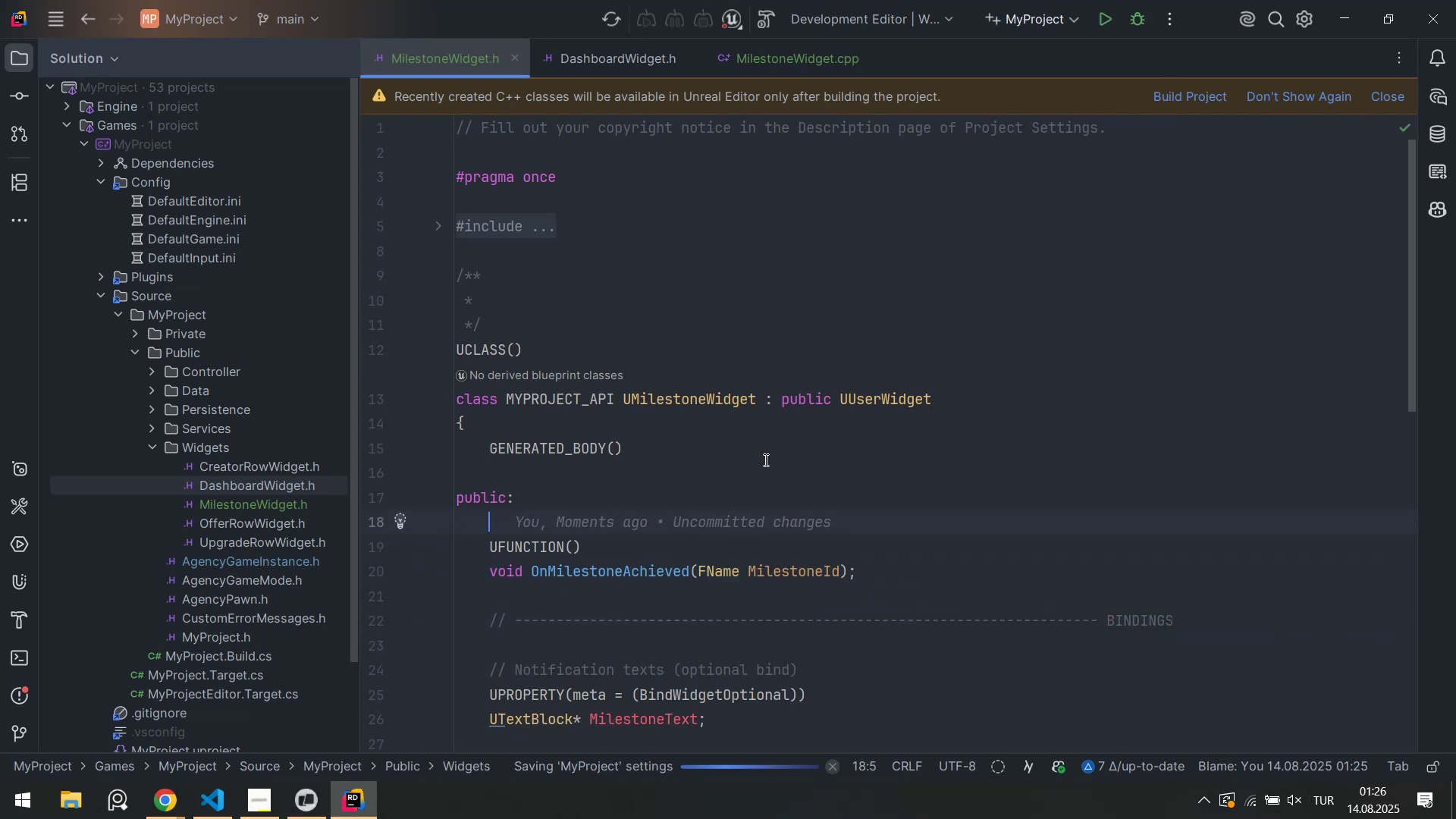 
key(Alt+Shift+F)
 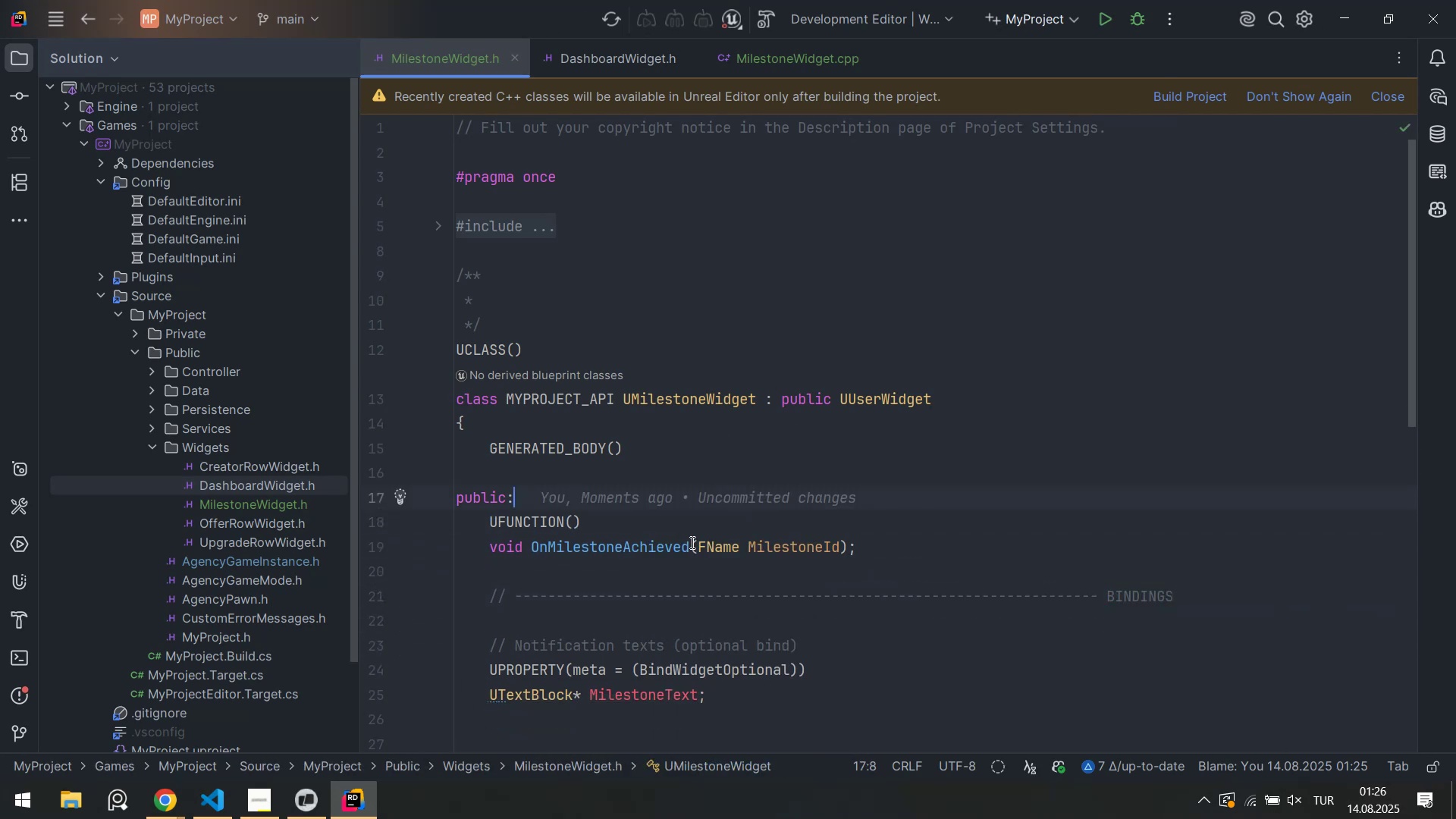 
key(Control+S)
 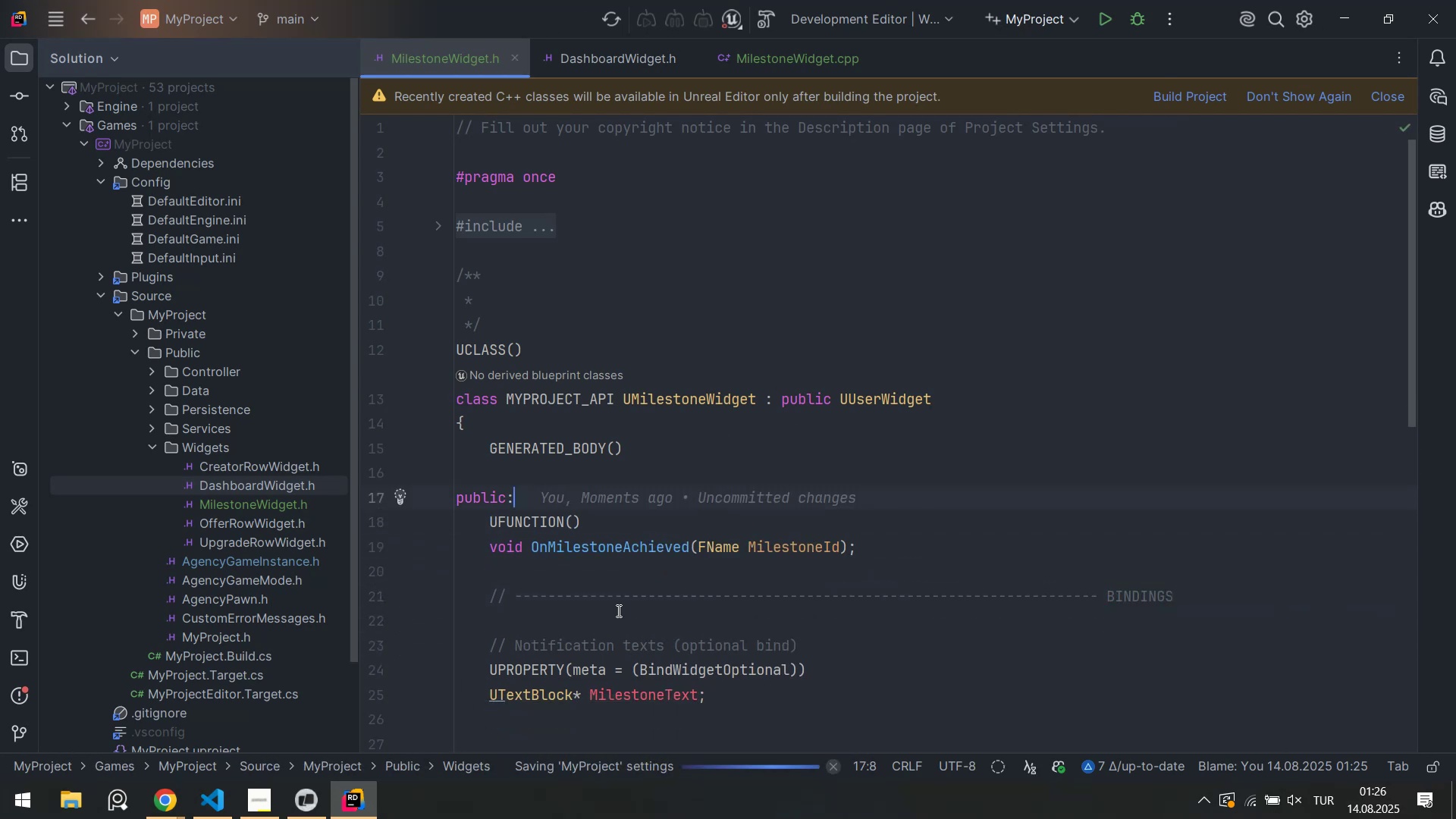 
scroll: coordinate [614, 600], scroll_direction: down, amount: 1.0
 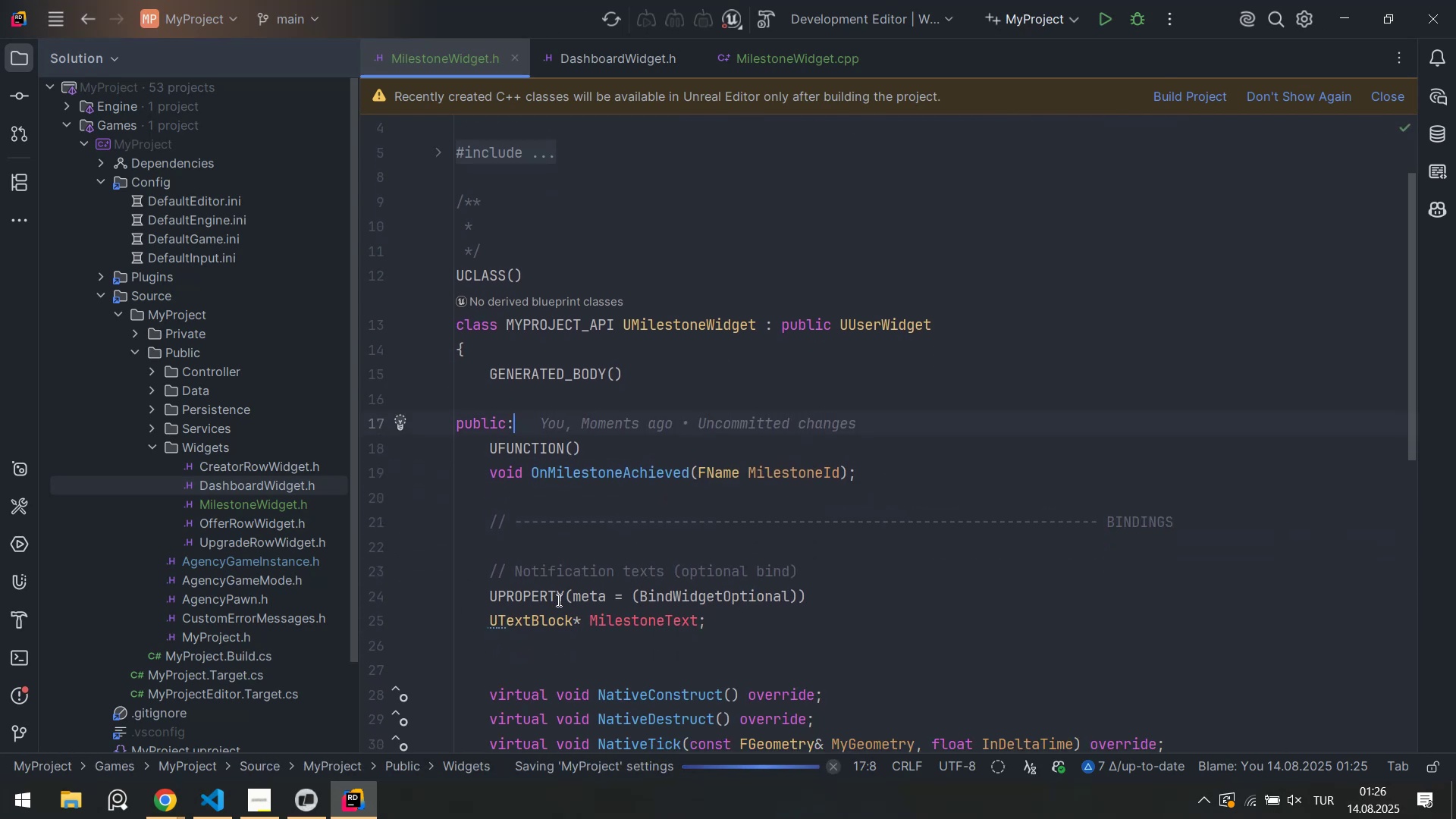 
scroll: coordinate [575, 447], scroll_direction: up, amount: 2.0
 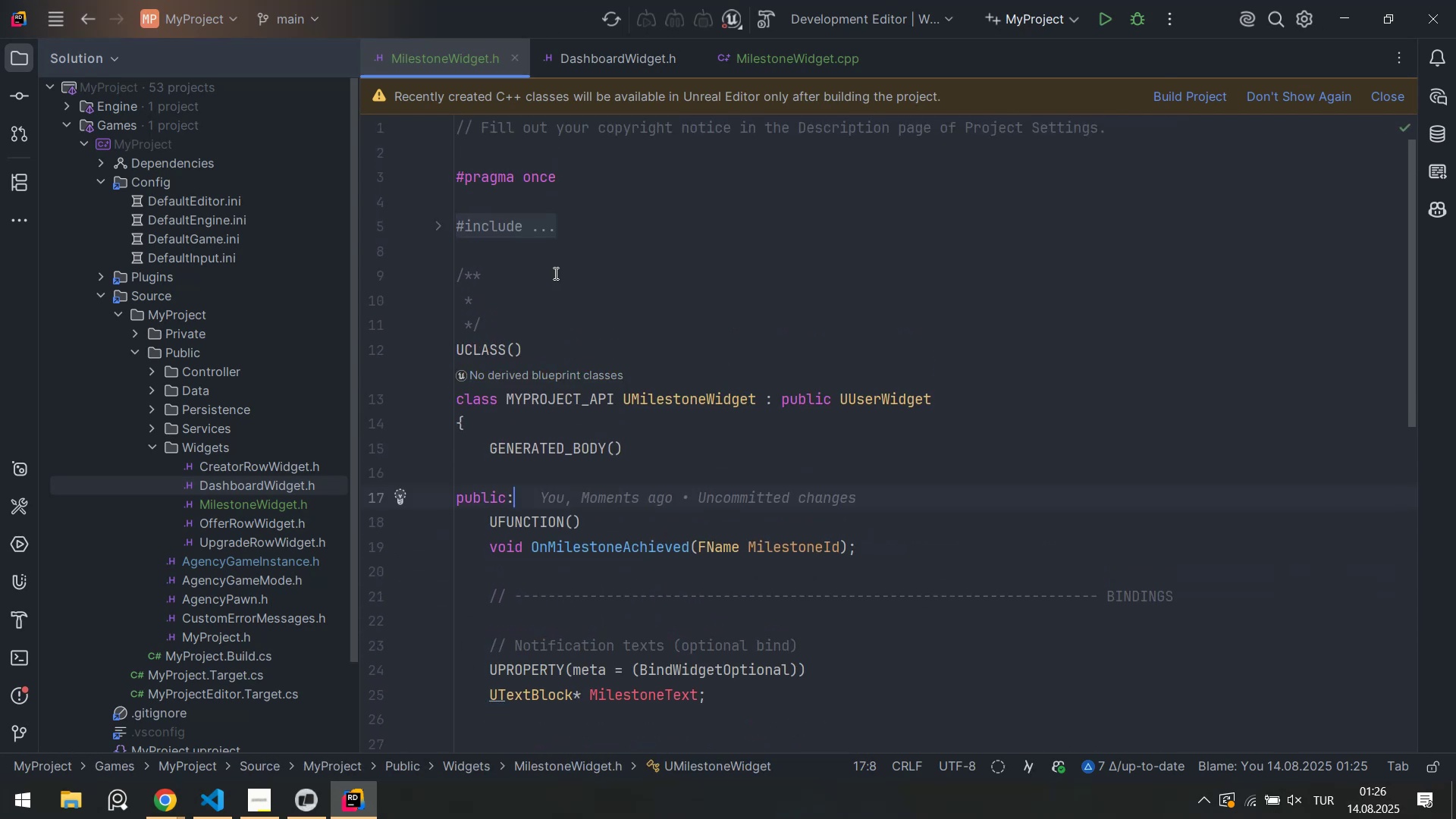 
left_click([566, 261])
 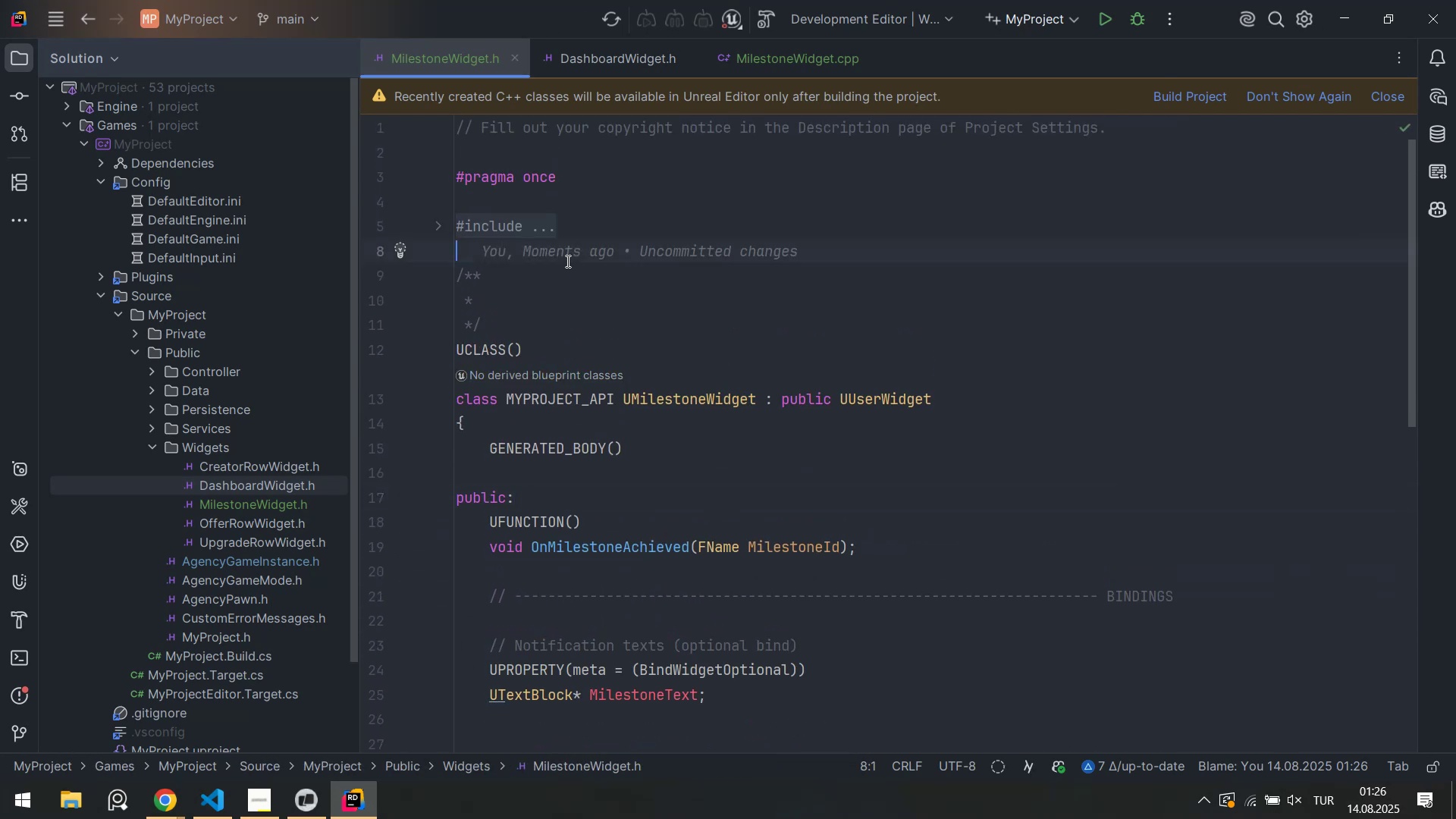 
key(Enter)
 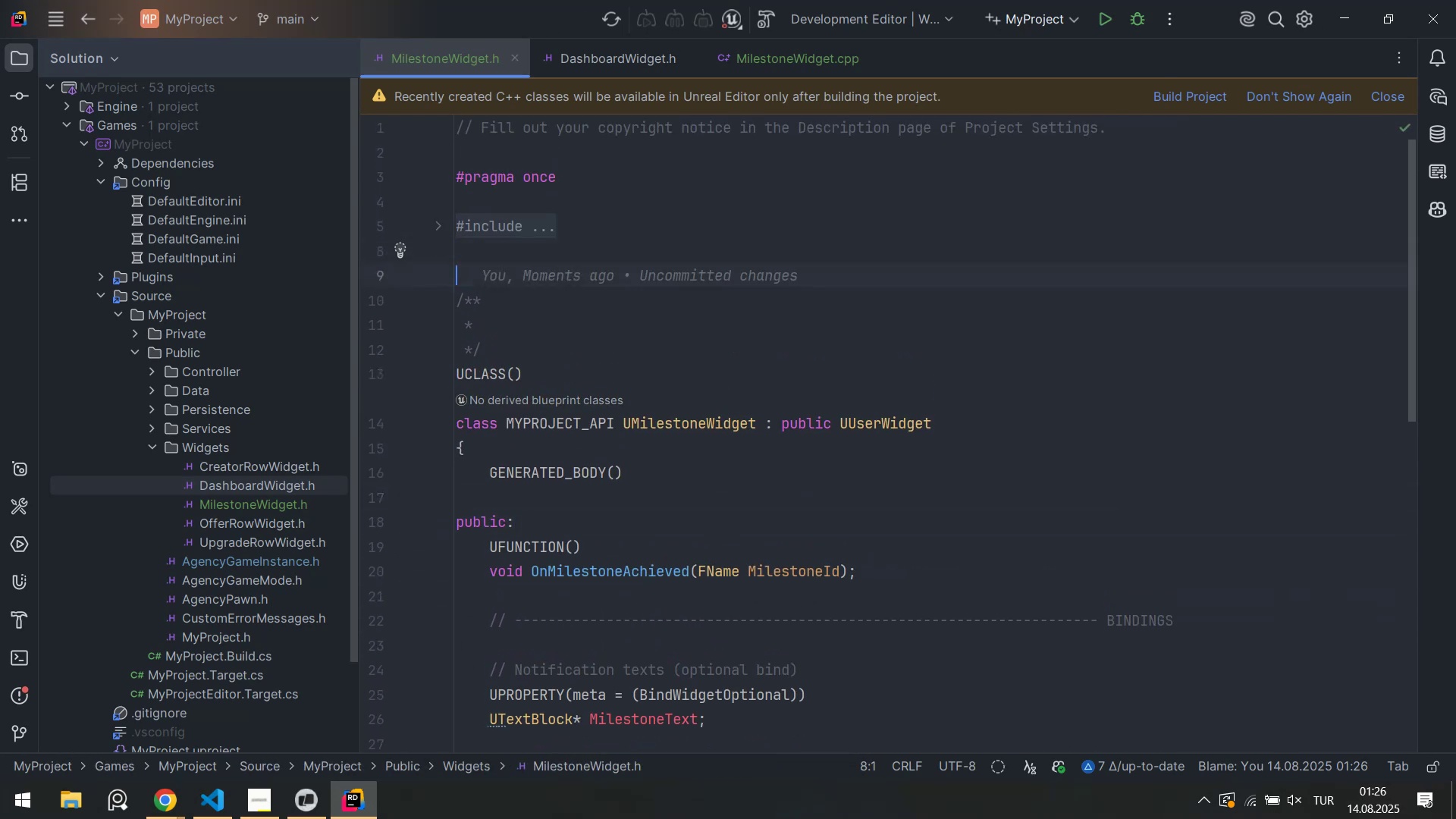 
key(Enter)
 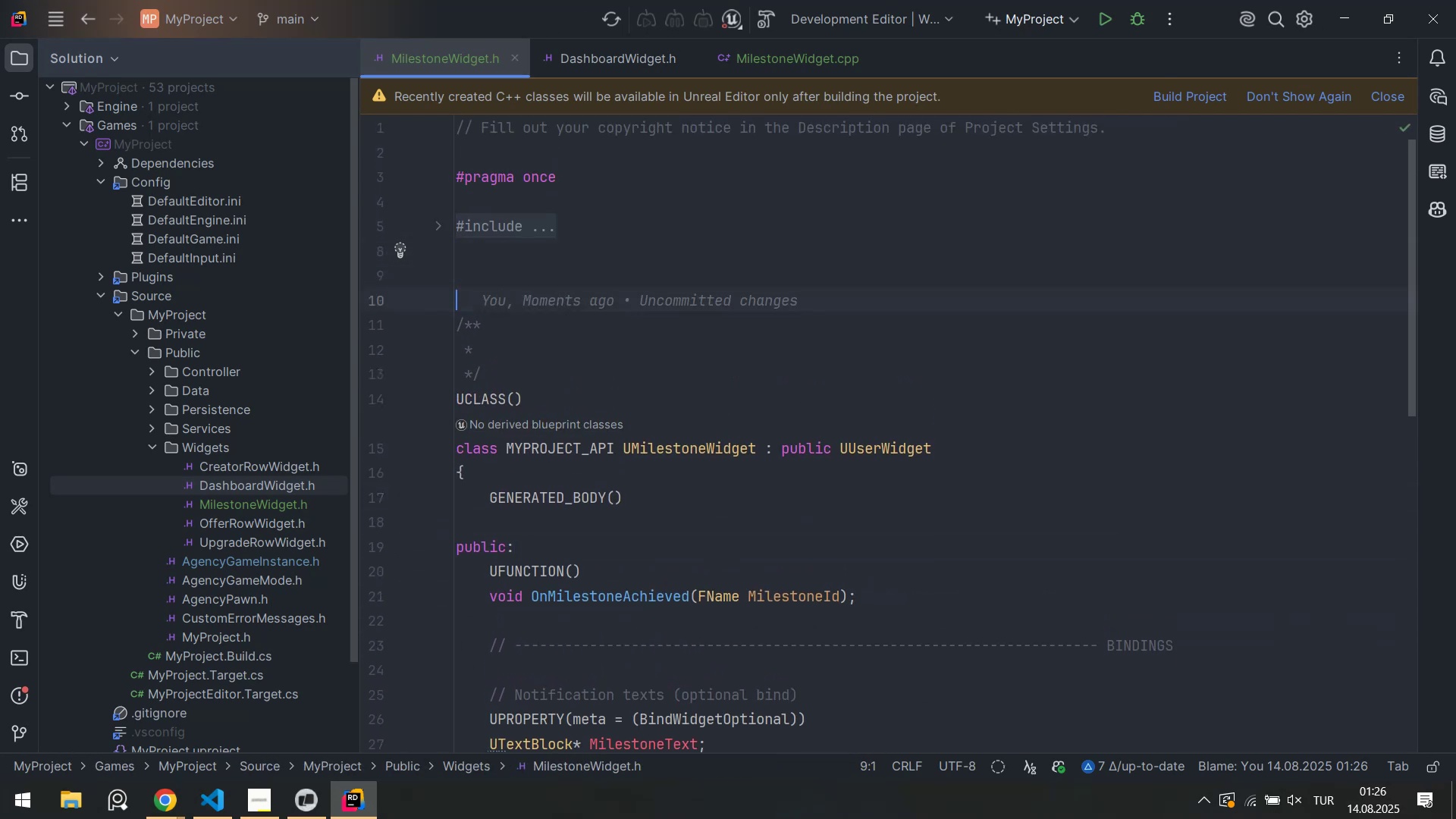 
key(ArrowUp)
 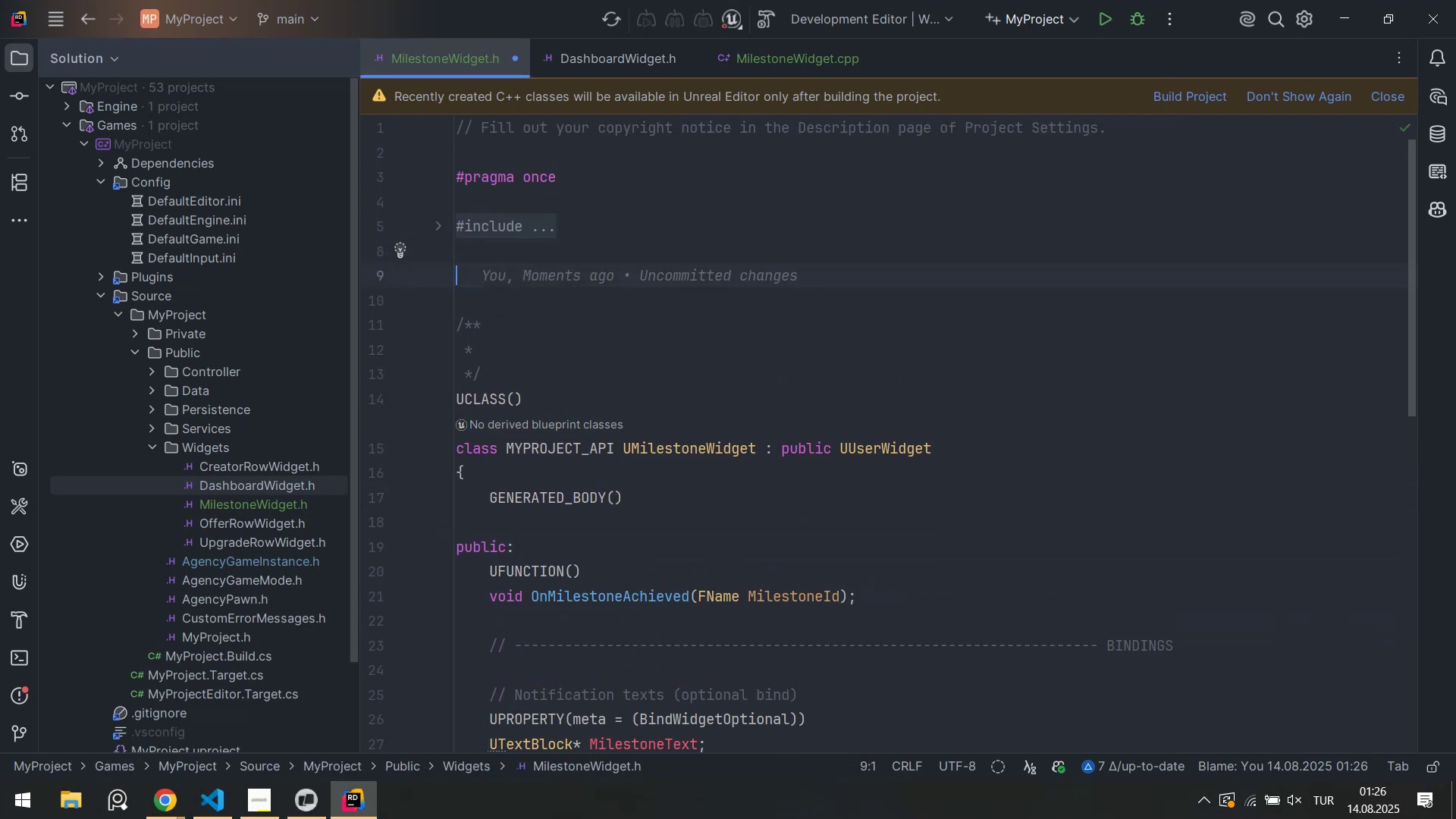 
type(class UTE)
key(Backspace)
type(extblo)
key(Tab)
 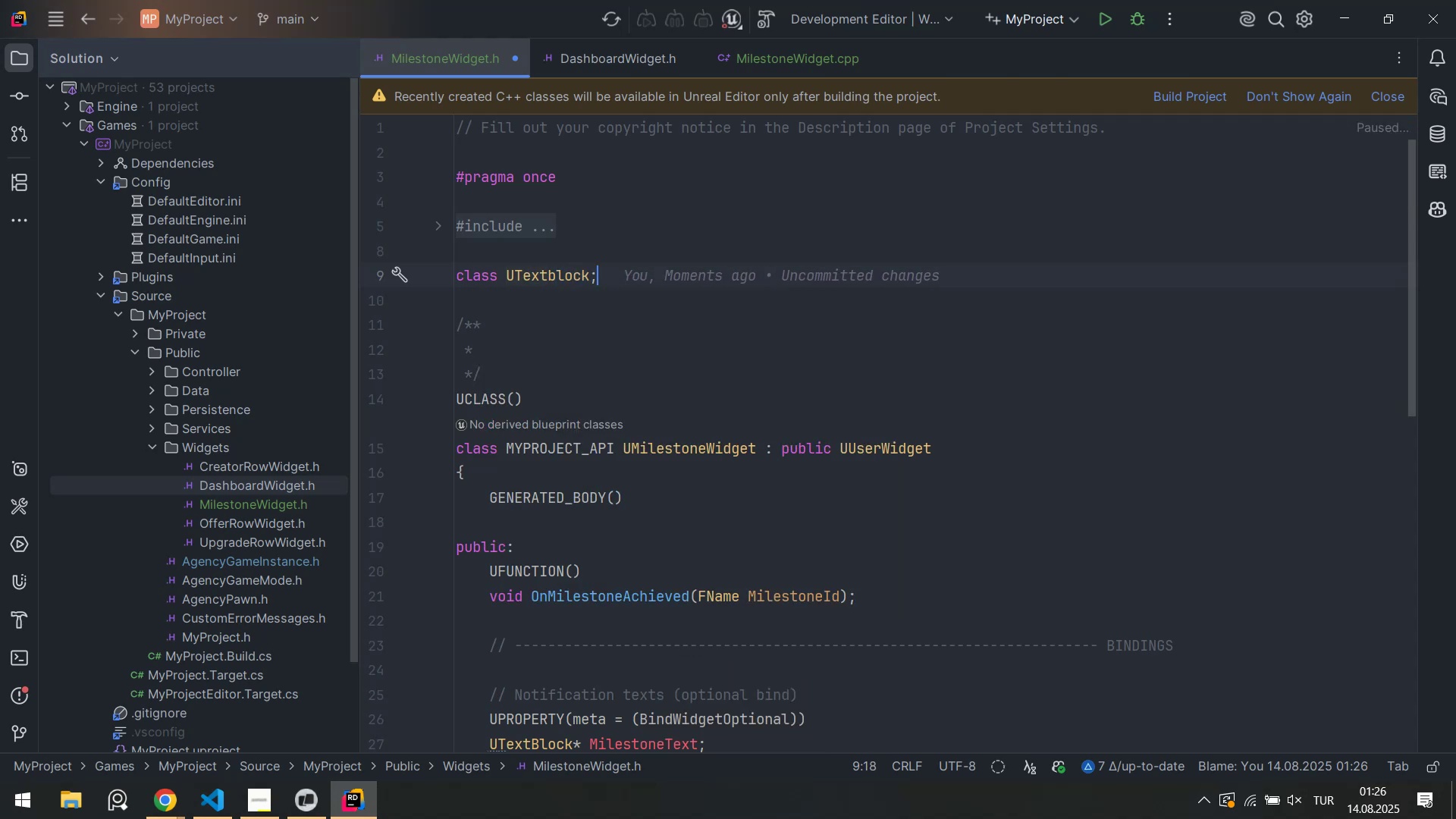 
key(Alt+AltLeft)
 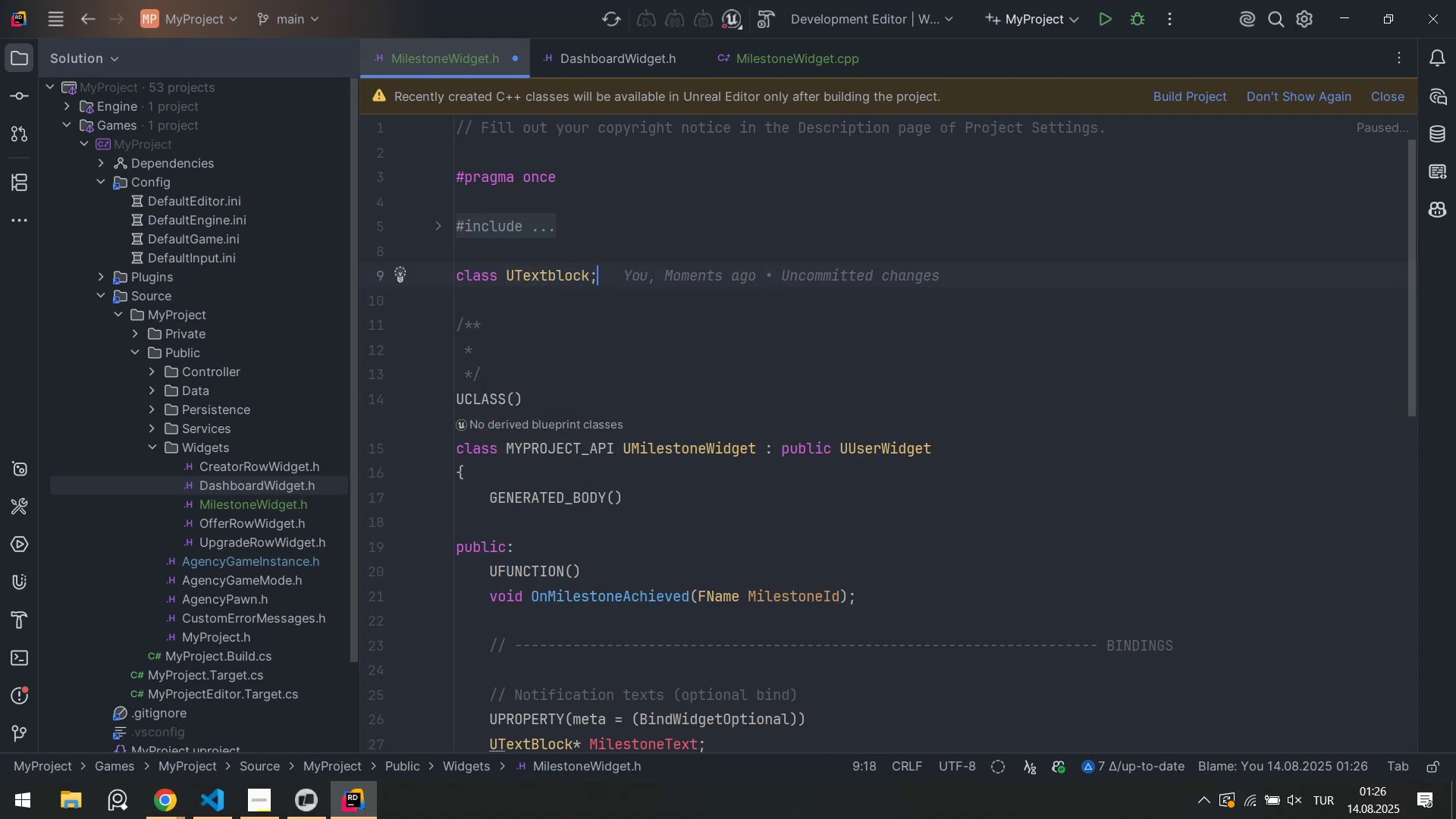 
key(Alt+Numpad5)
 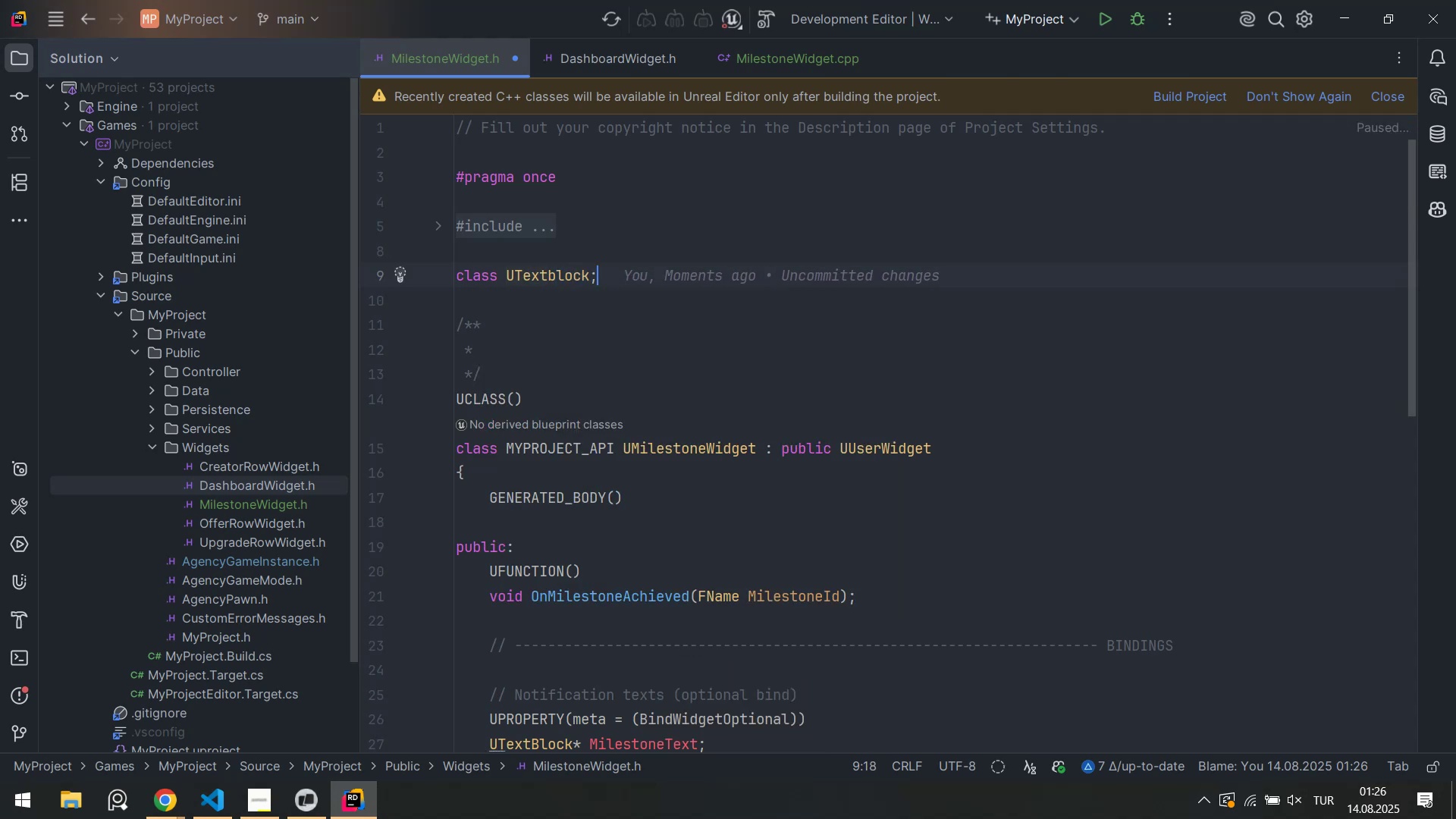 
key(Numpad5)
 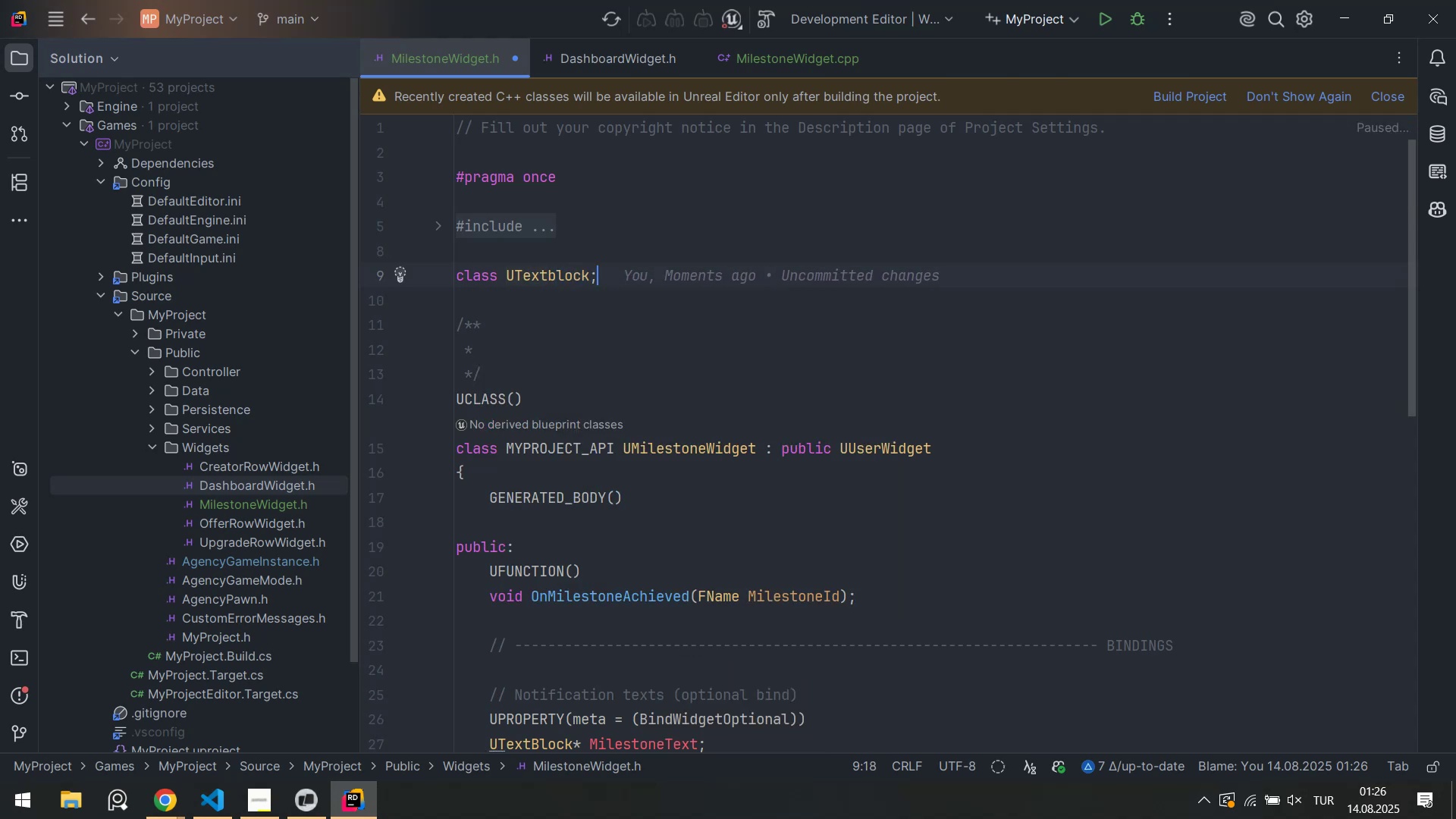 
key(Control+ControlLeft)
 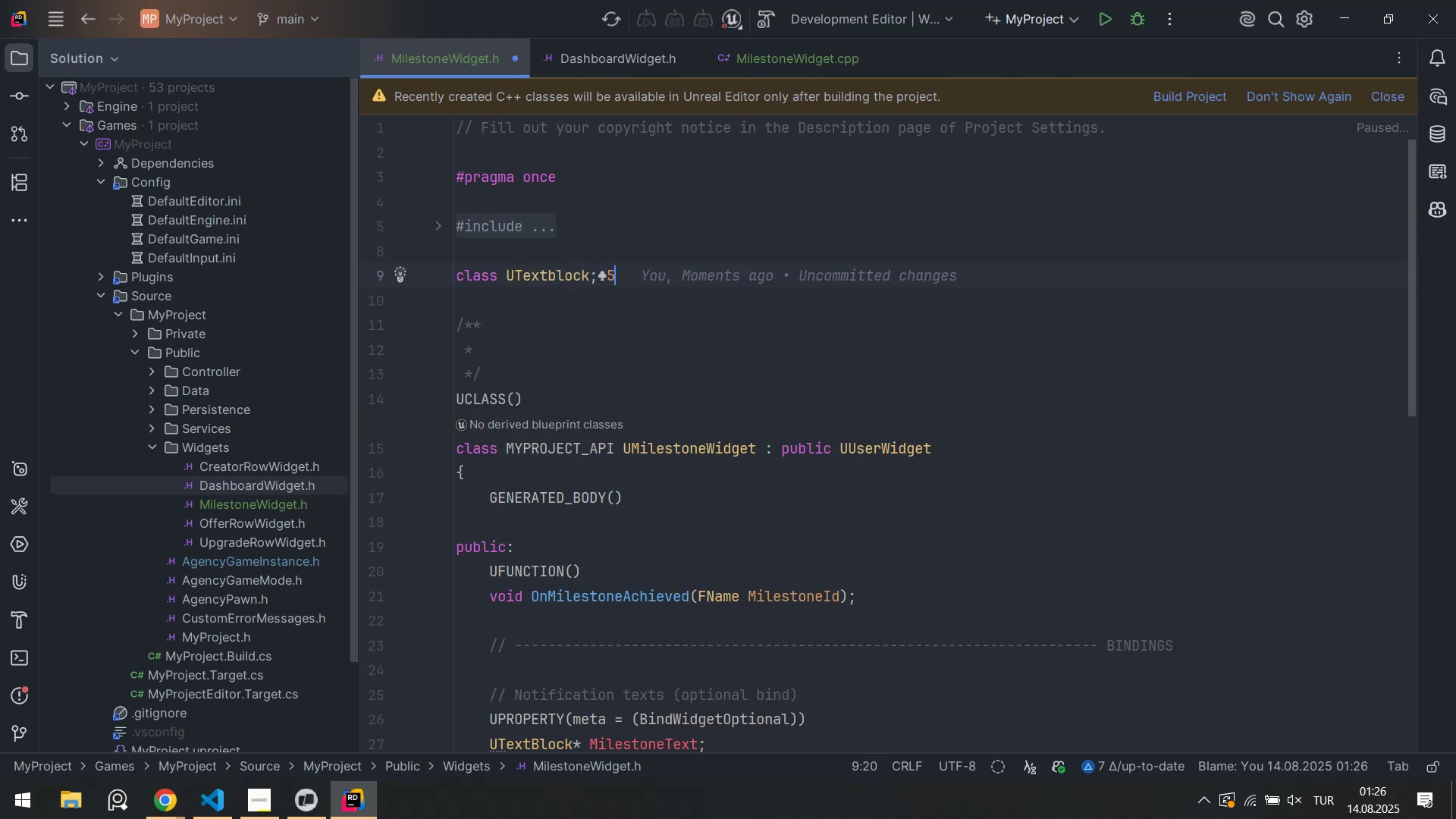 
key(Control+S)
 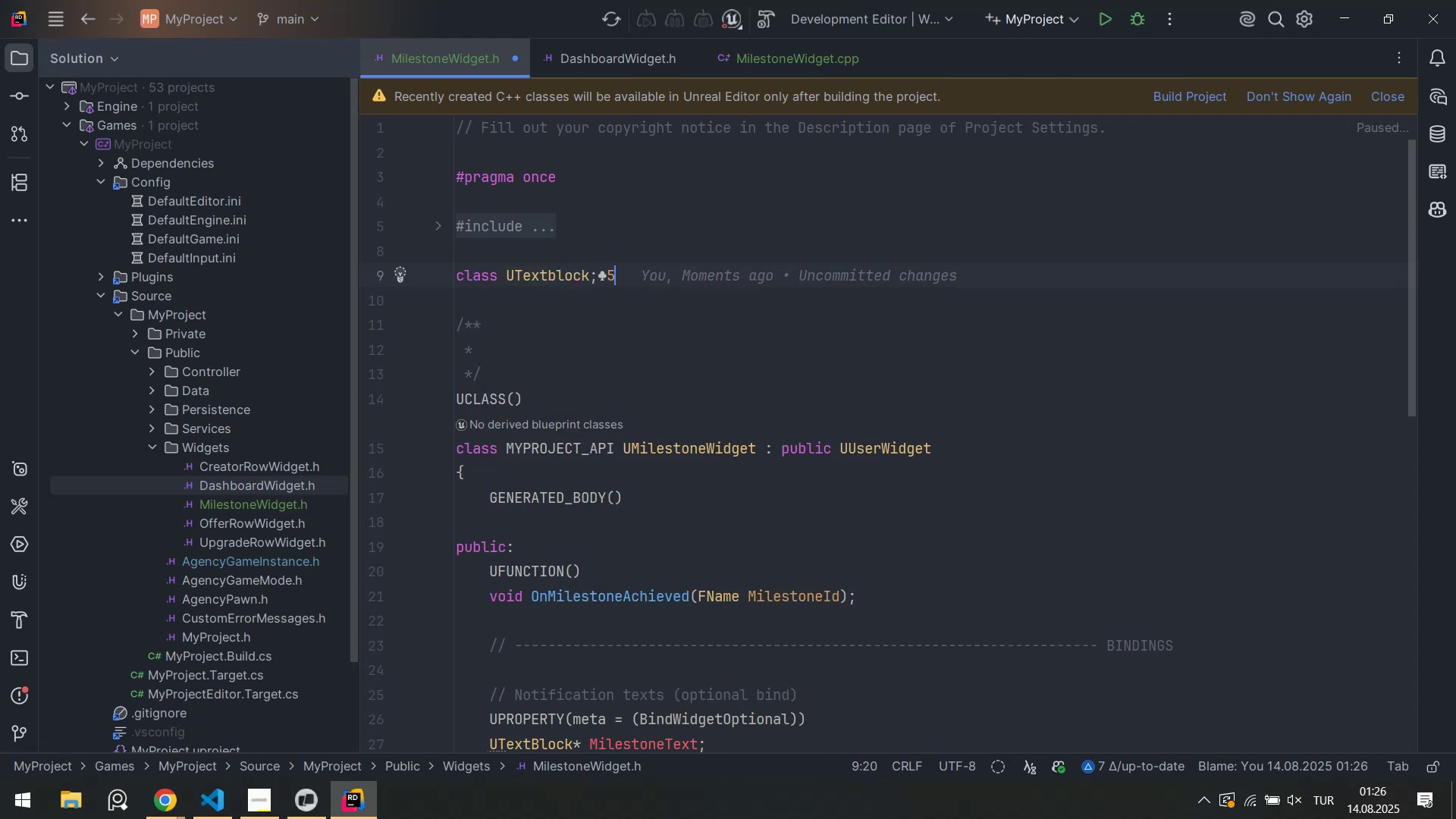 
key(Backspace)
 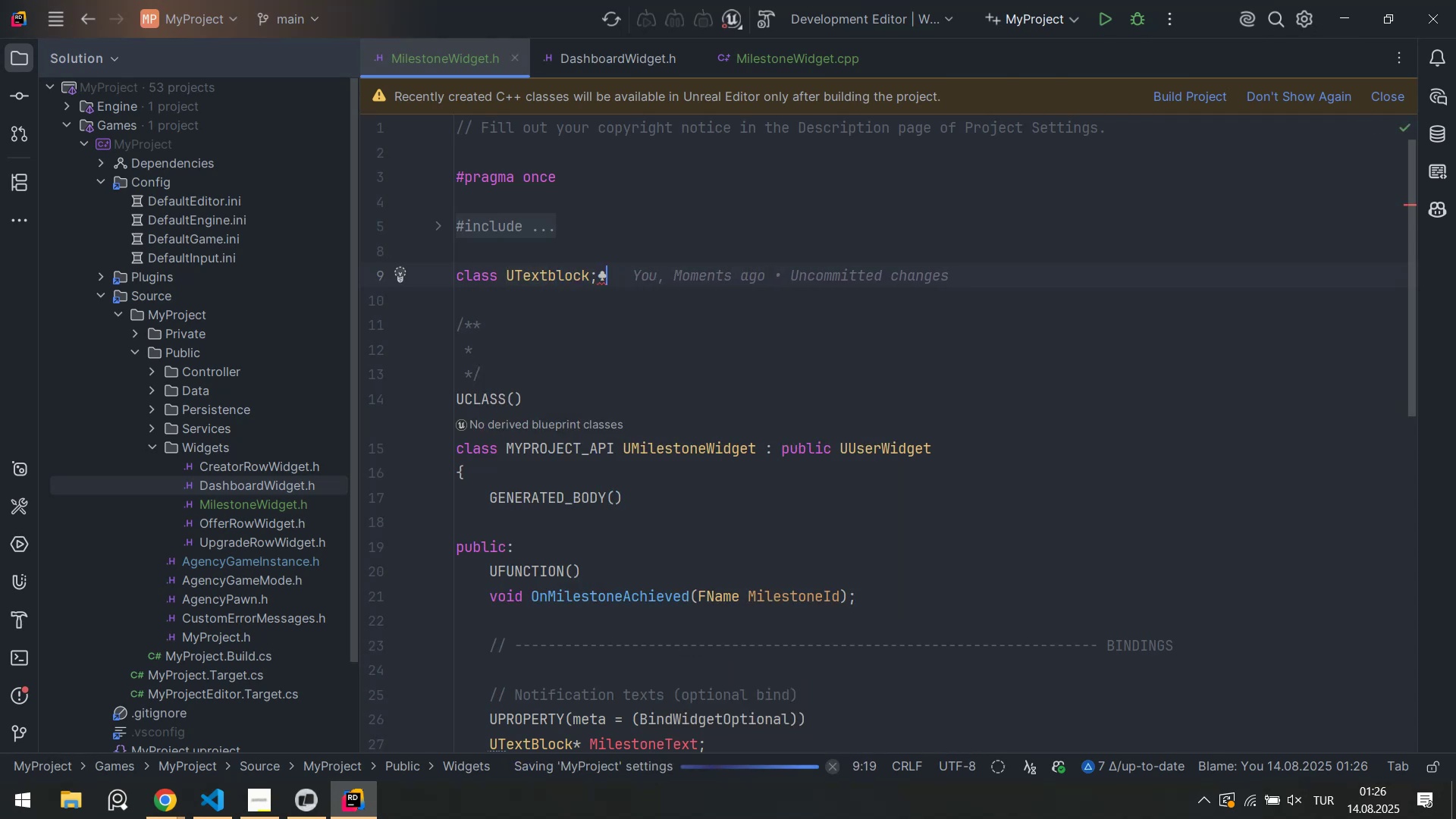 
key(Backspace)
 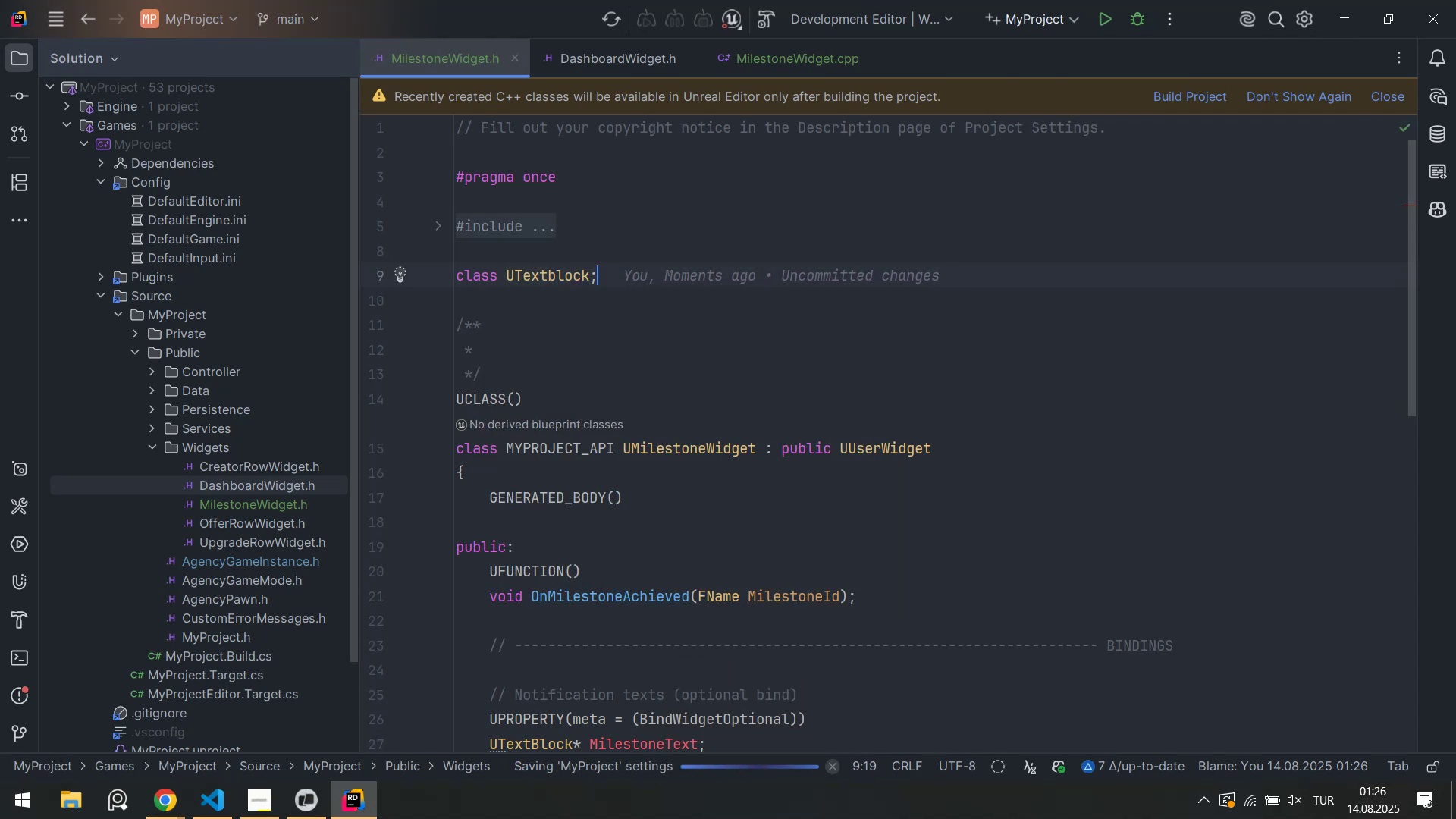 
key(Control+ControlLeft)
 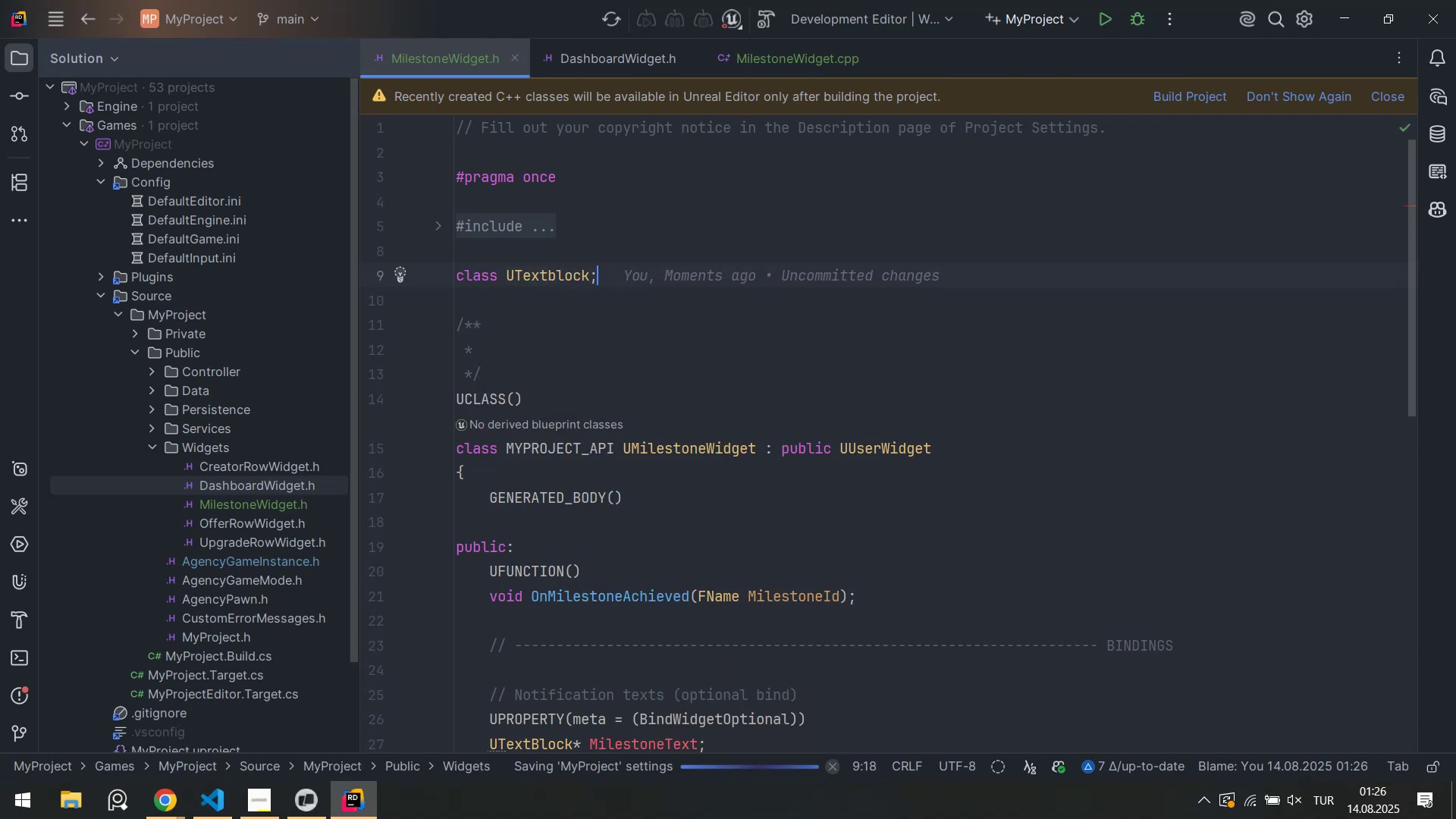 
key(Control+S)
 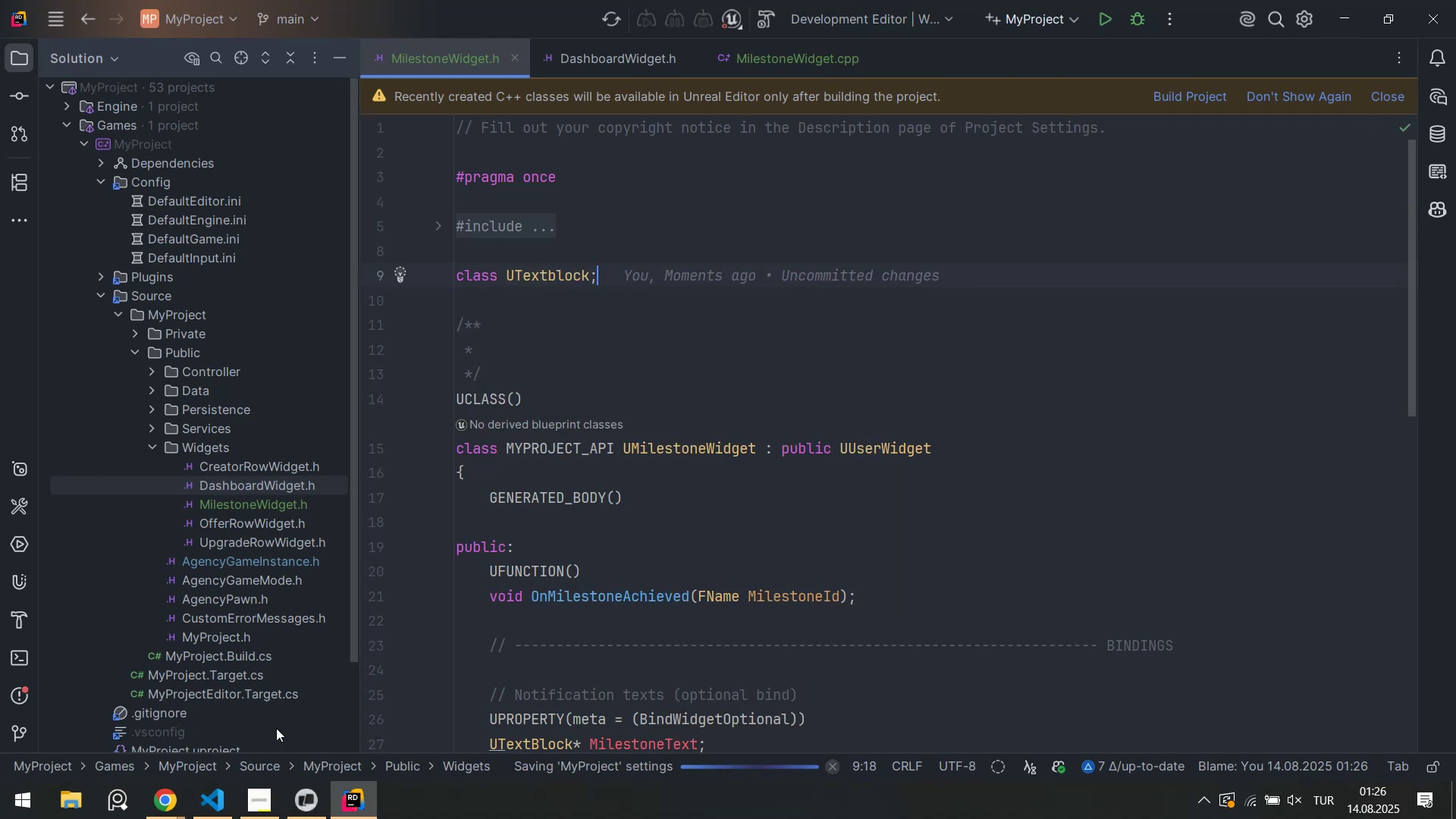 
left_click([313, 795])
 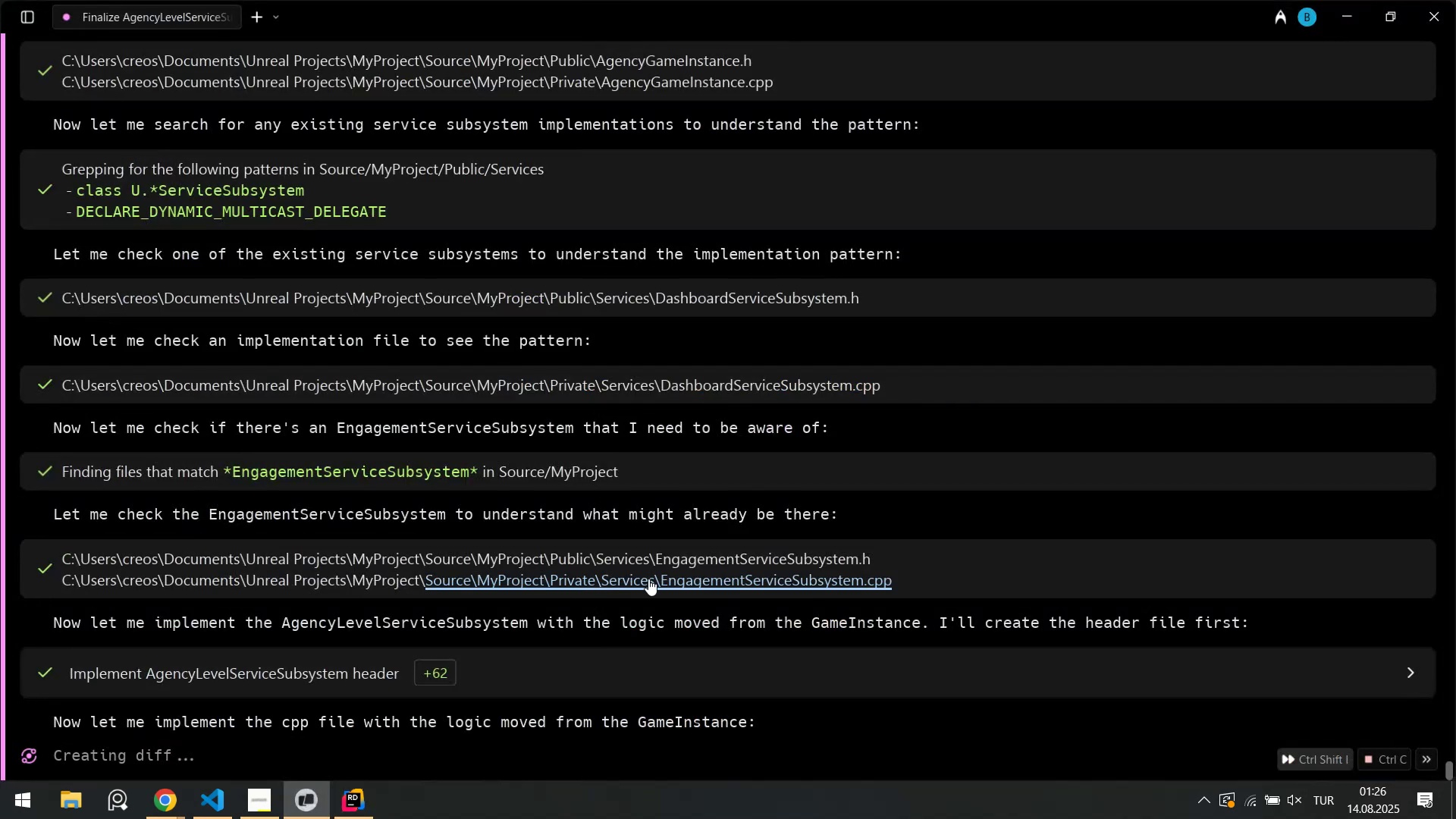 
scroll: coordinate [598, 612], scroll_direction: none, amount: 0.0
 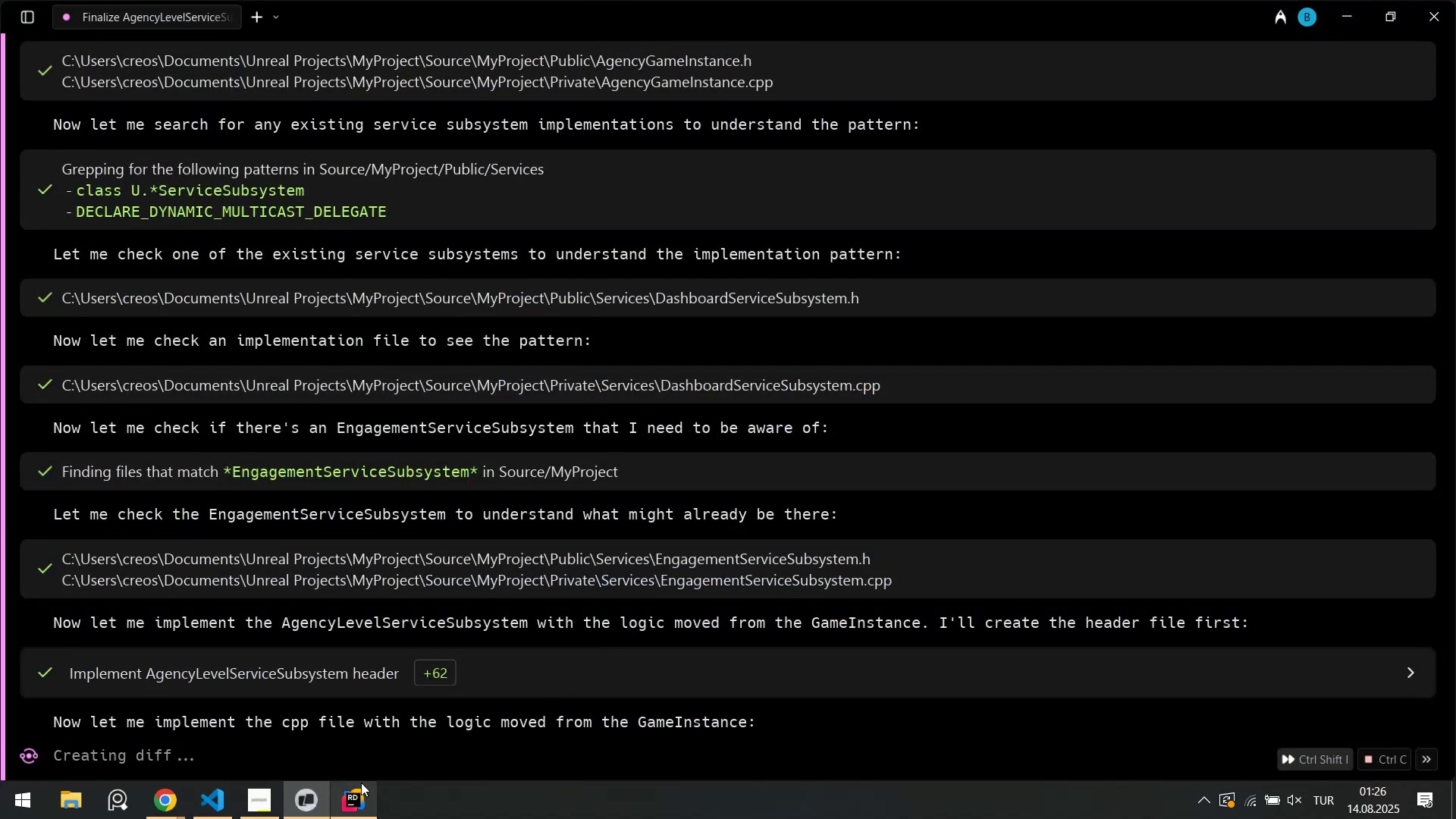 
left_click([350, 799])
 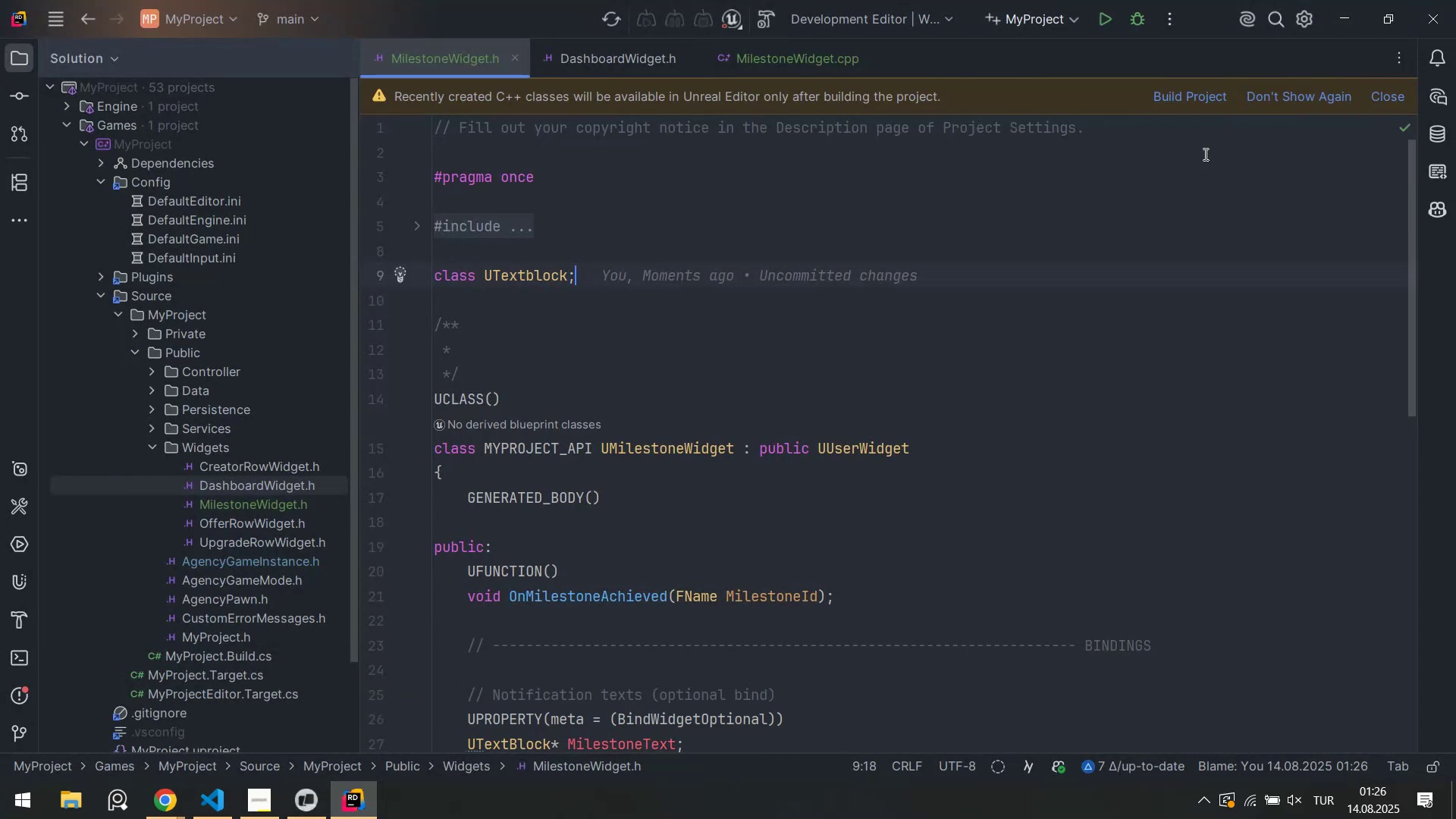 
left_click([772, 62])
 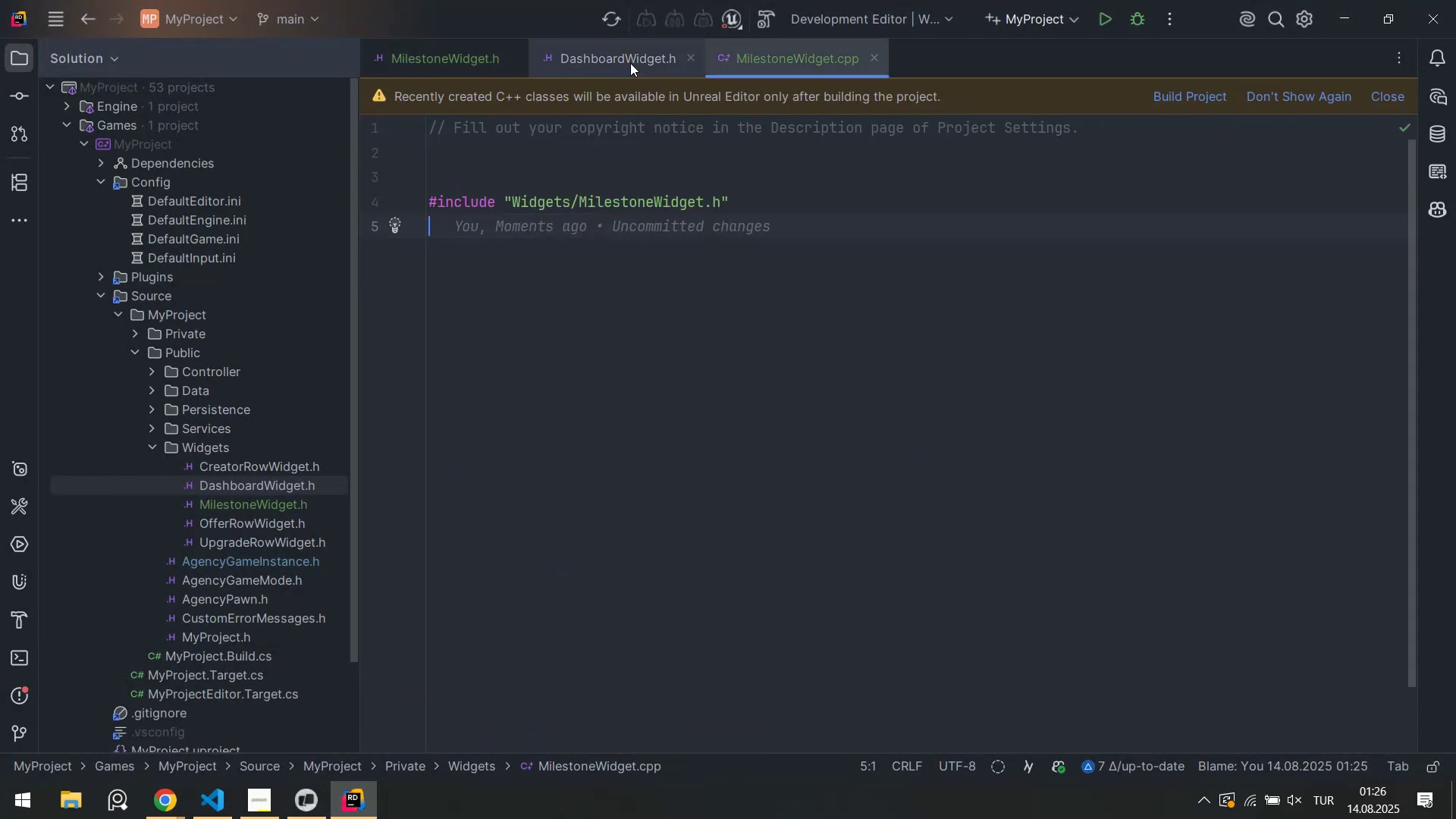 
left_click([630, 61])
 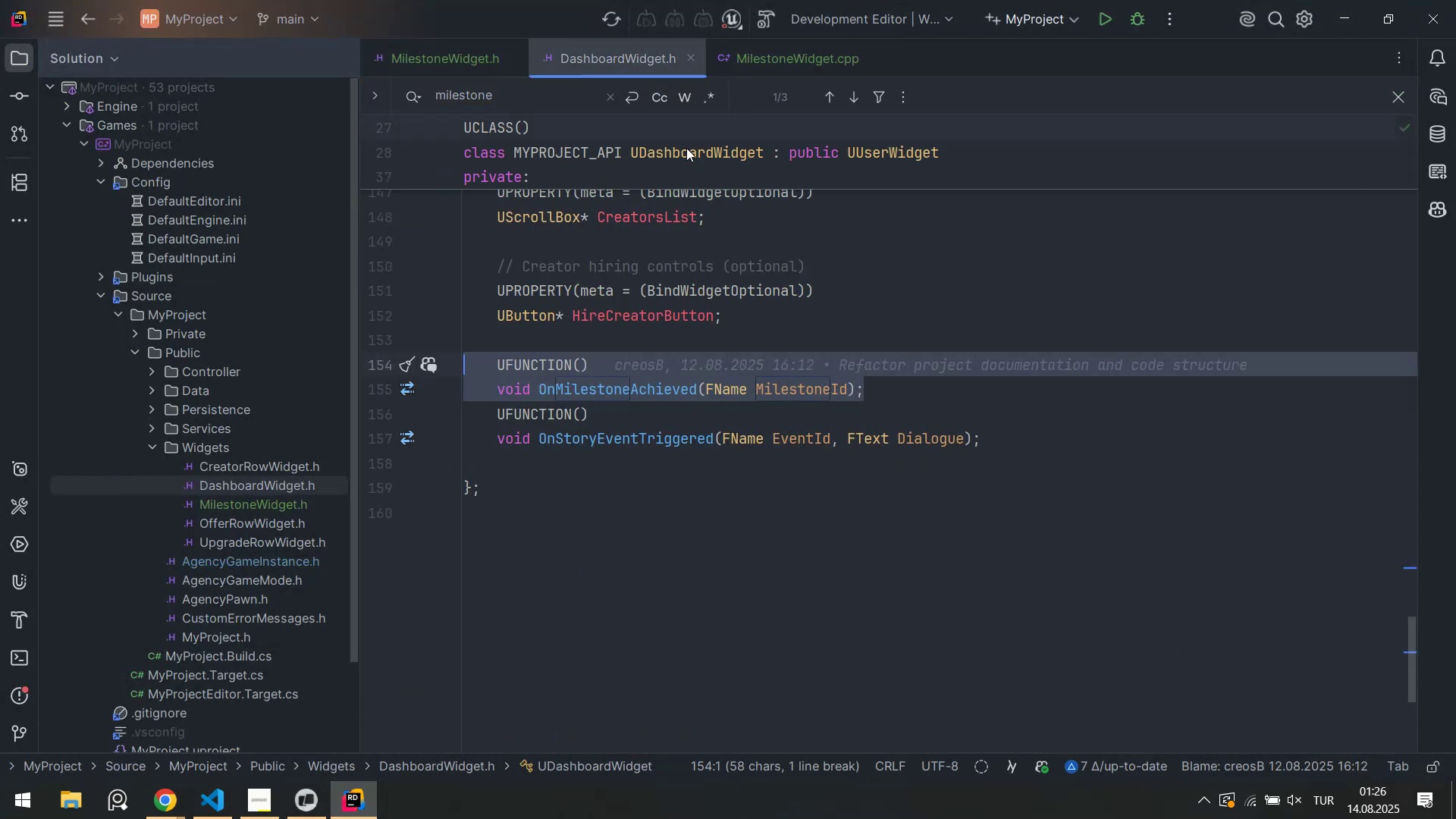 
scroll: coordinate [745, 290], scroll_direction: none, amount: 0.0
 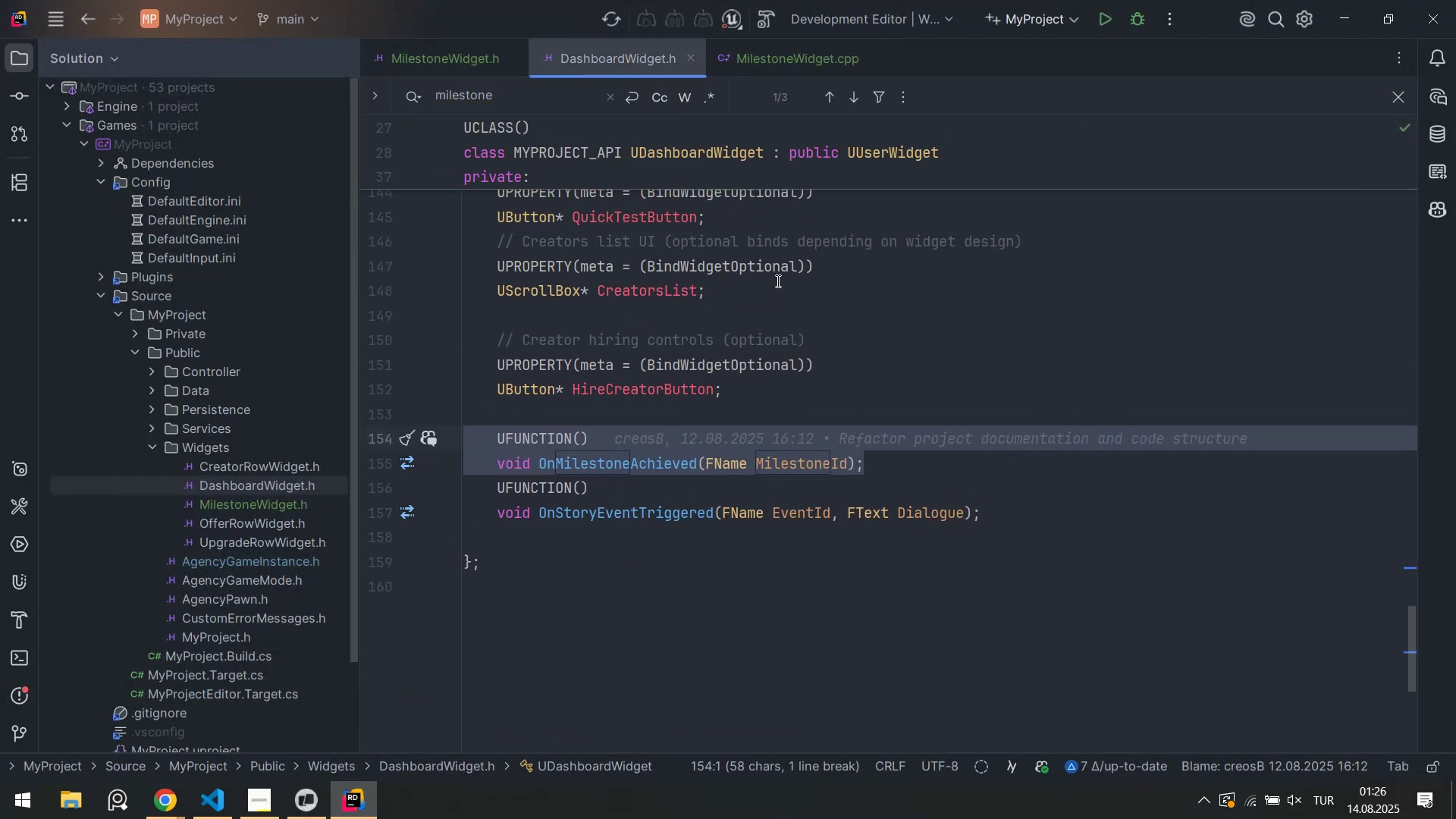 
left_click([777, 280])
 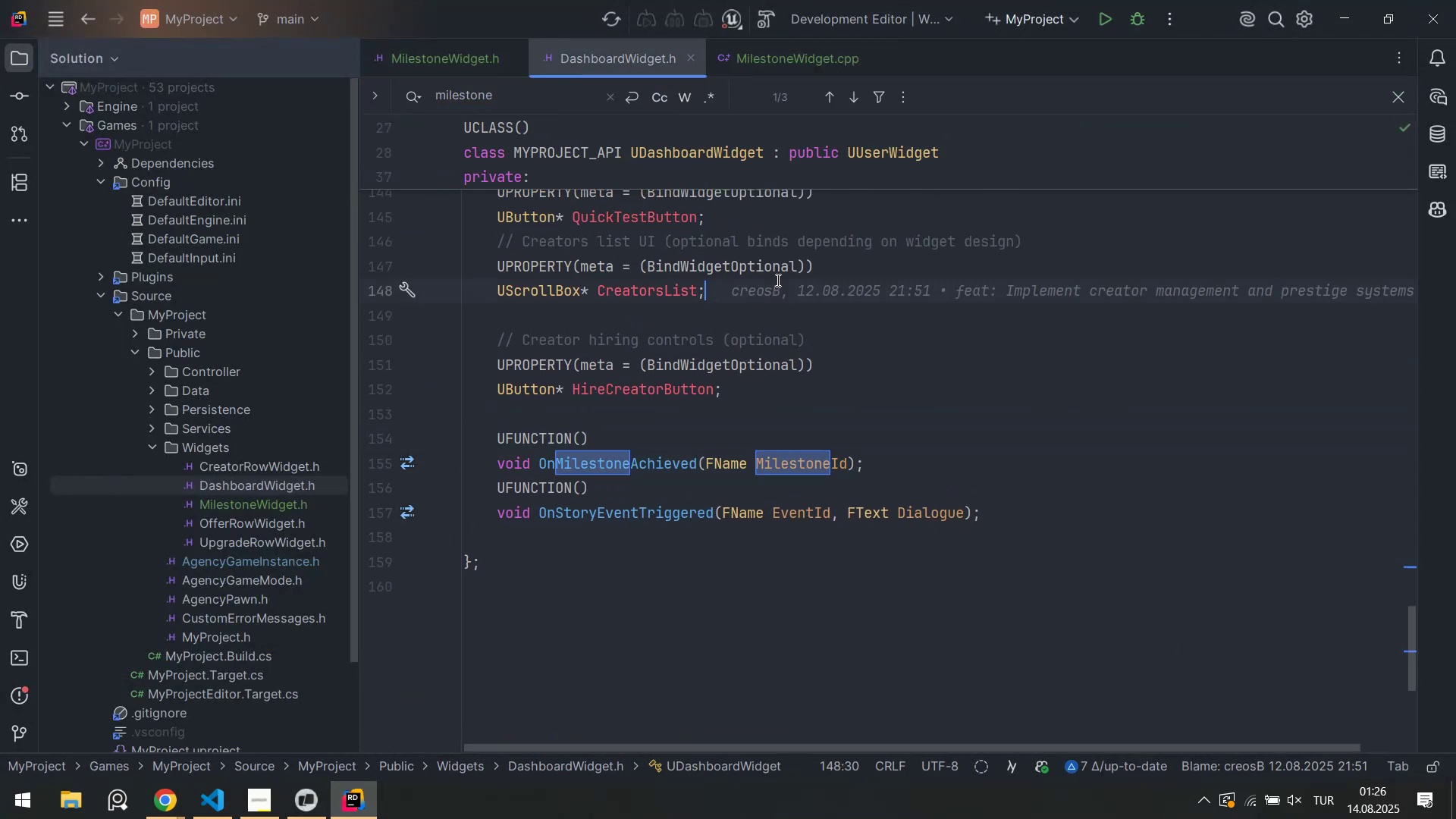 
key(F3)
 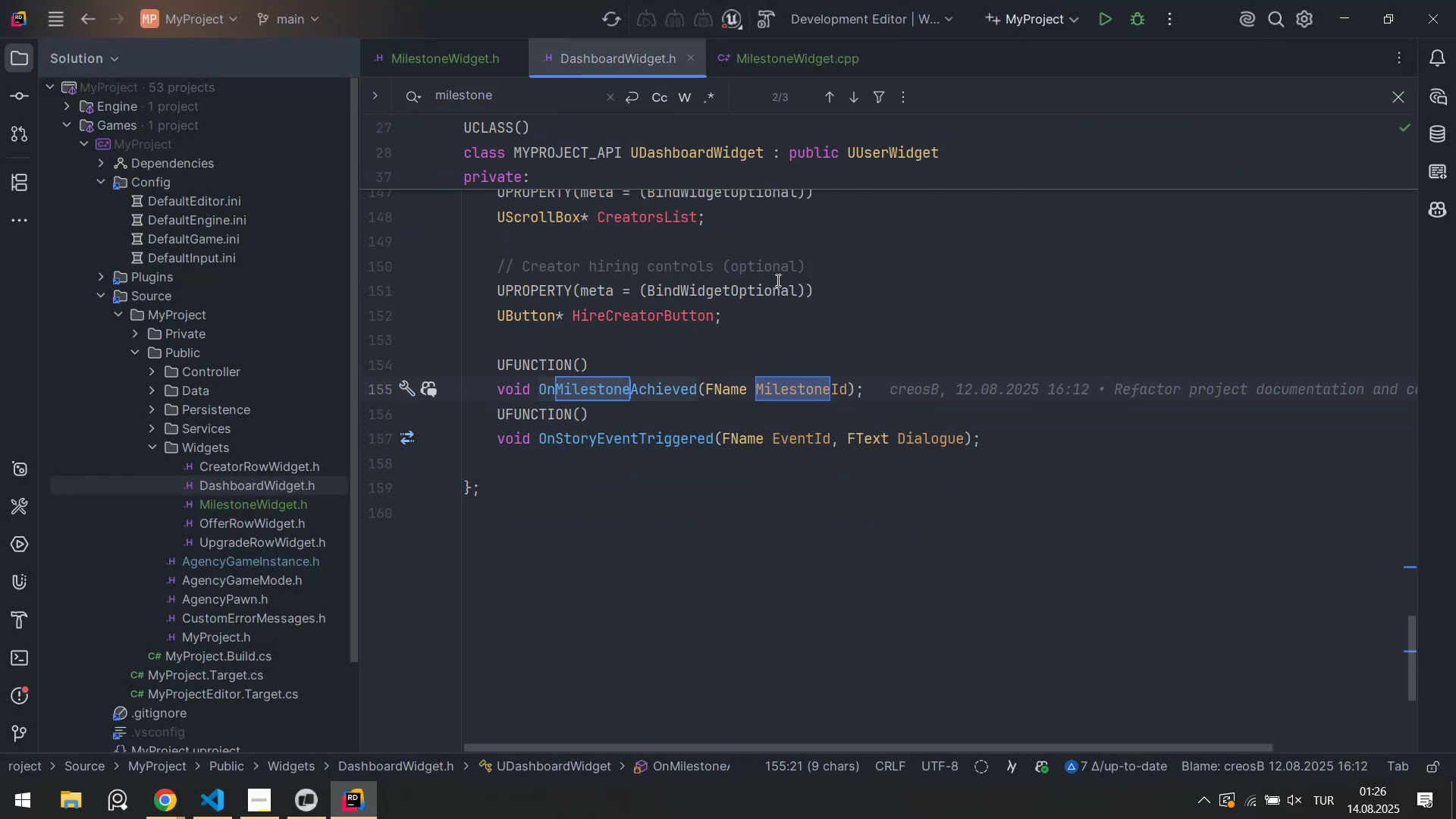 
key(F3)
 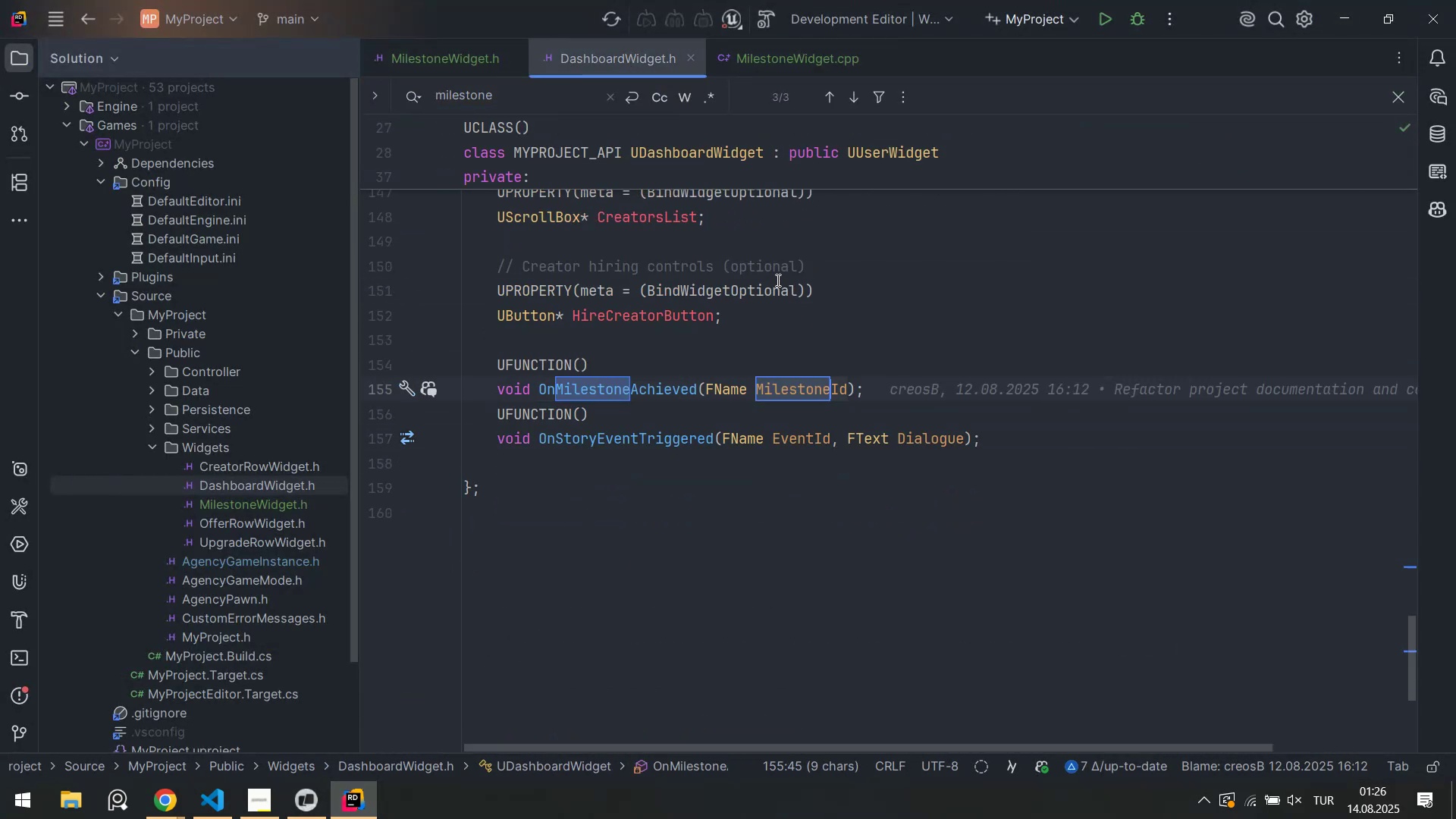 
key(F3)
 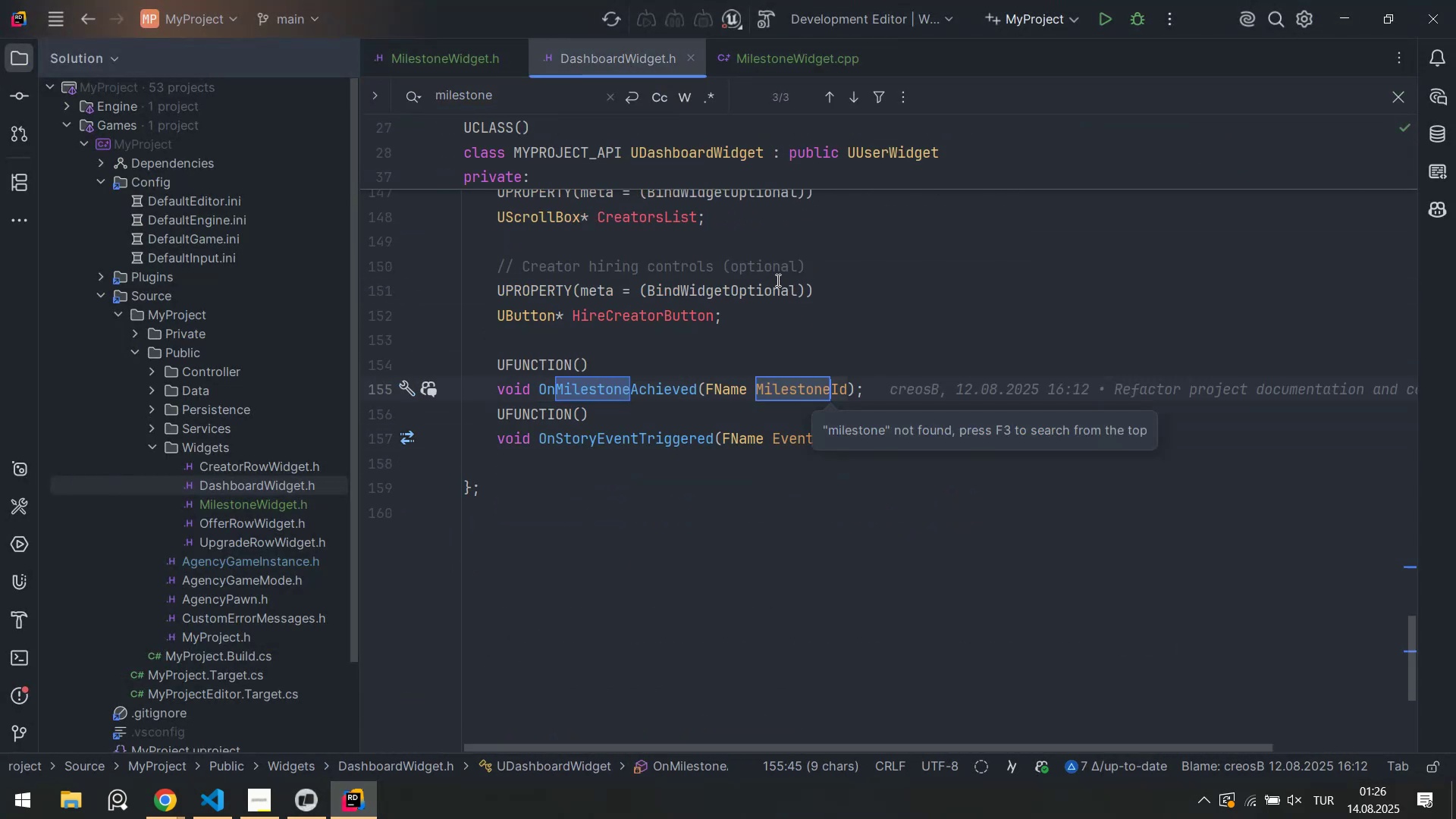 
key(F3)
 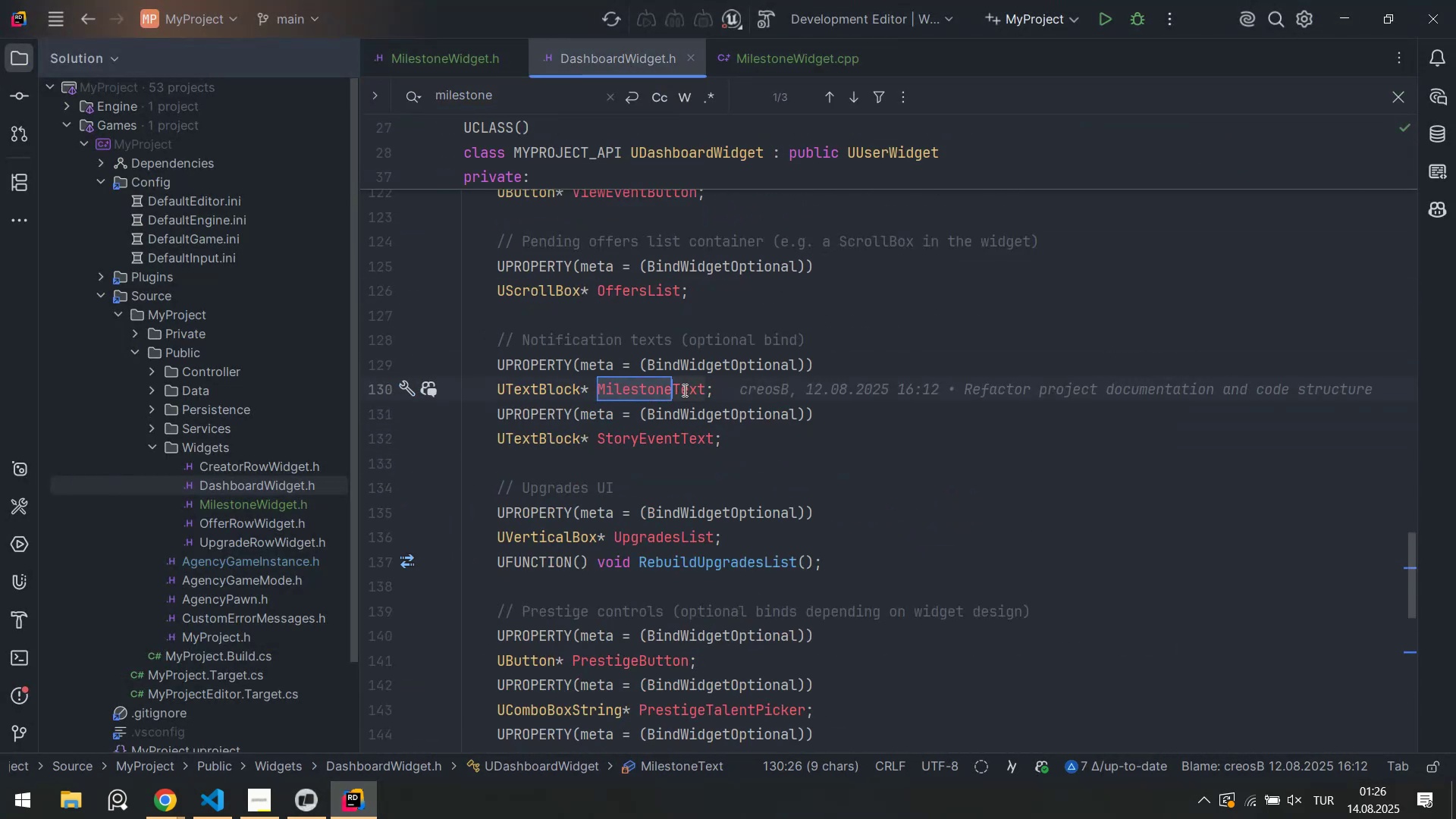 
key(Escape)
 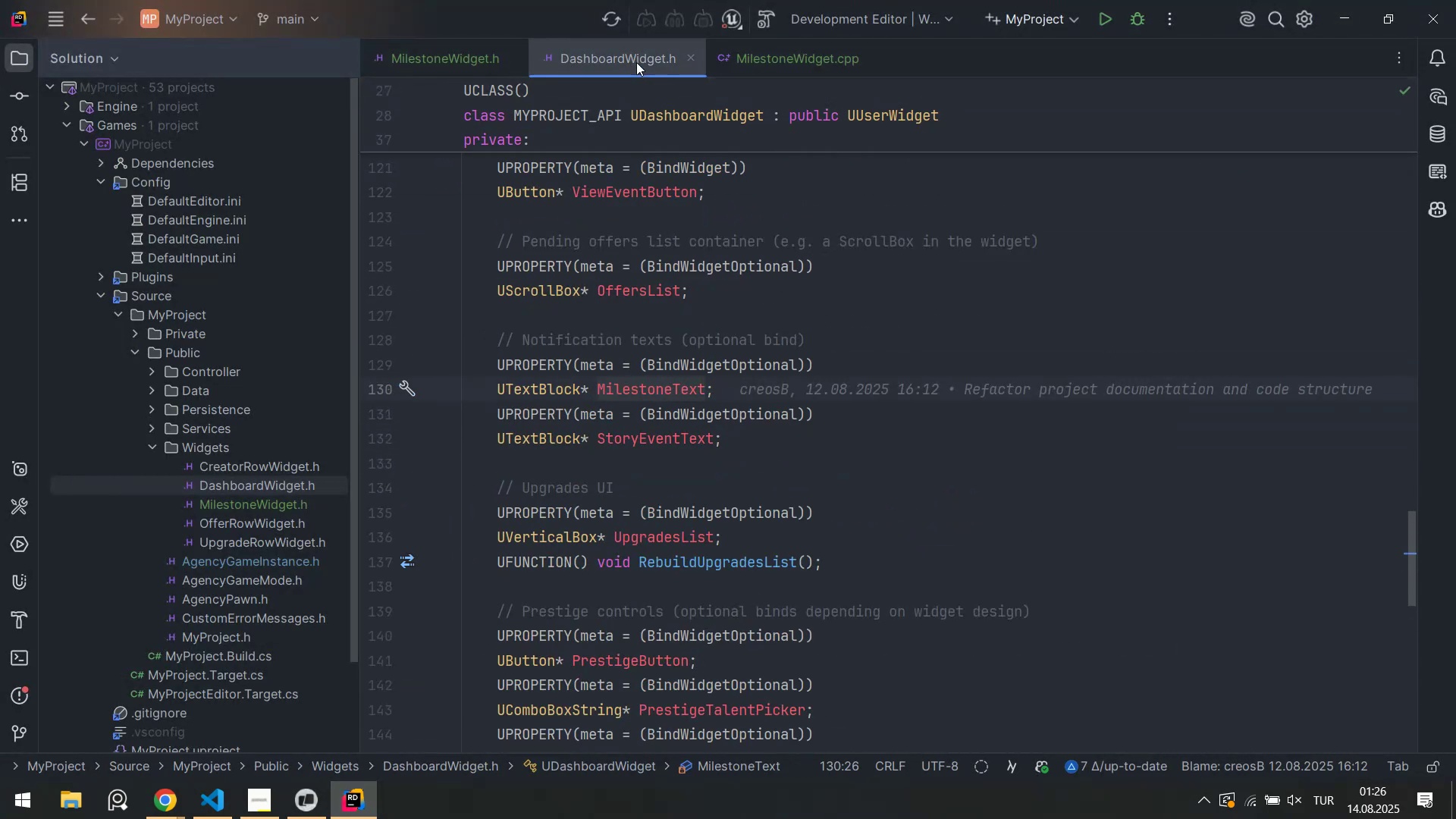 
middle_click([635, 60])
 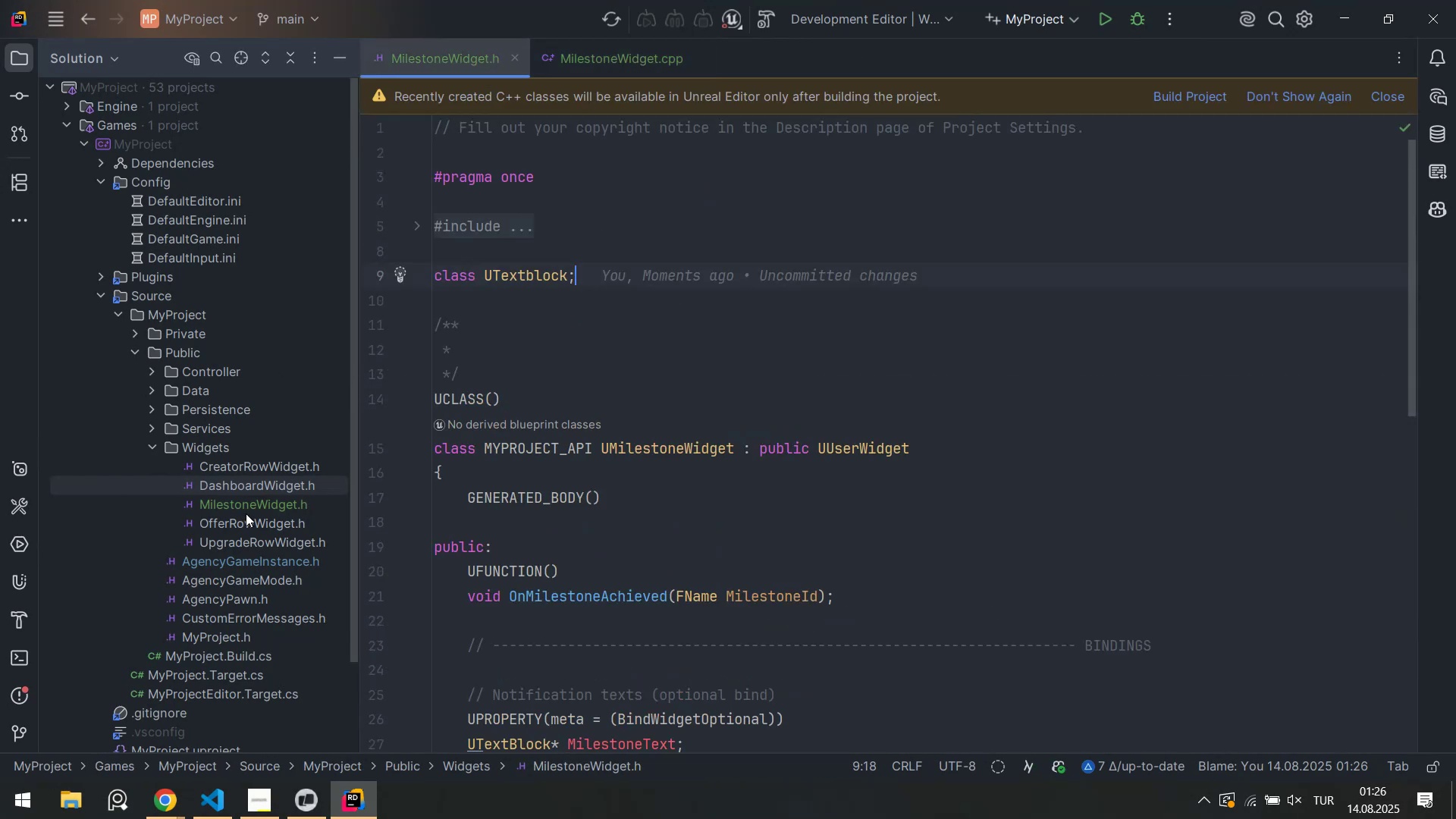 
mouse_move([148, 430])
 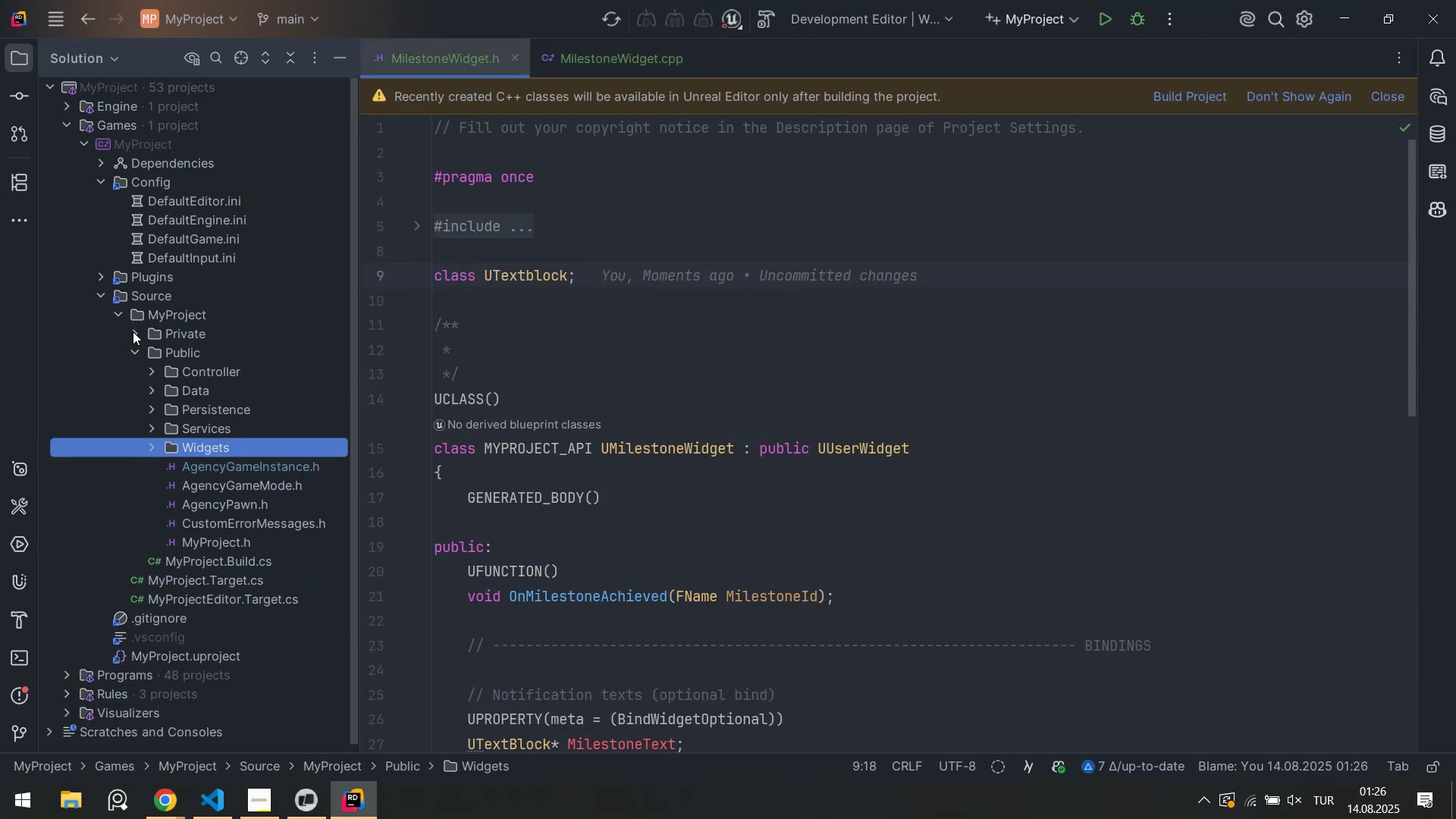 
left_click([136, 331])
 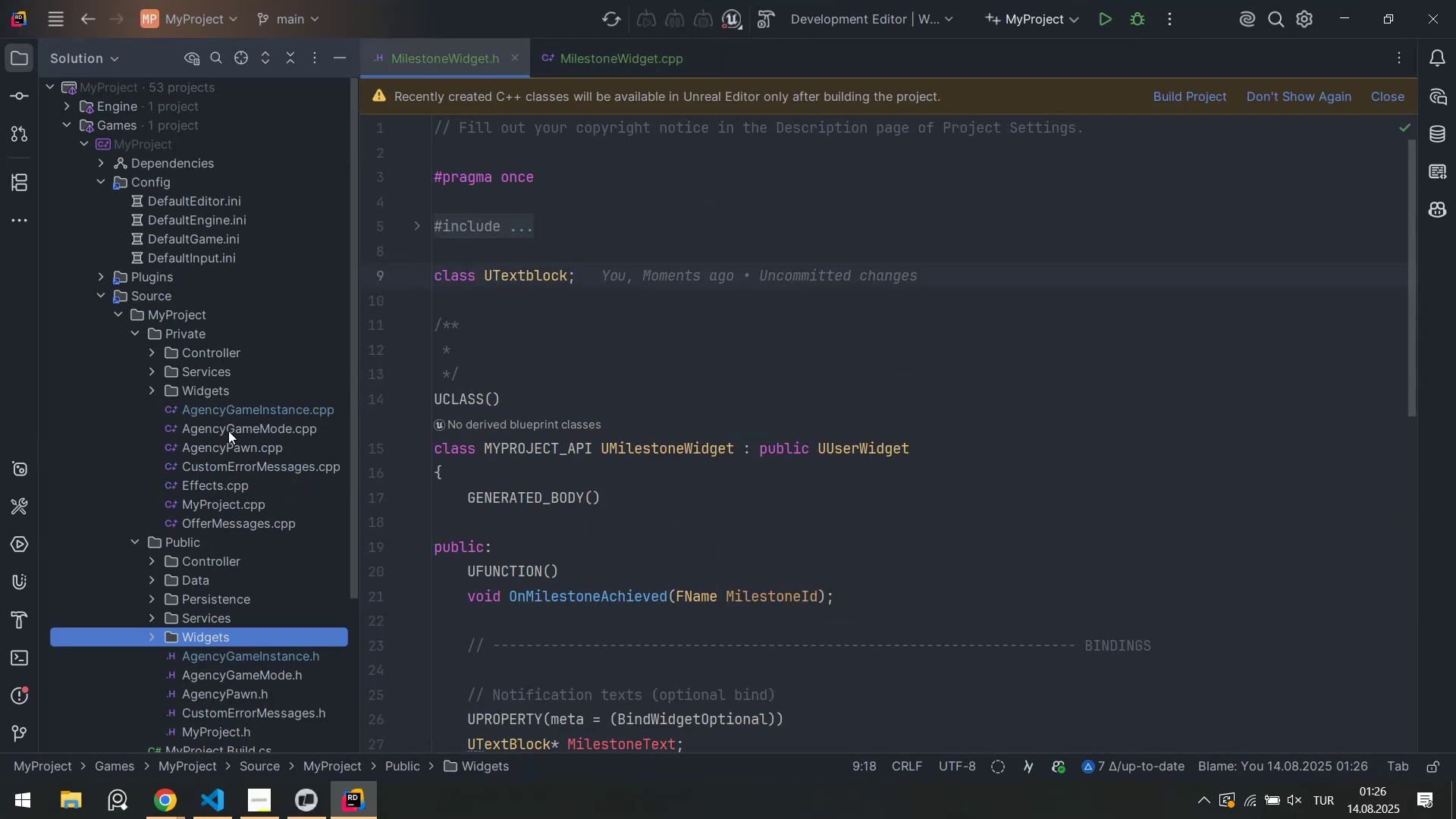 
wait(5.63)
 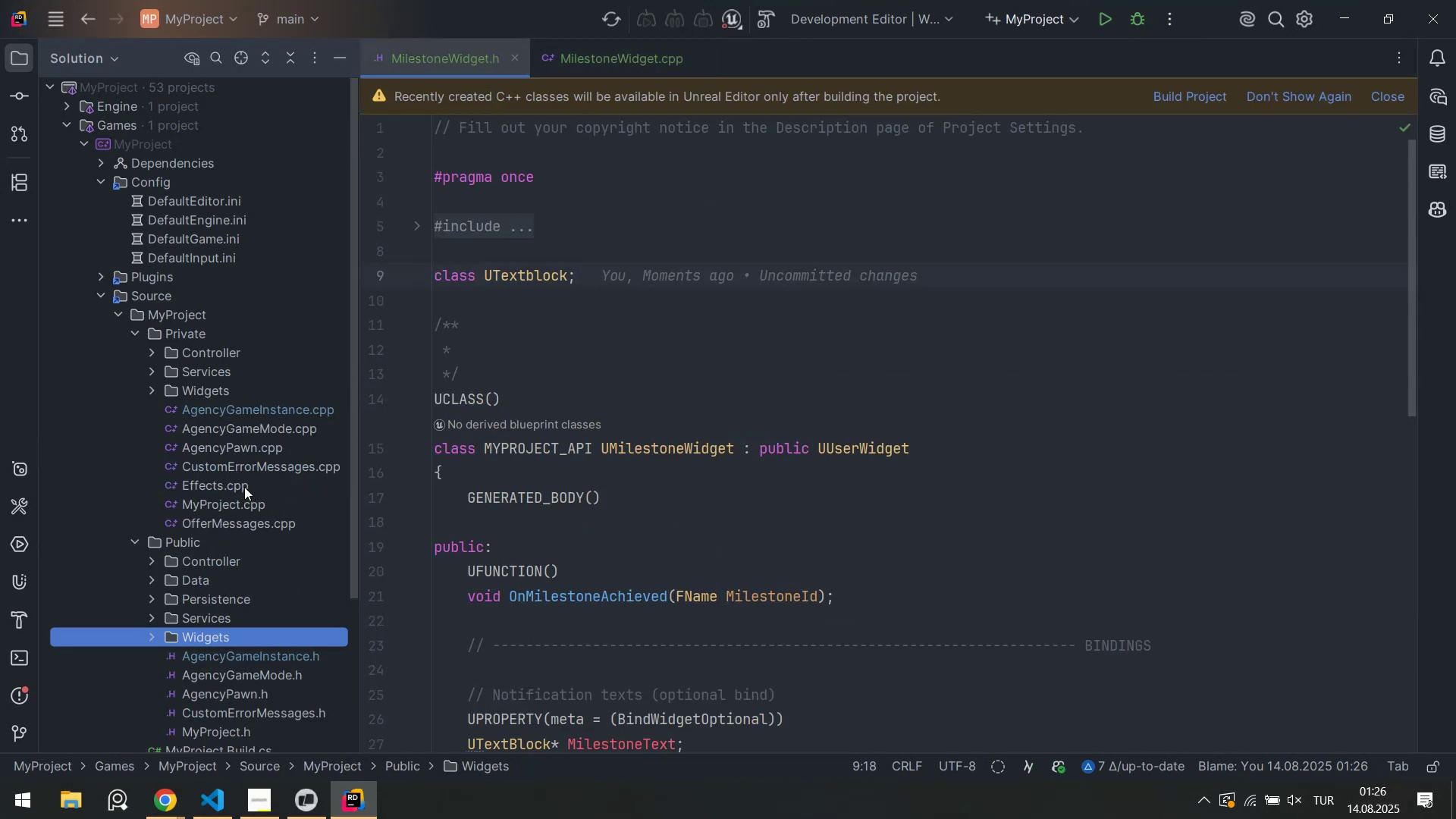 
left_click([154, 392])
 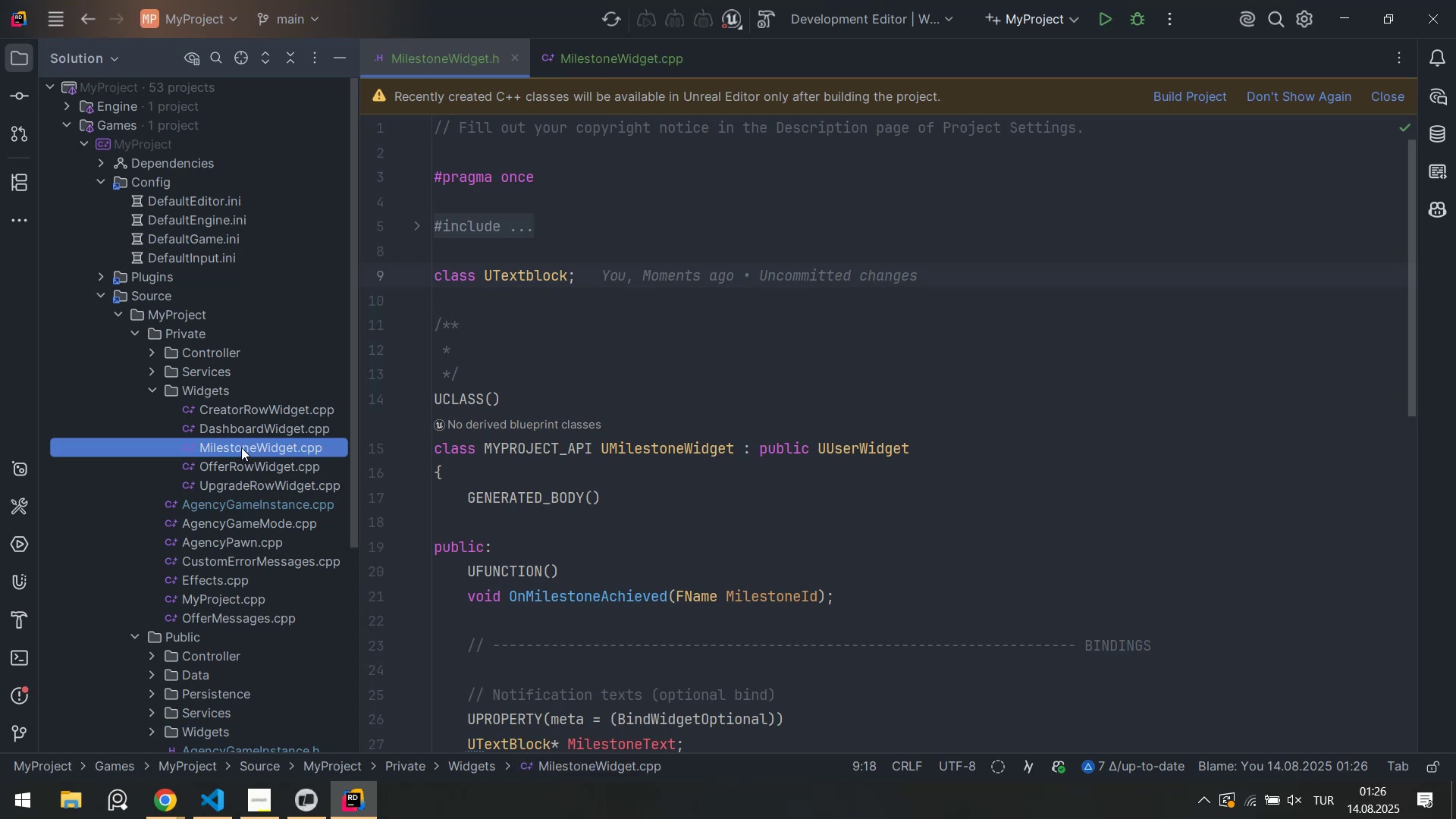 
double_click([240, 431])
 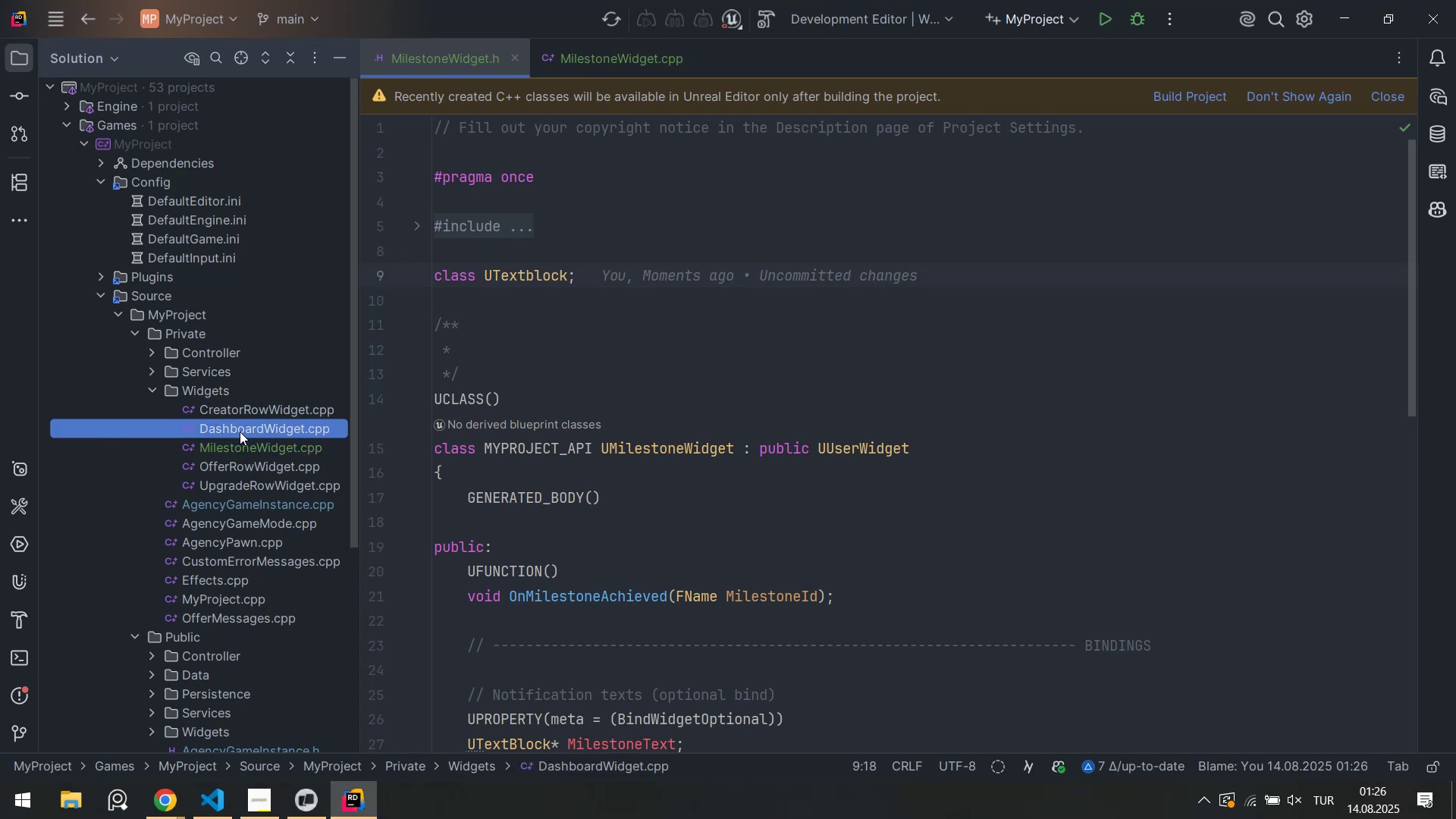 
triple_click([240, 431])
 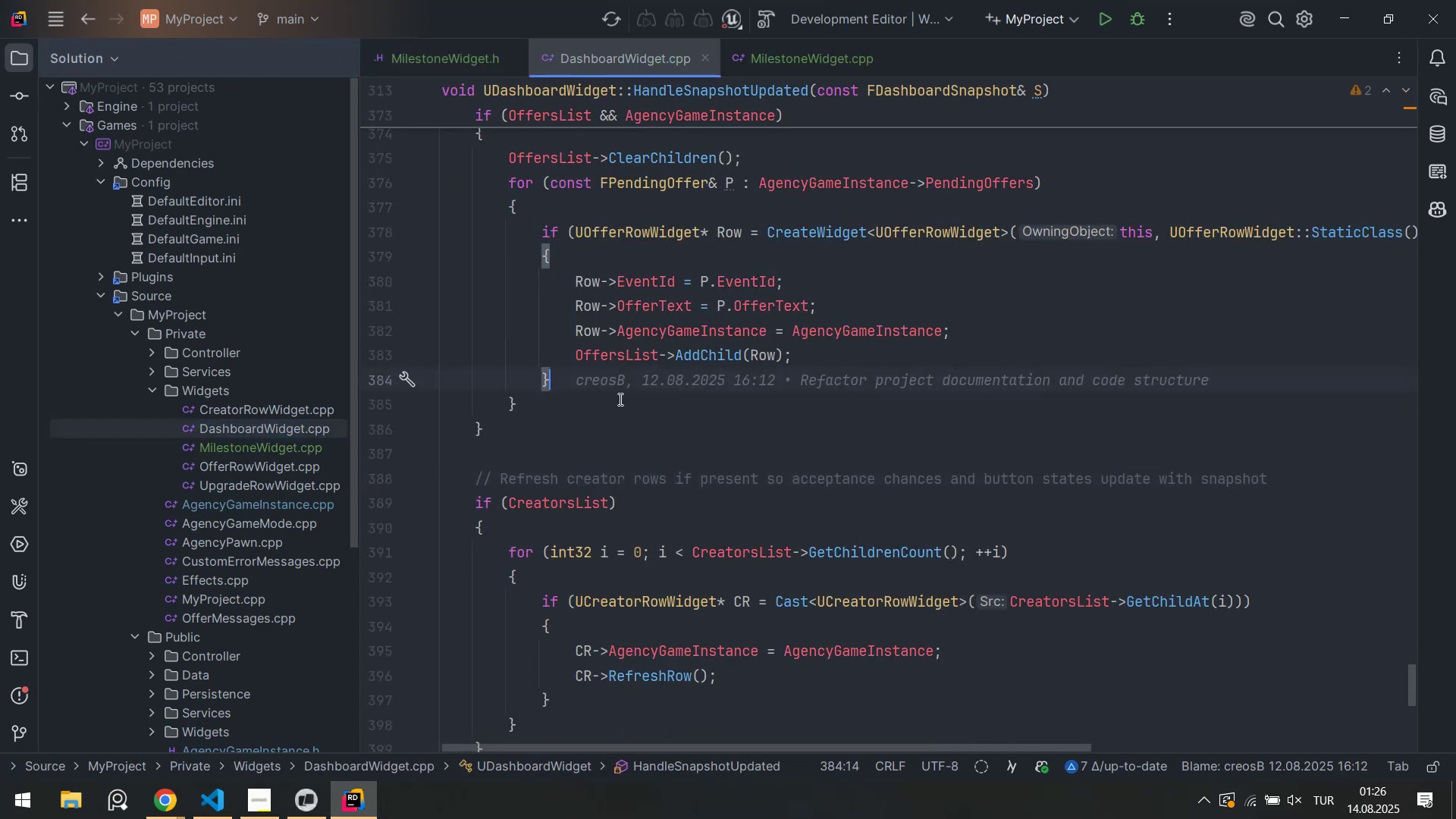 
left_click([609, 421])
 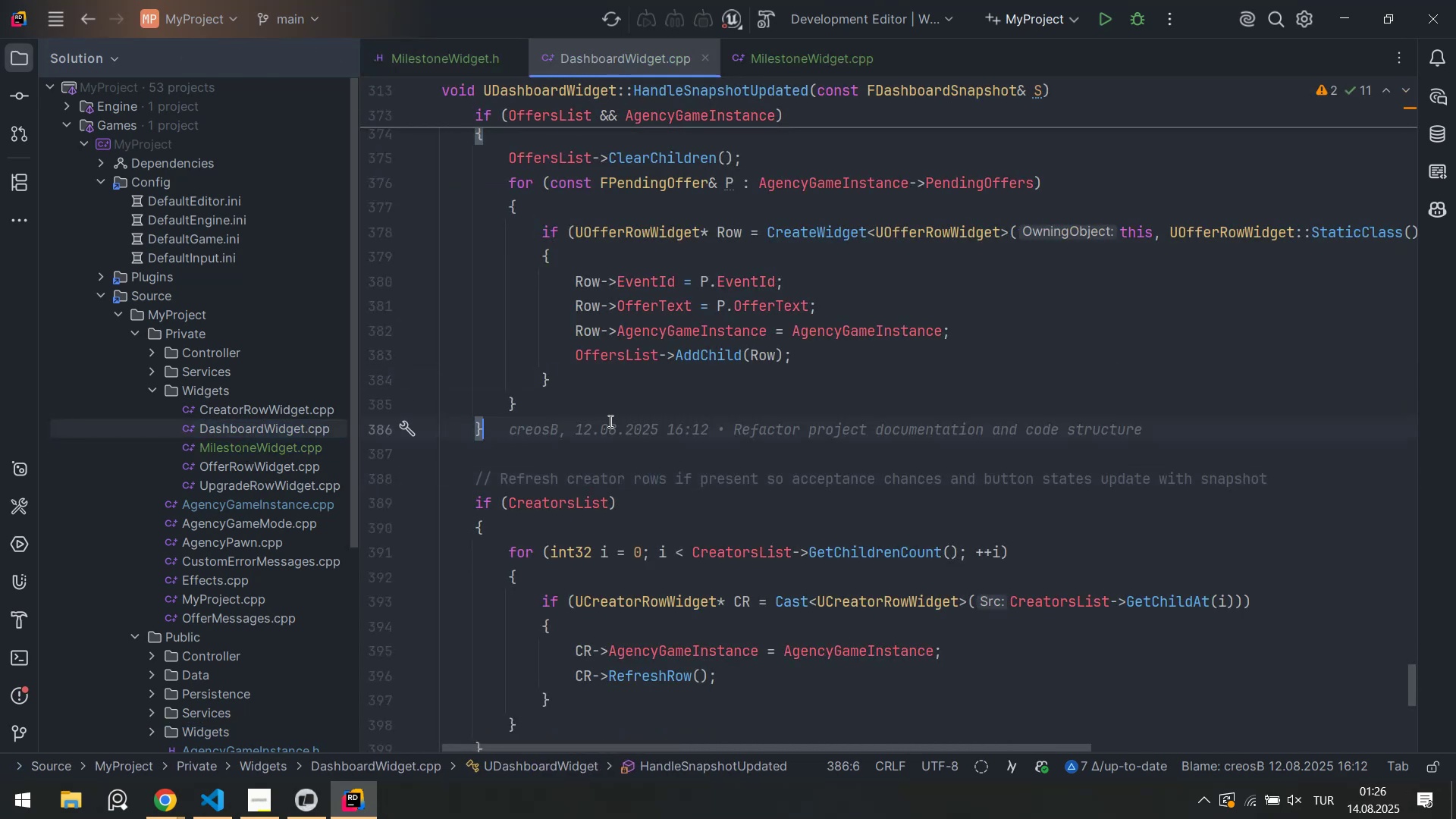 
key(F3)
 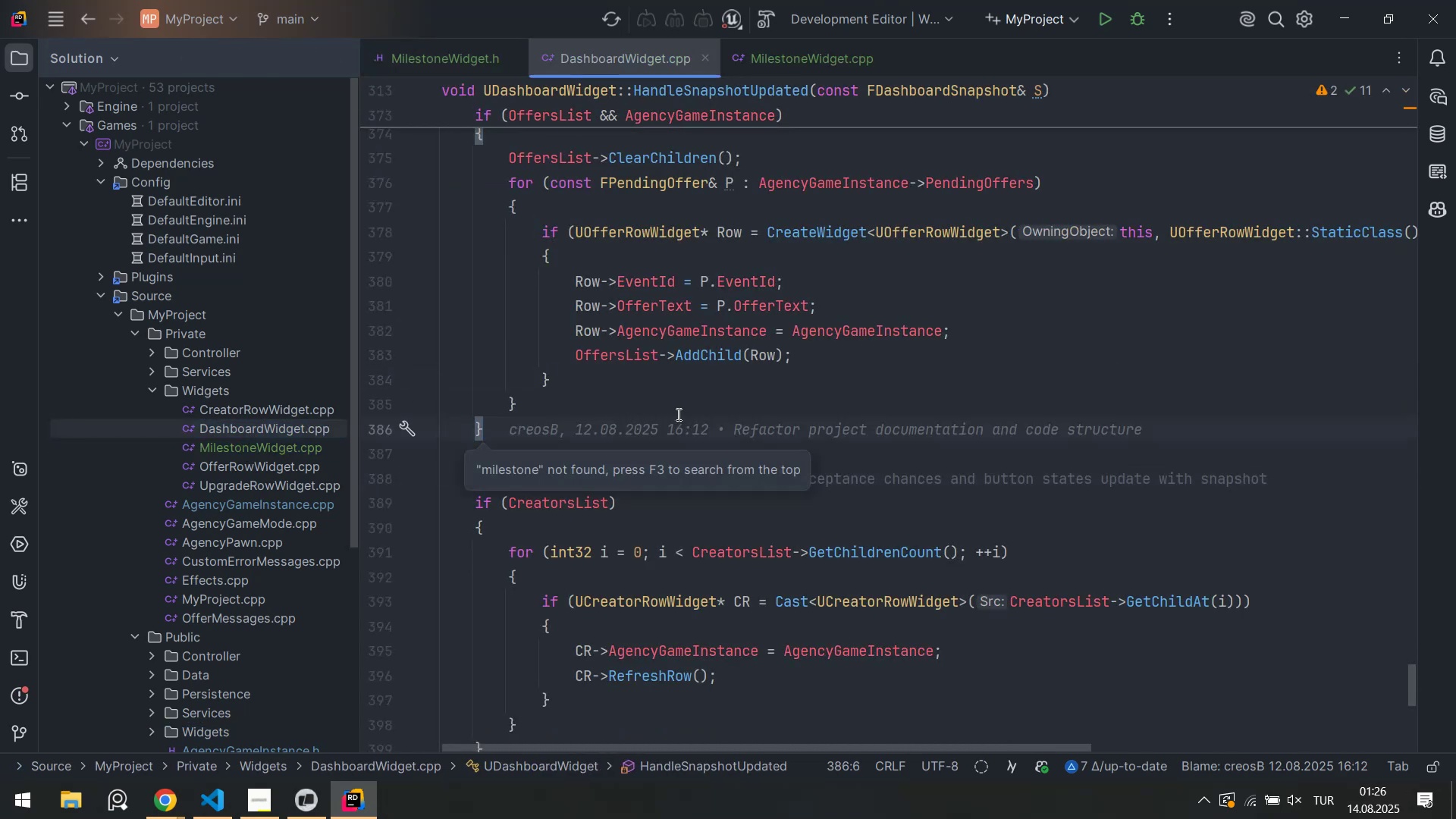 
left_click([680, 410])
 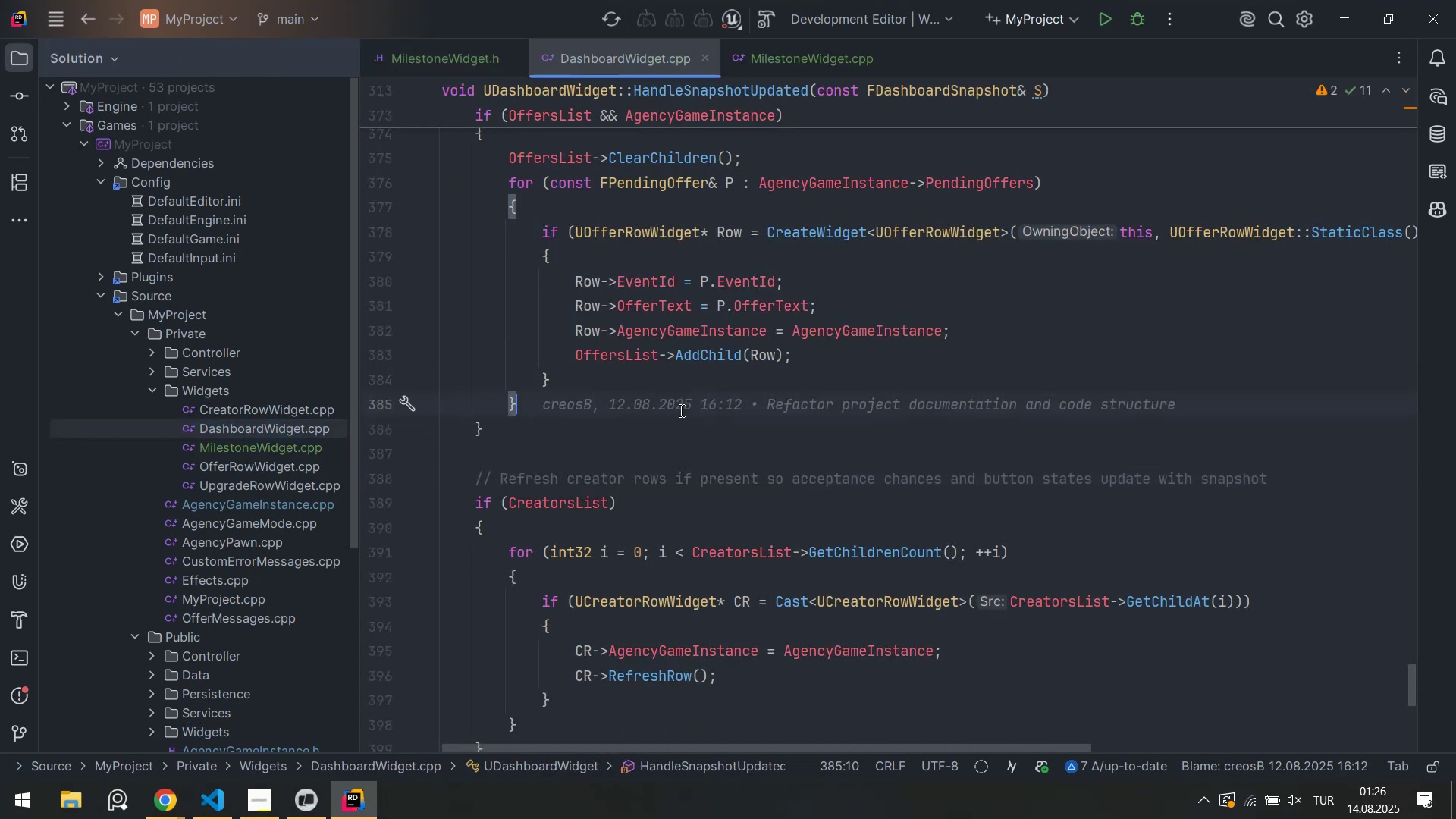 
key(F3)
 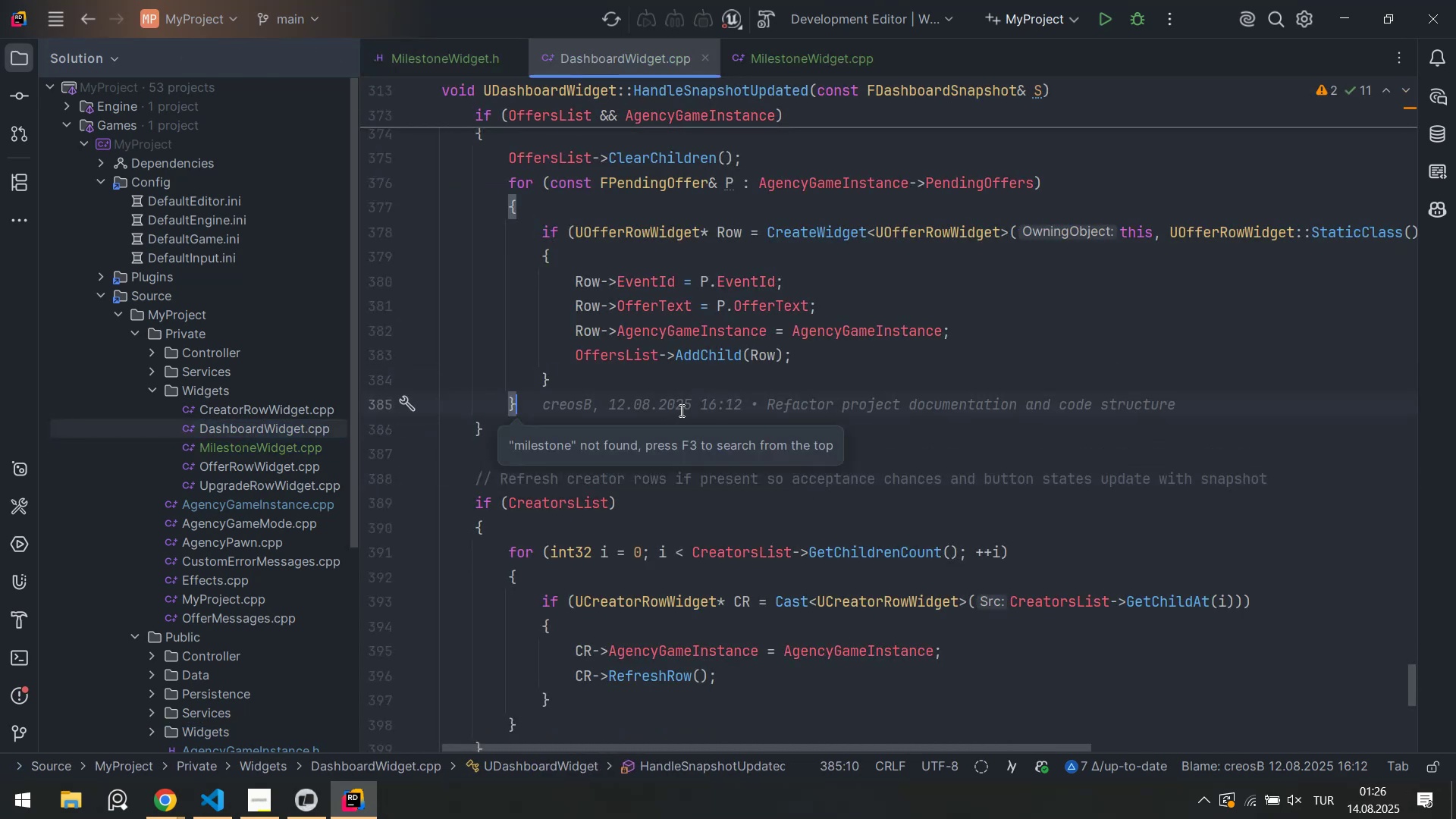 
key(Control+ControlLeft)
 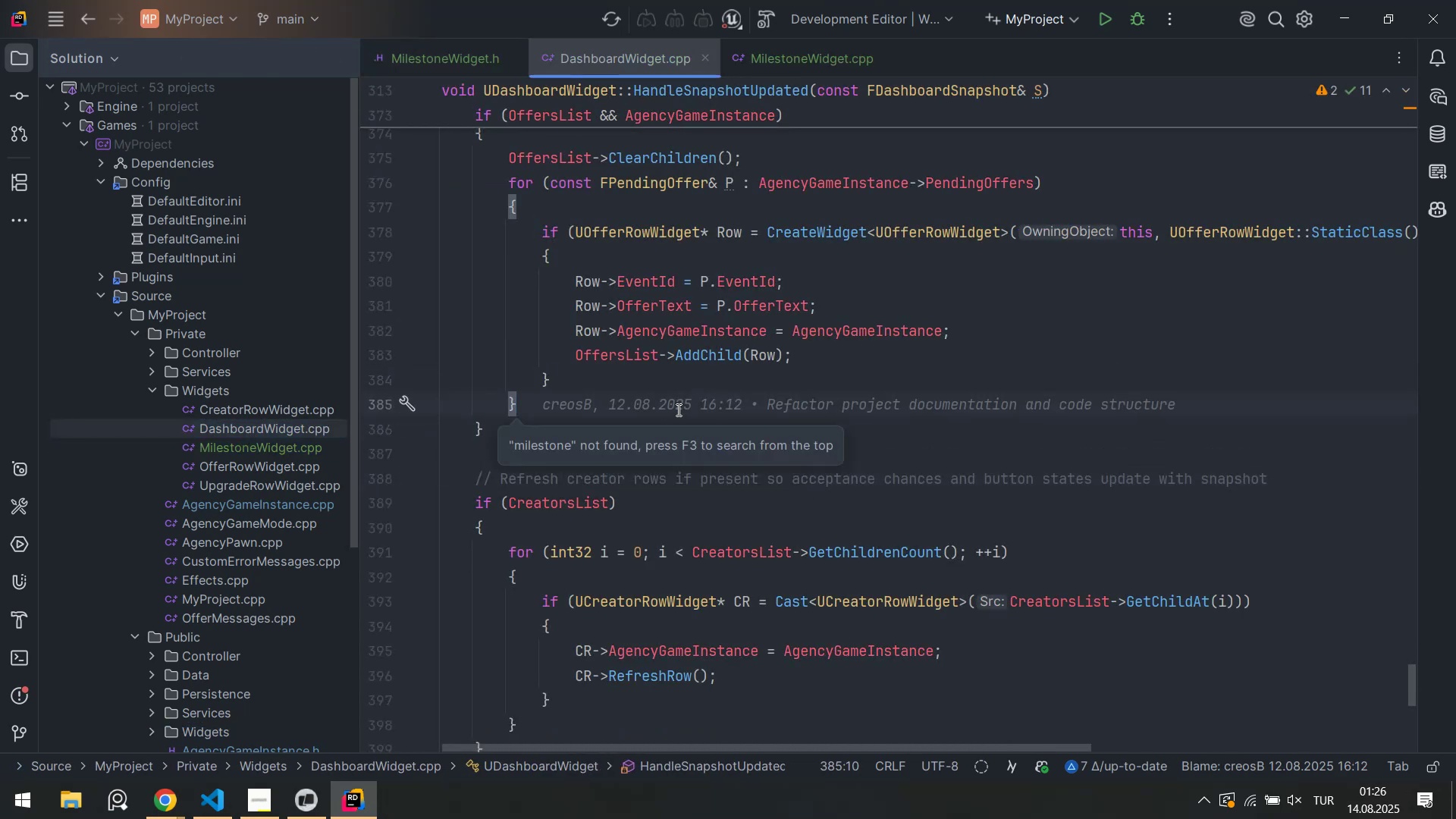 
key(Control+F)
 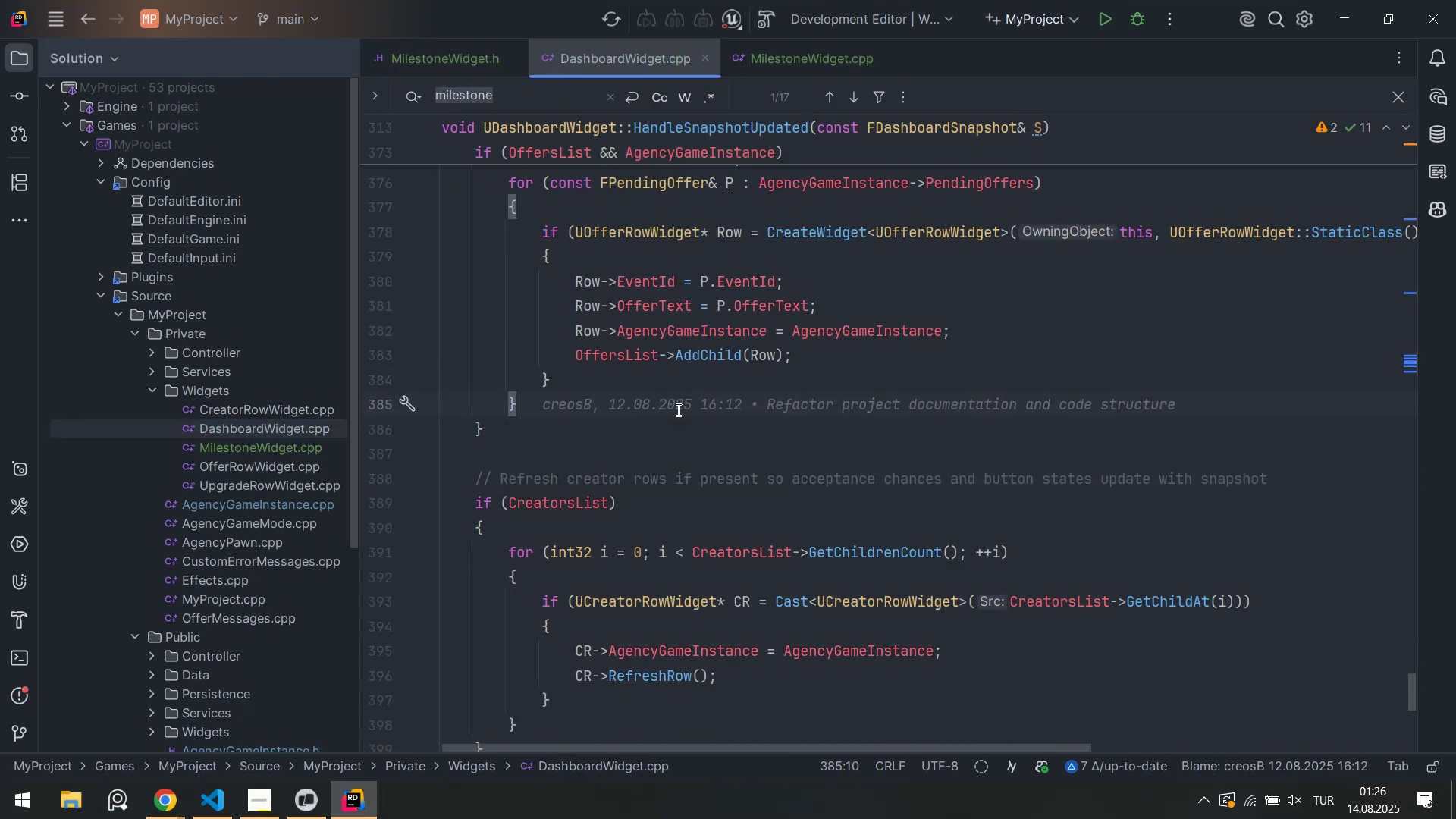 
type(m'lestone)
 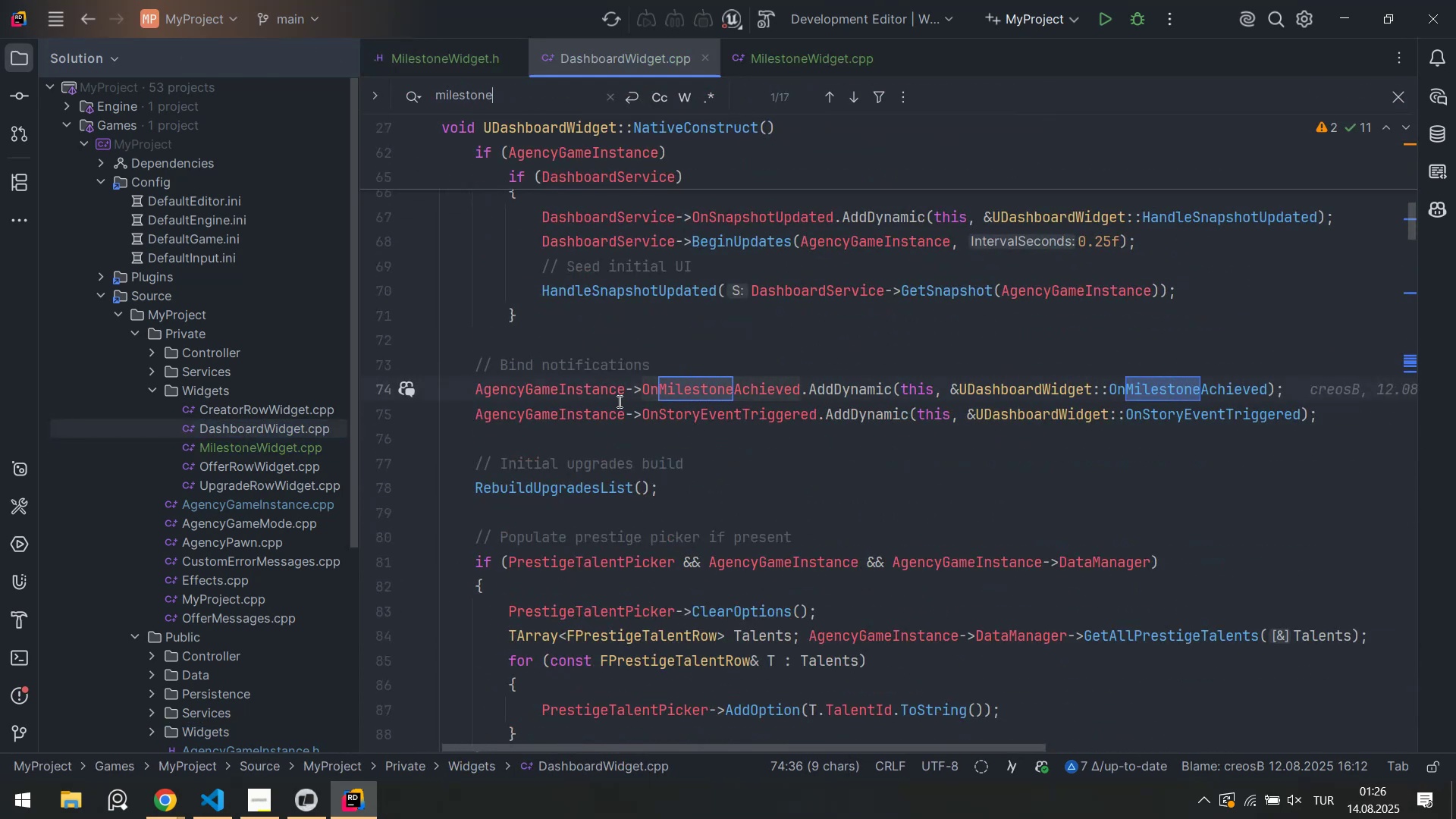 
scroll: coordinate [563, 249], scroll_direction: up, amount: 16.0
 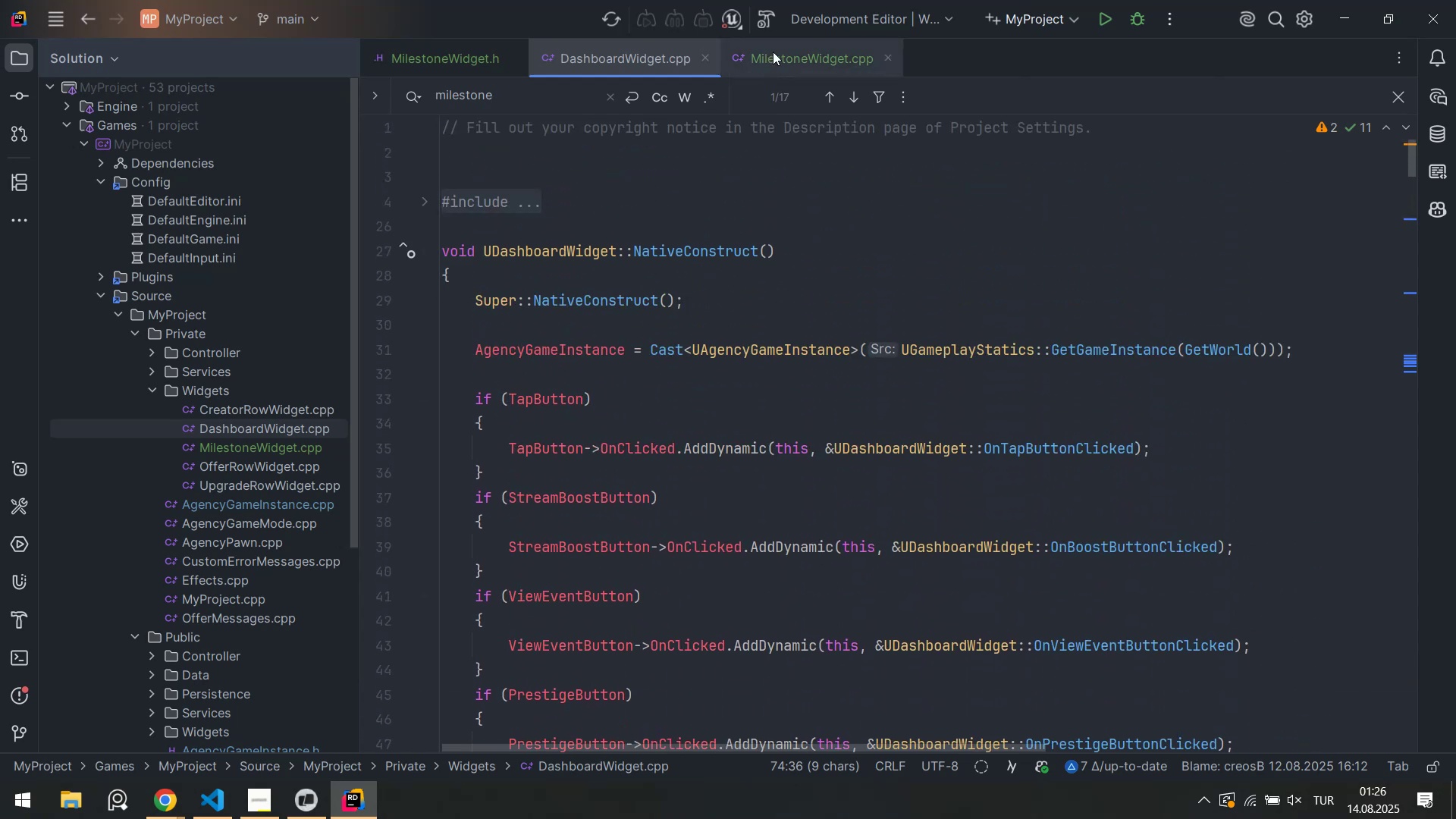 
left_click_drag(start_coordinate=[606, 64], to_coordinate=[467, 64])
 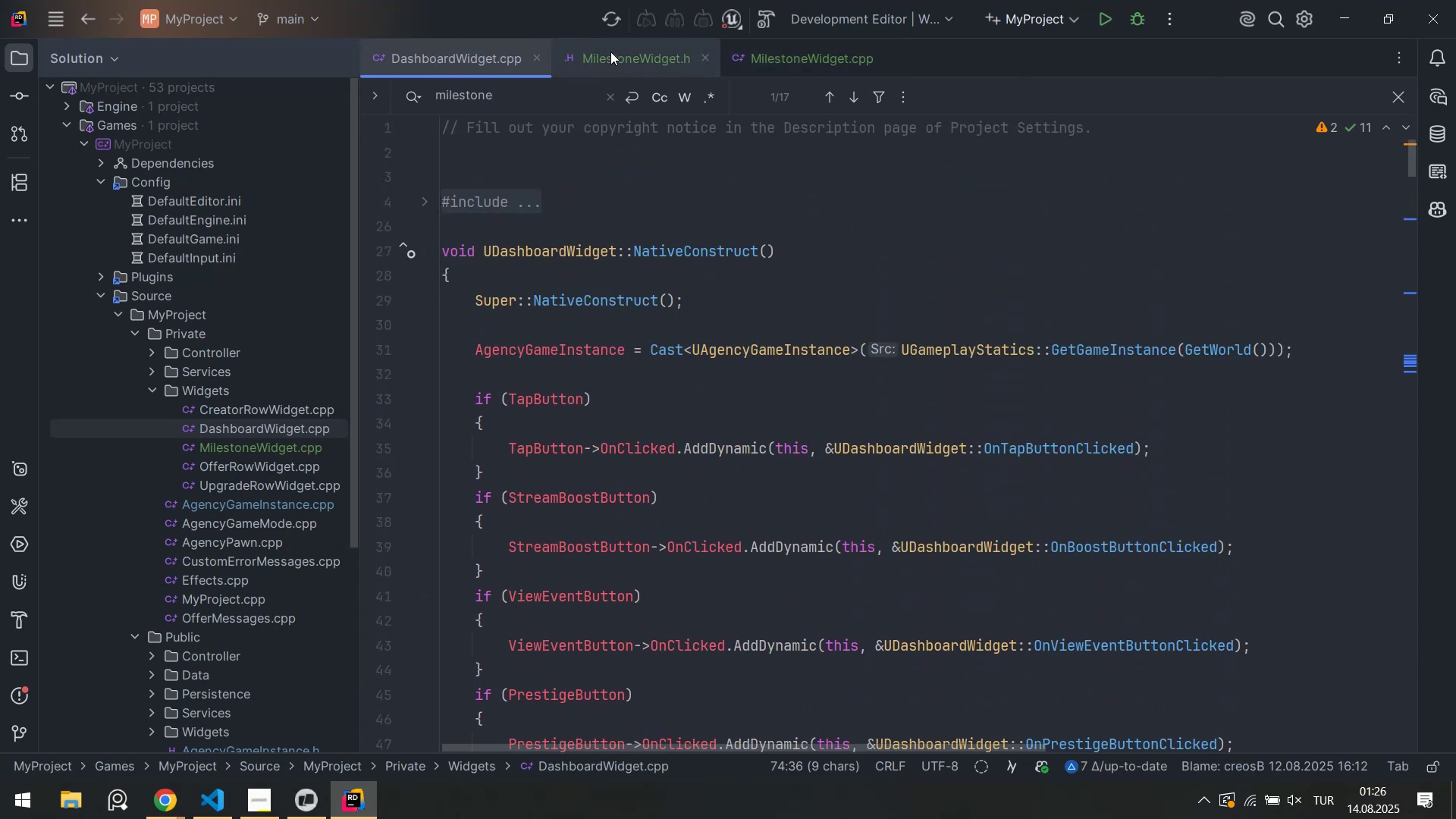 
left_click_drag(start_coordinate=[611, 52], to_coordinate=[827, 52])
 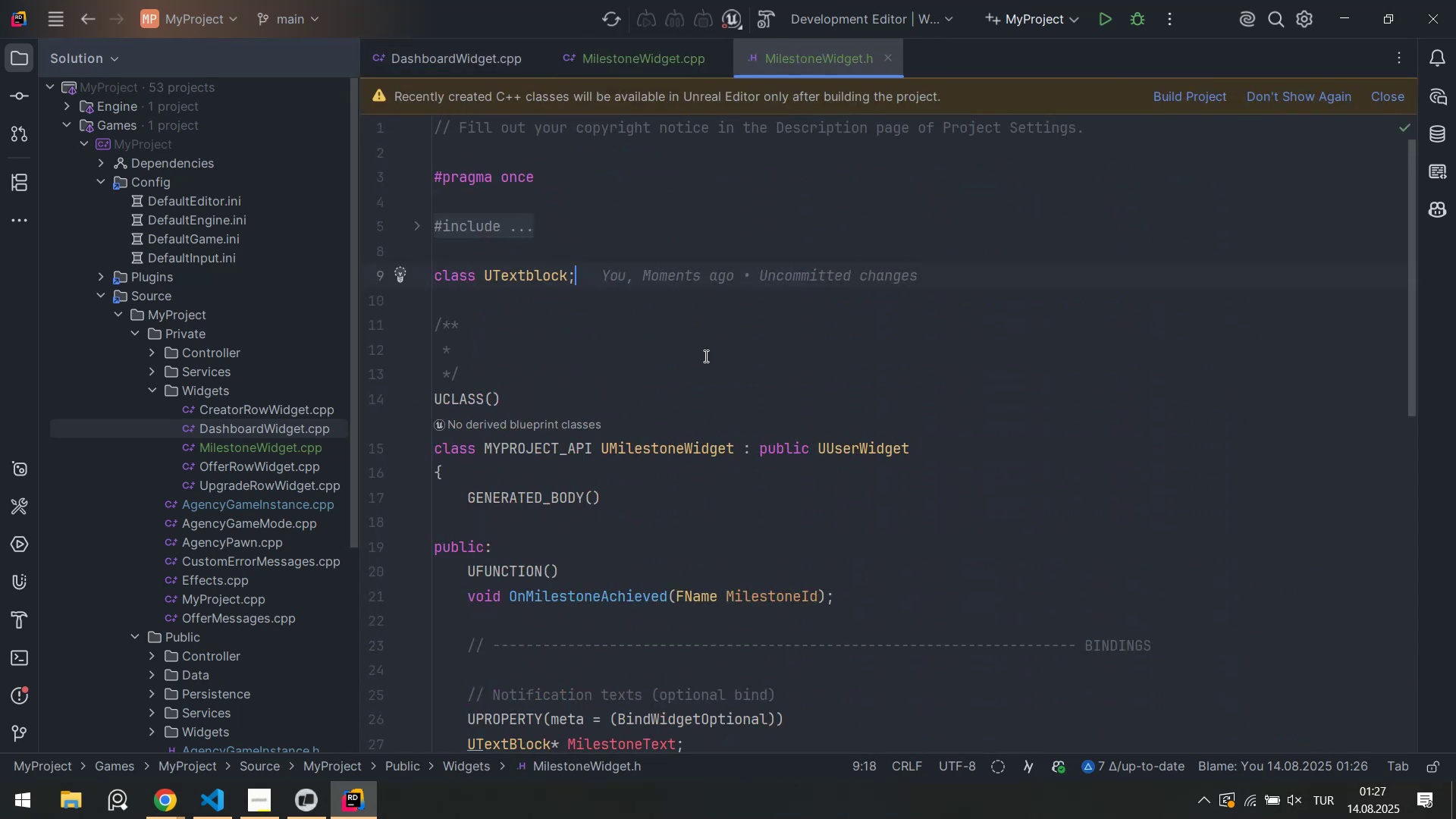 
scroll: coordinate [702, 425], scroll_direction: down, amount: 3.0
 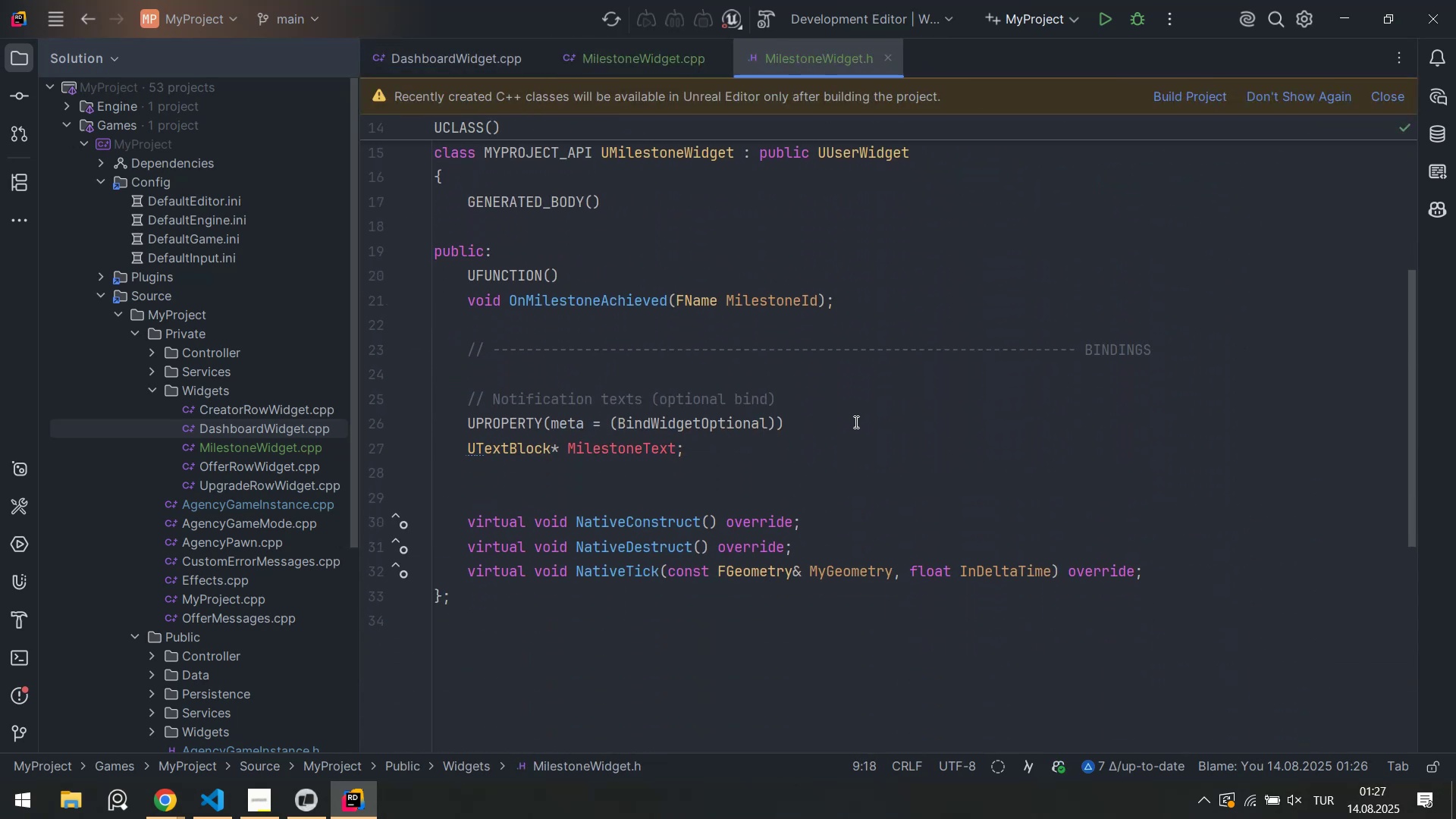 
left_click([865, 368])
 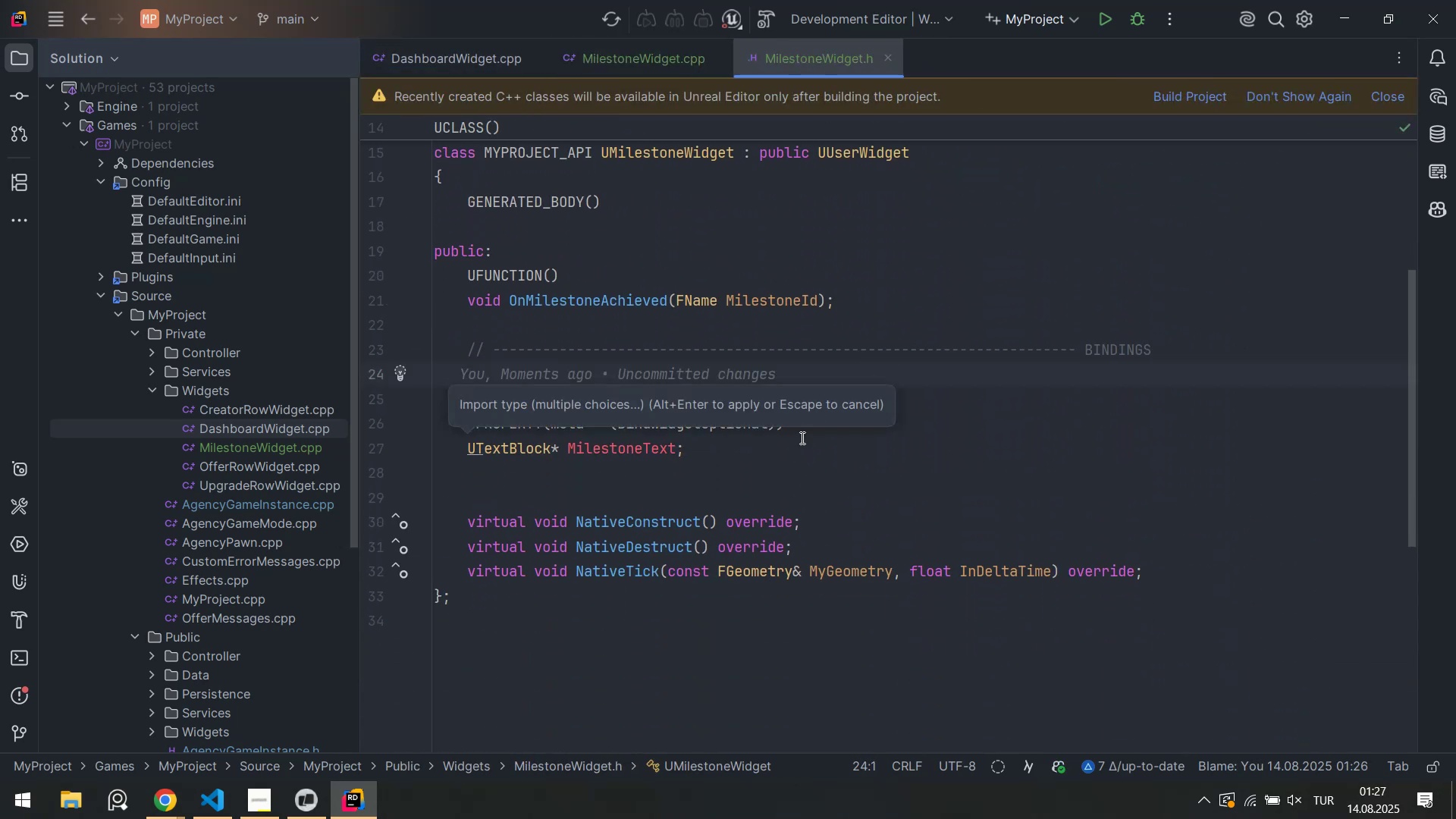 
left_click([789, 449])
 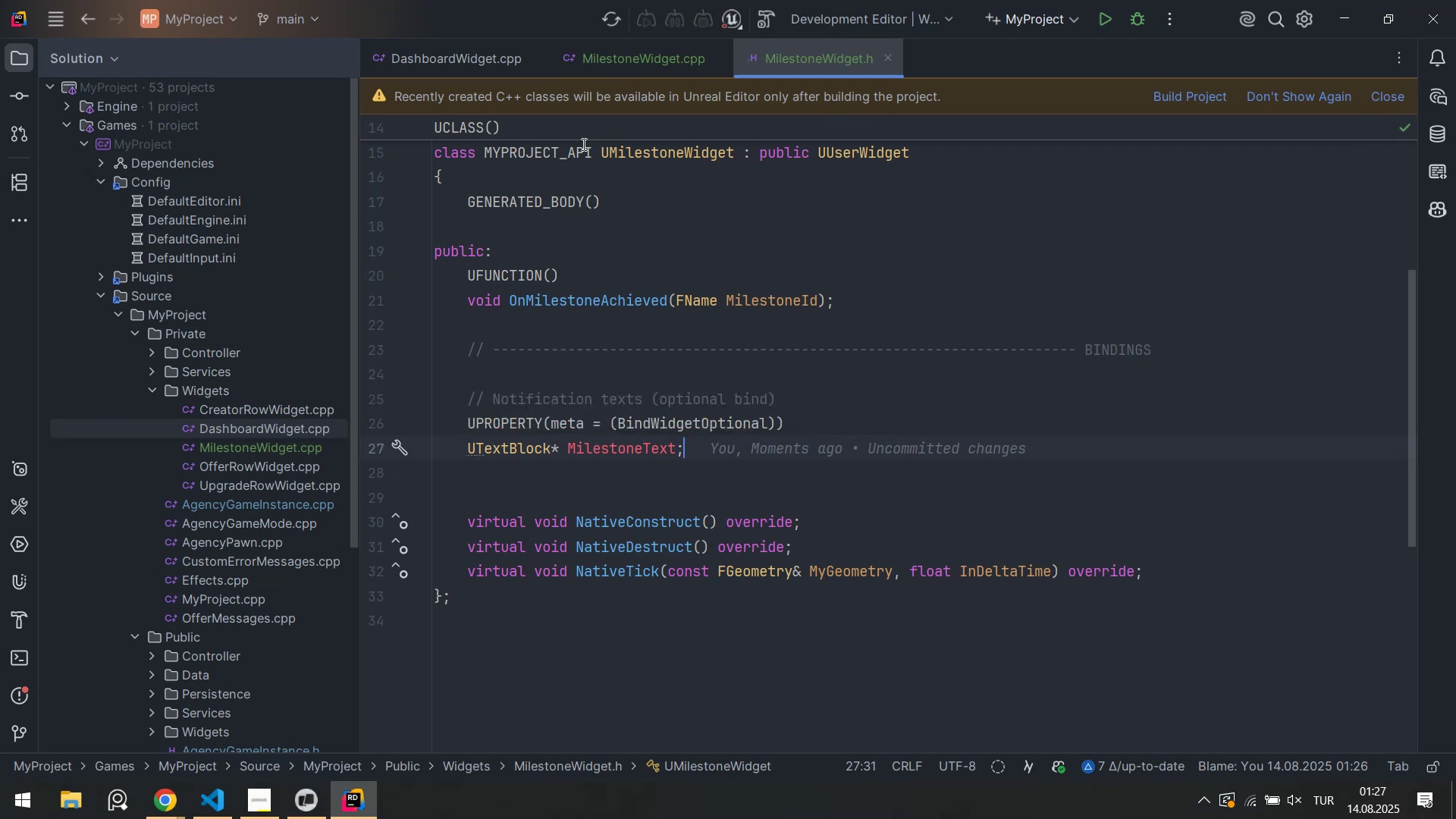 
left_click([502, 448])
 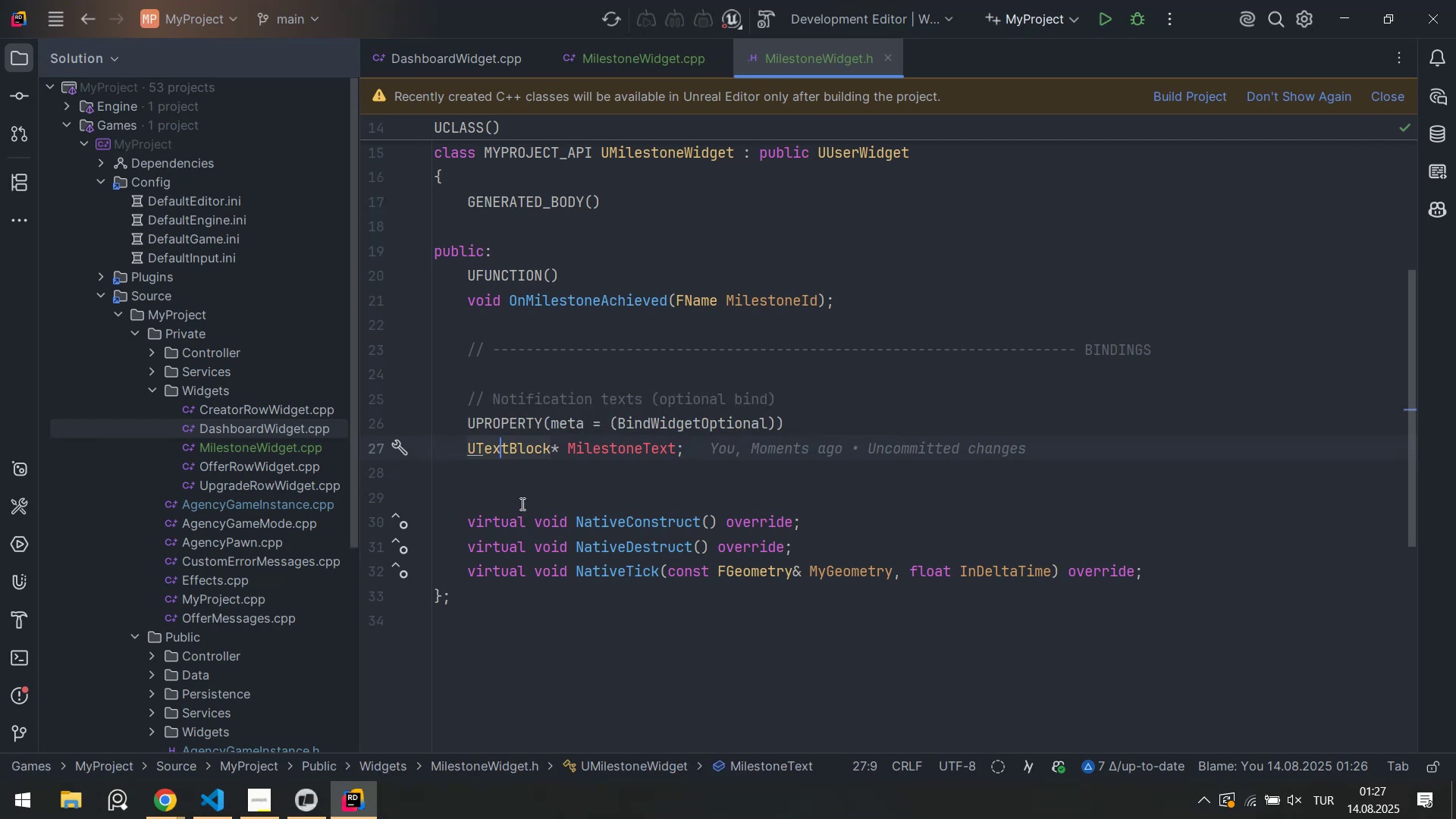 
double_click([495, 444])
 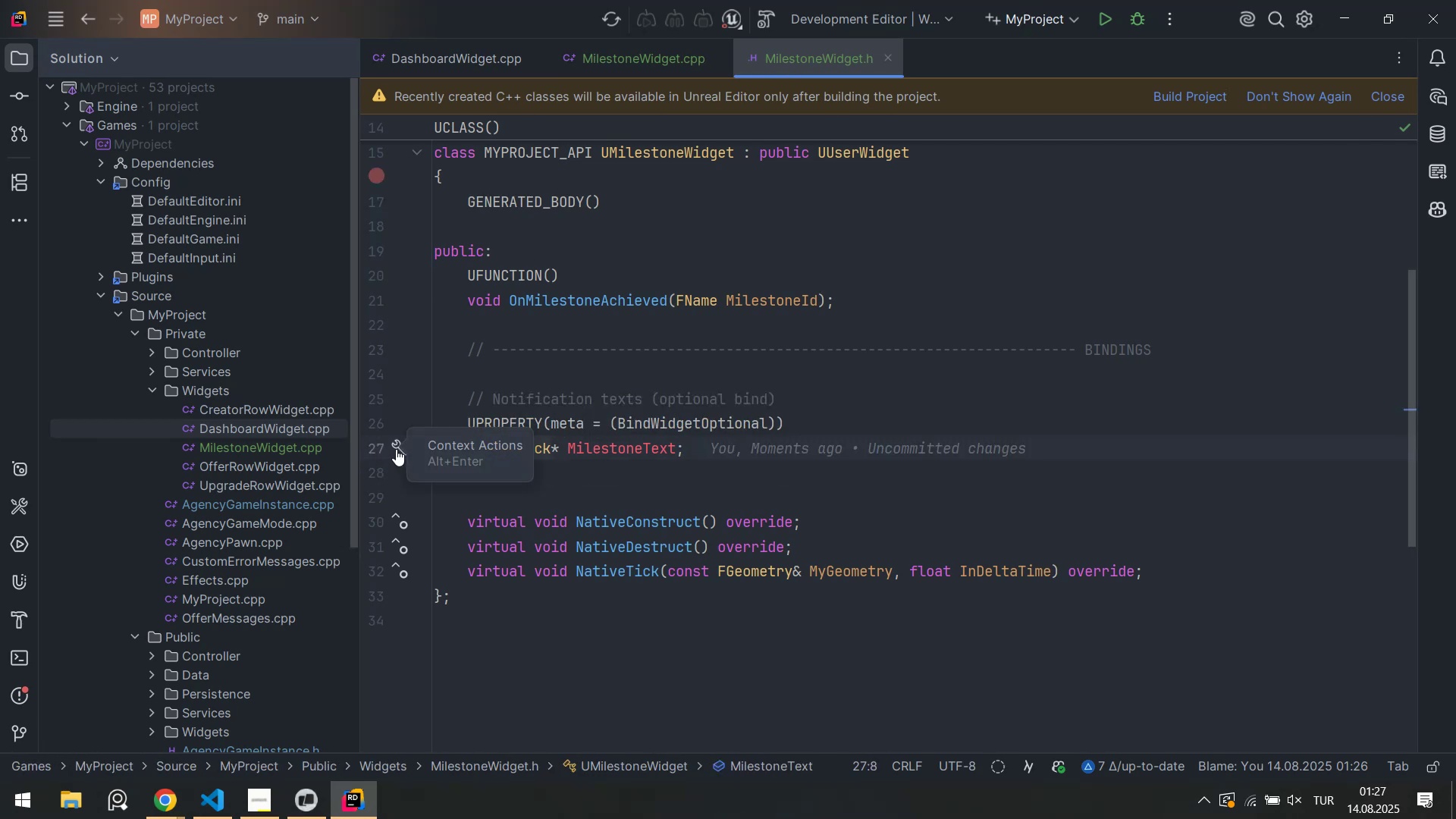 
left_click([401, 447])
 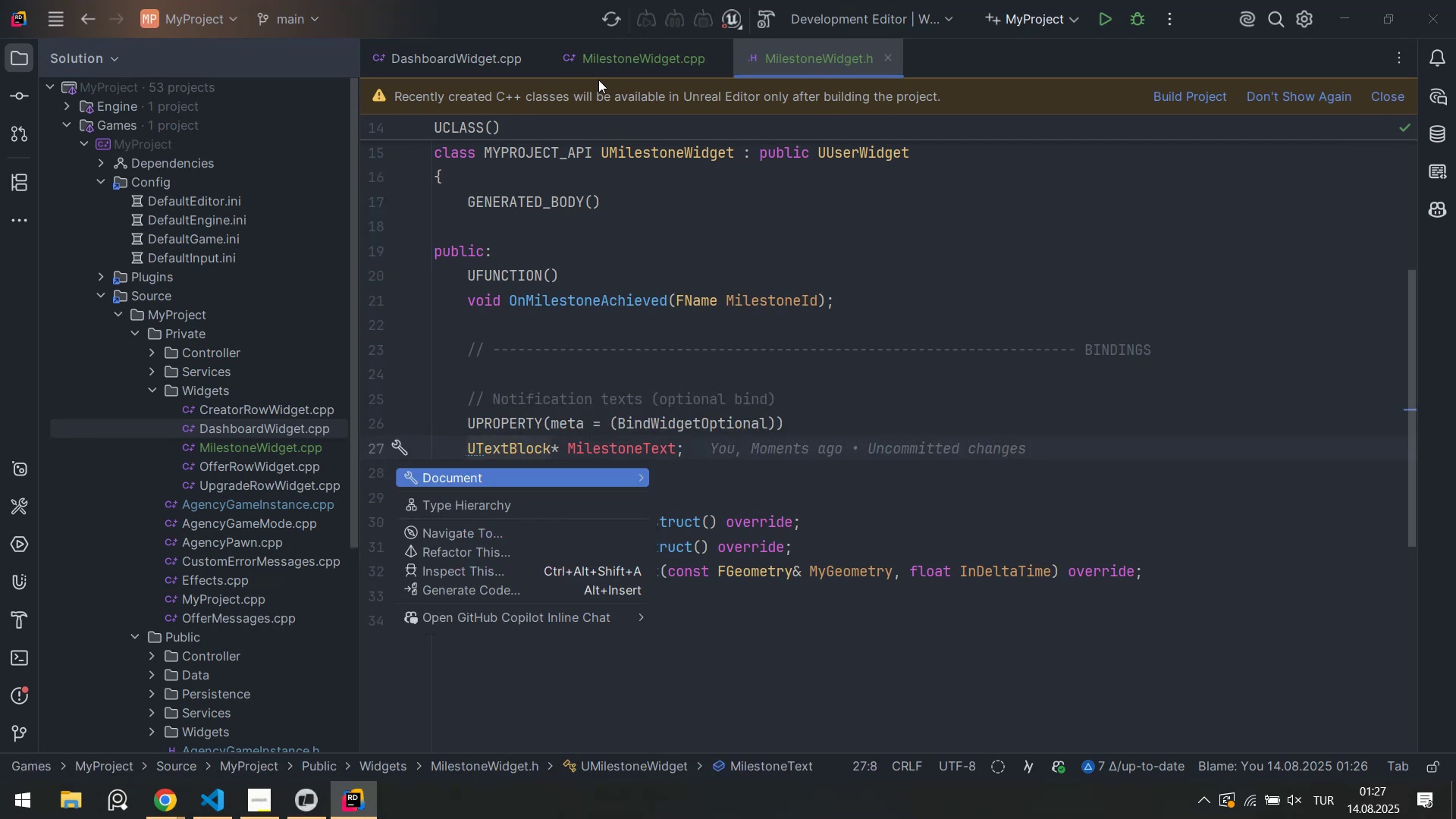 
left_click([592, 61])
 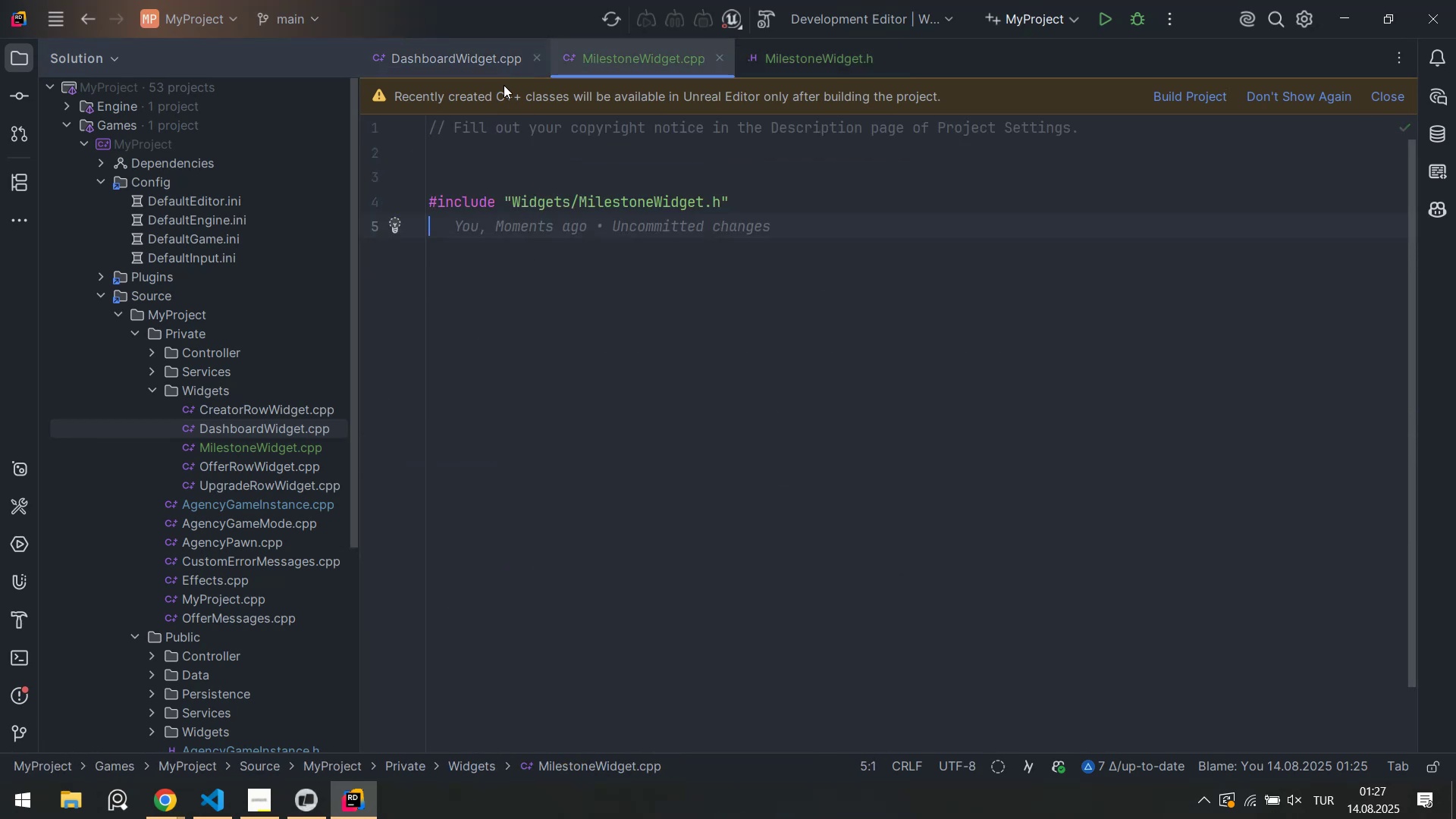 
scroll: coordinate [595, 187], scroll_direction: up, amount: 5.0
 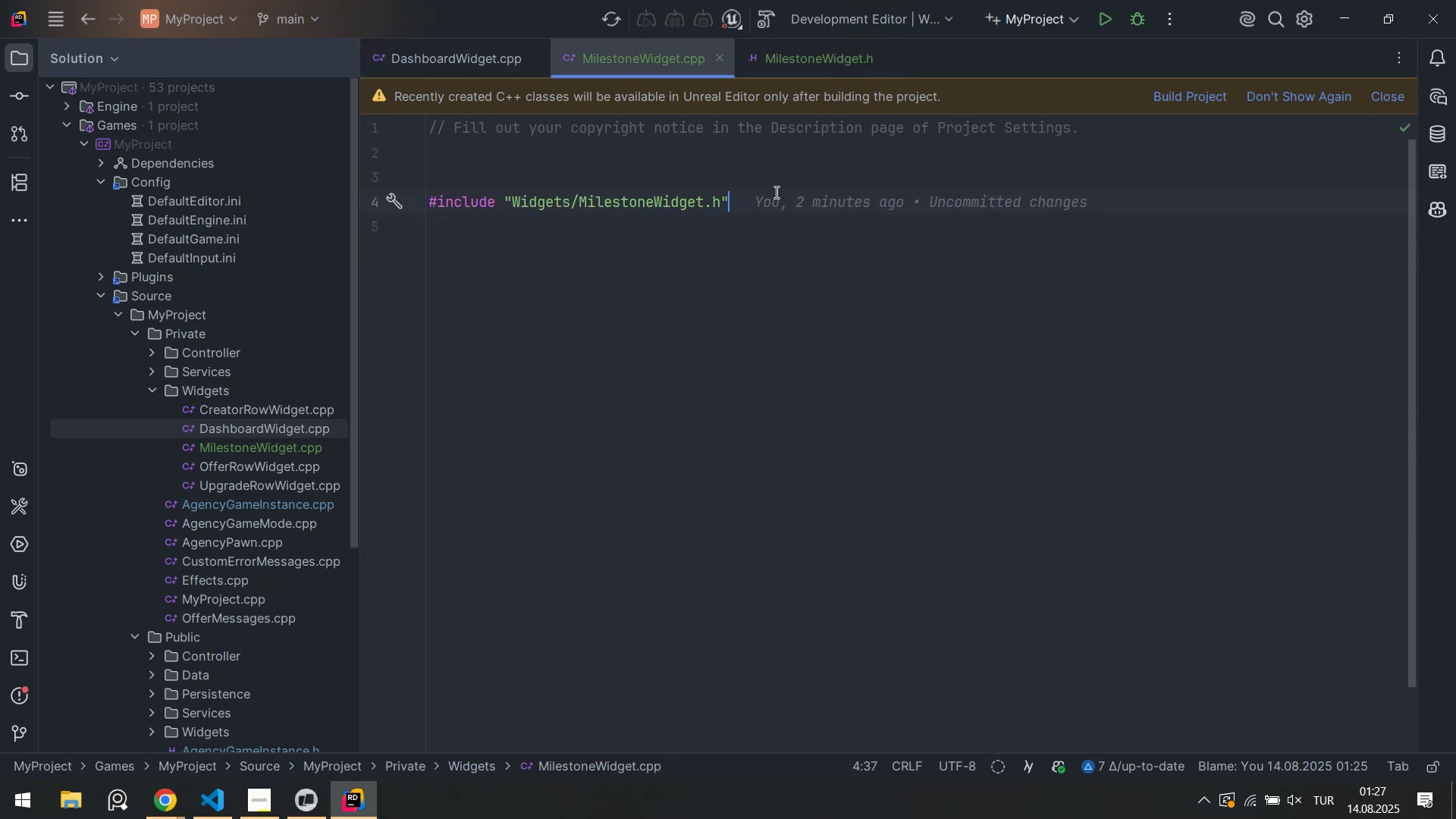 
key(Enter)
 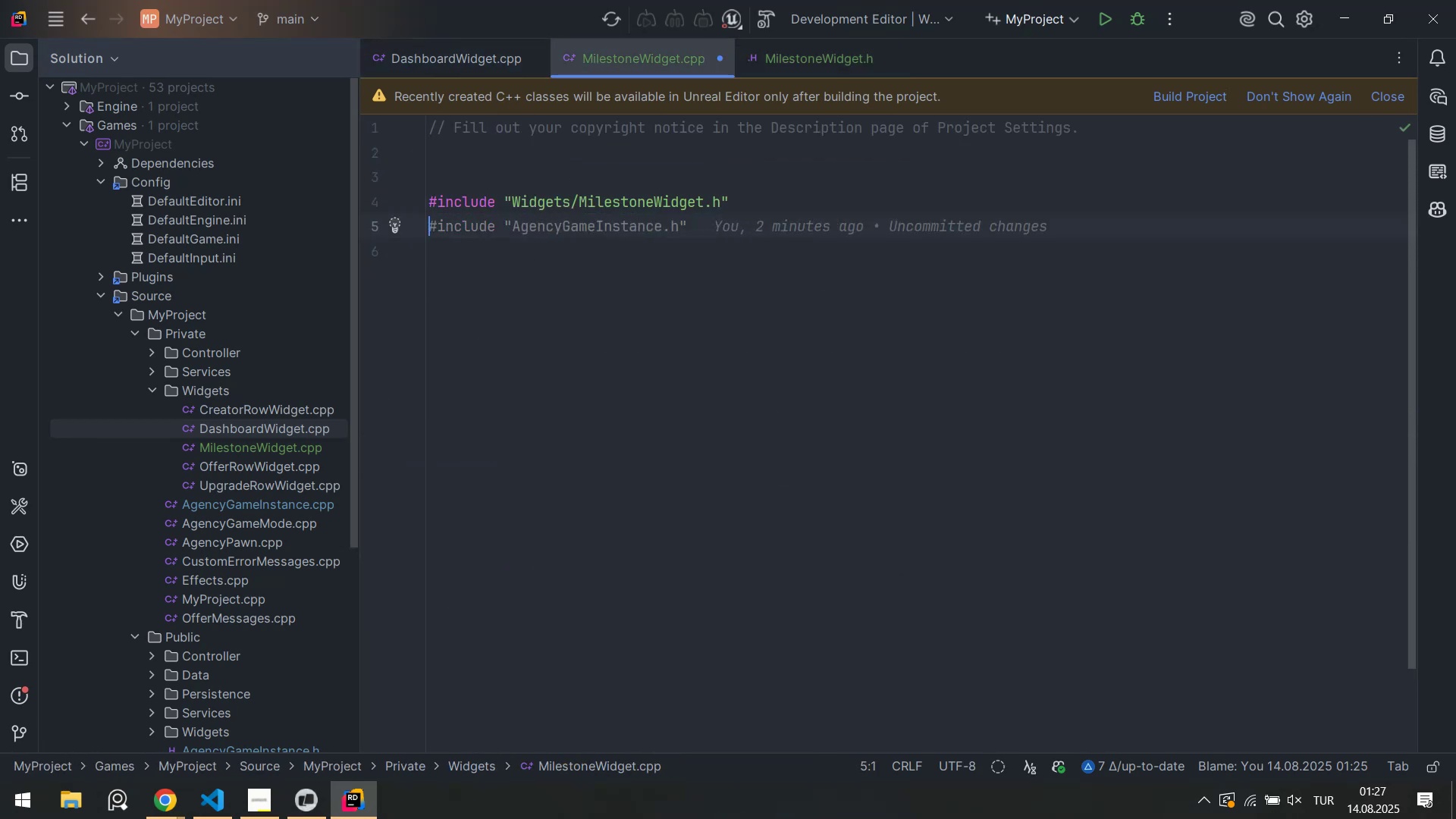 
key(Control+ControlLeft)
 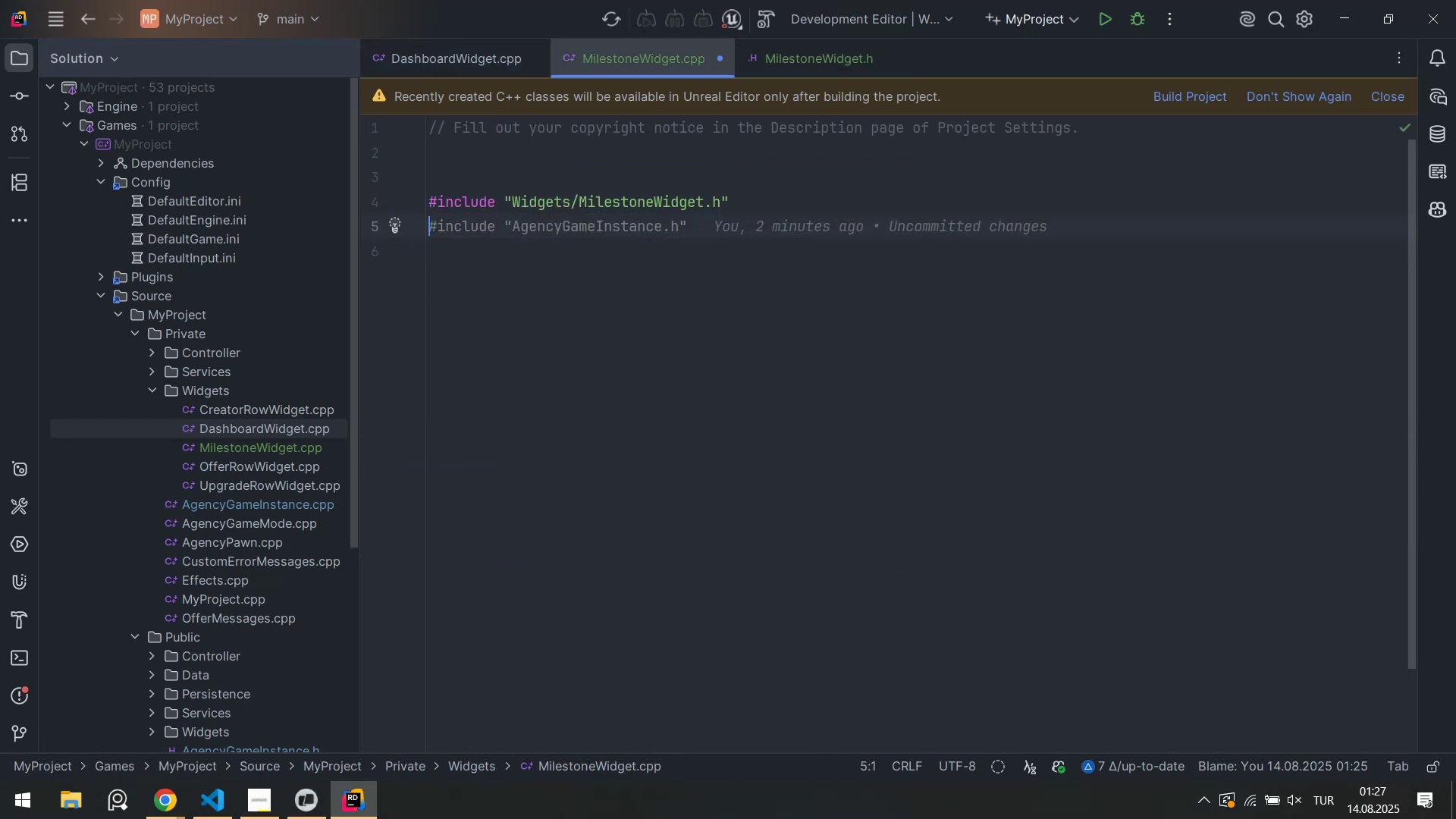 
key(Alt+Control+AltRight)
 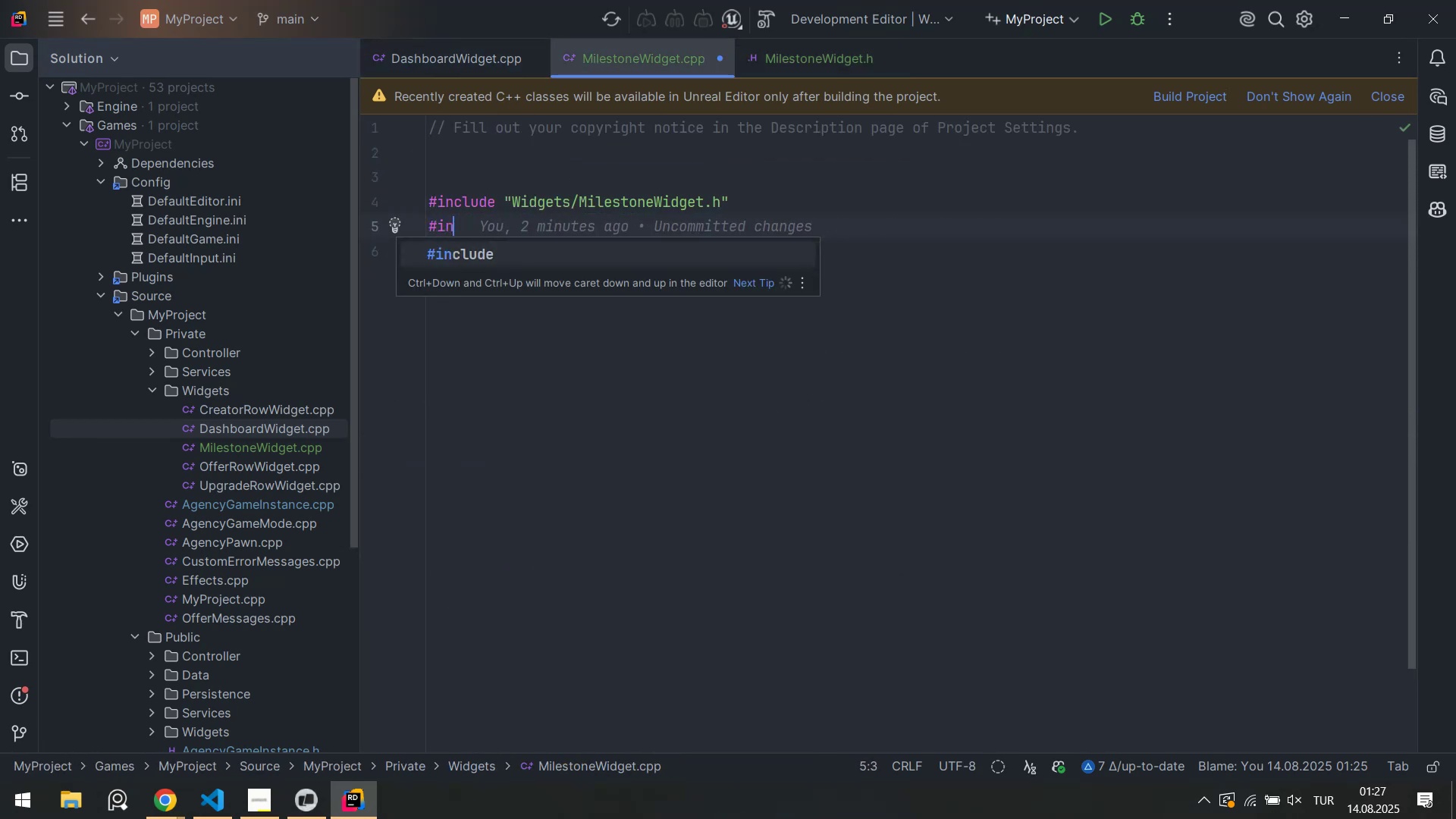 
key(Alt+Control+3)
 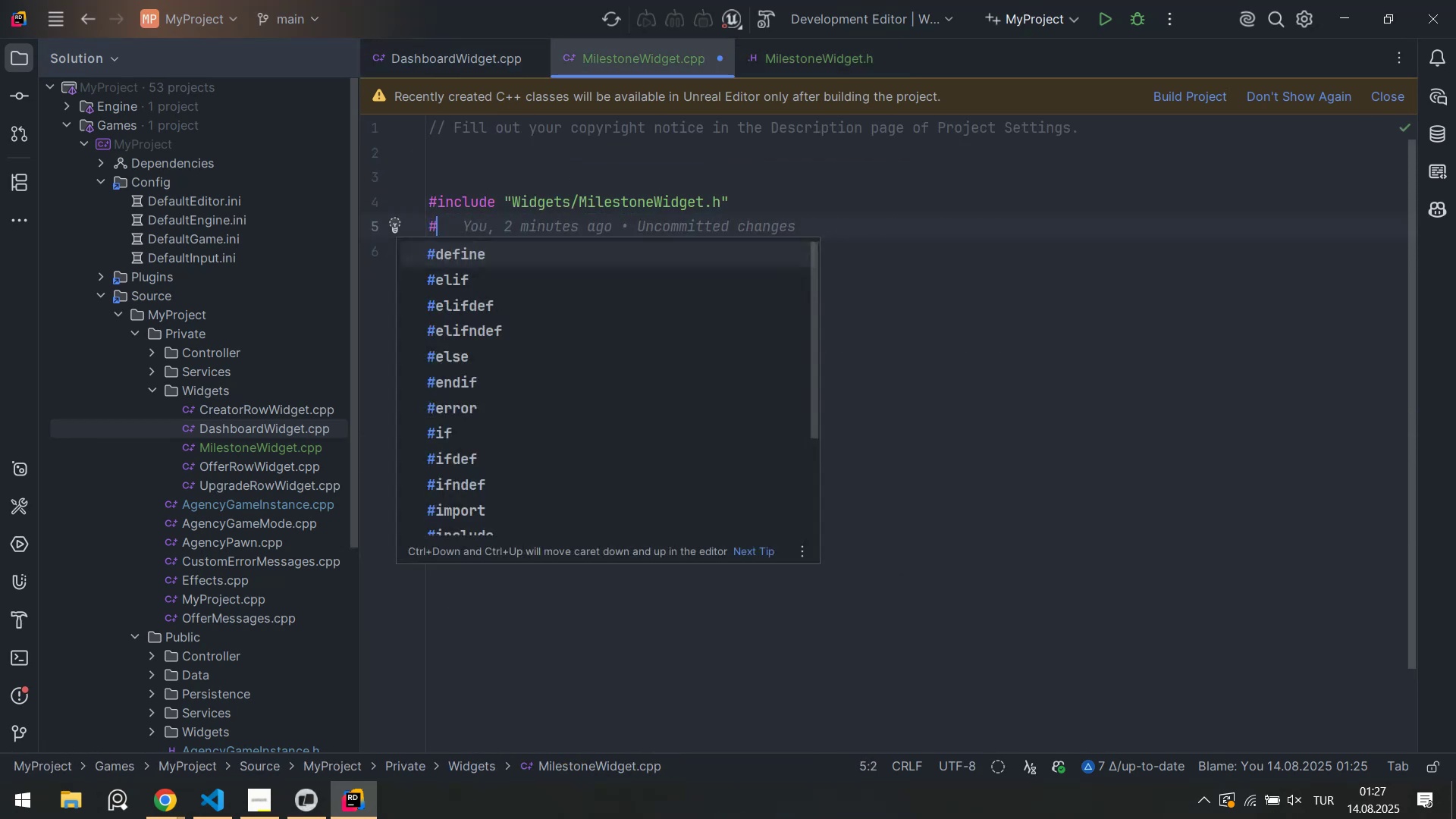 
type('nclude` )
key(Backspace)
key(Backspace)
type( `Compone)
 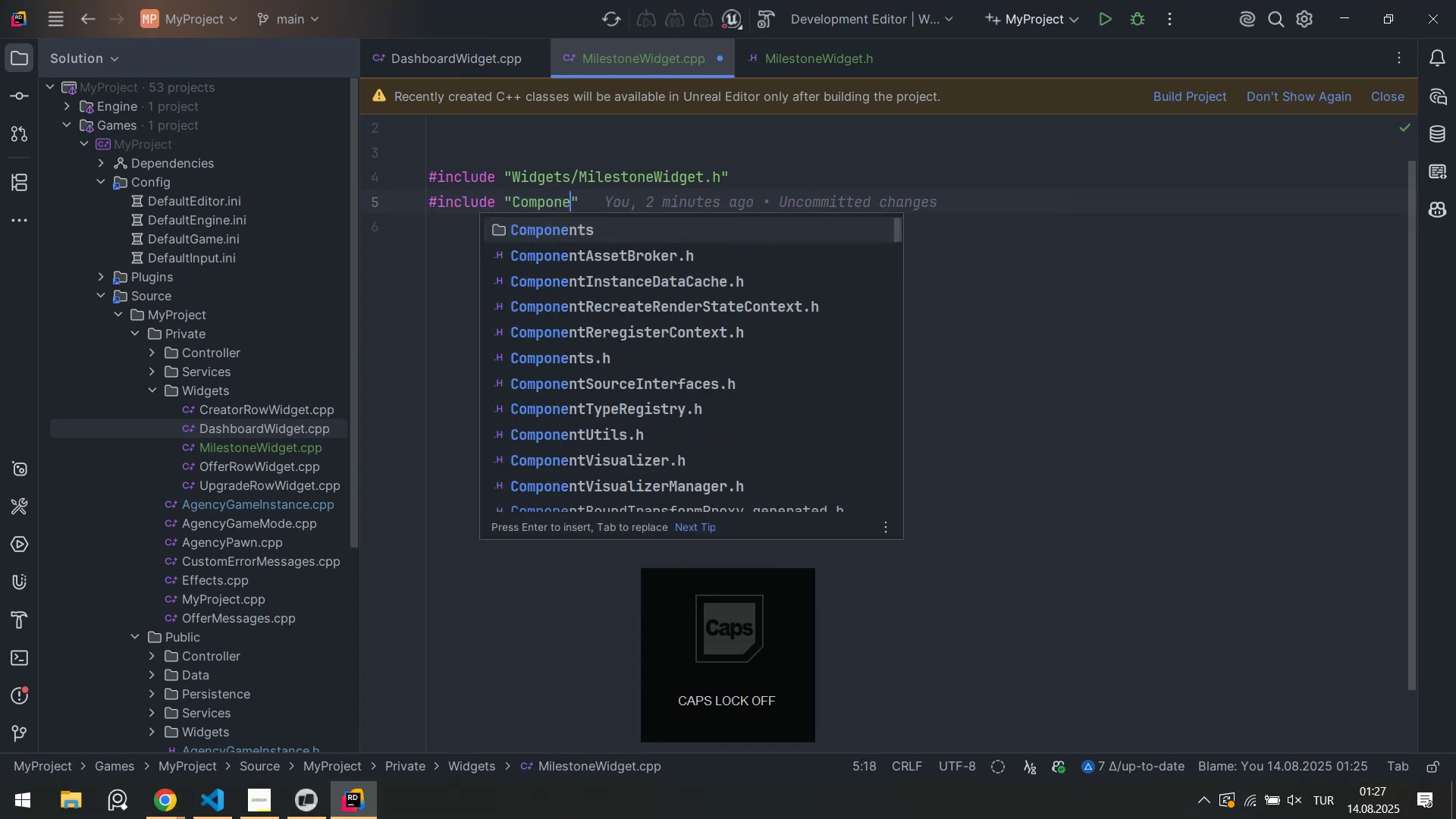 
key(Enter)
 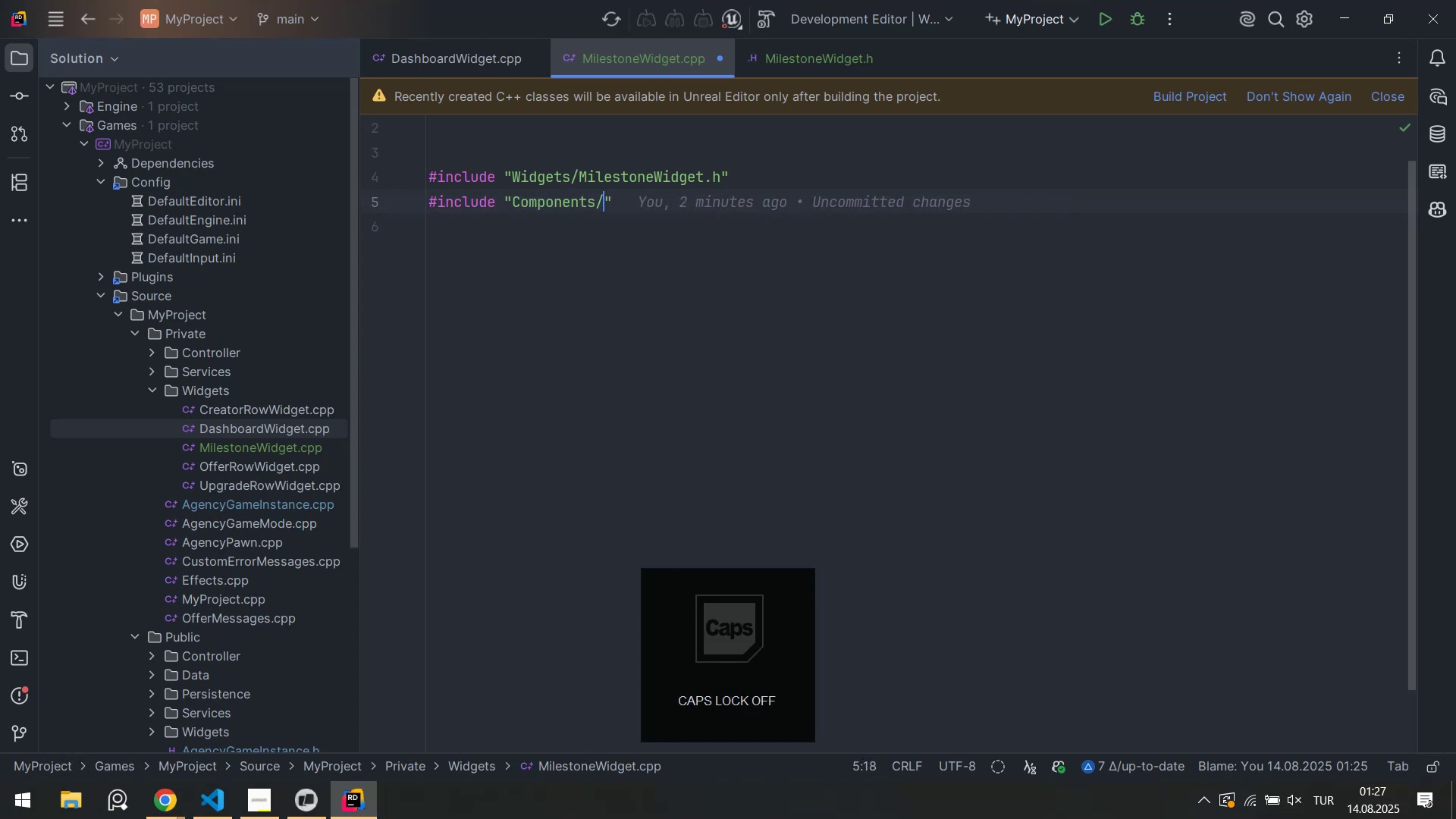 
type(Tex)
 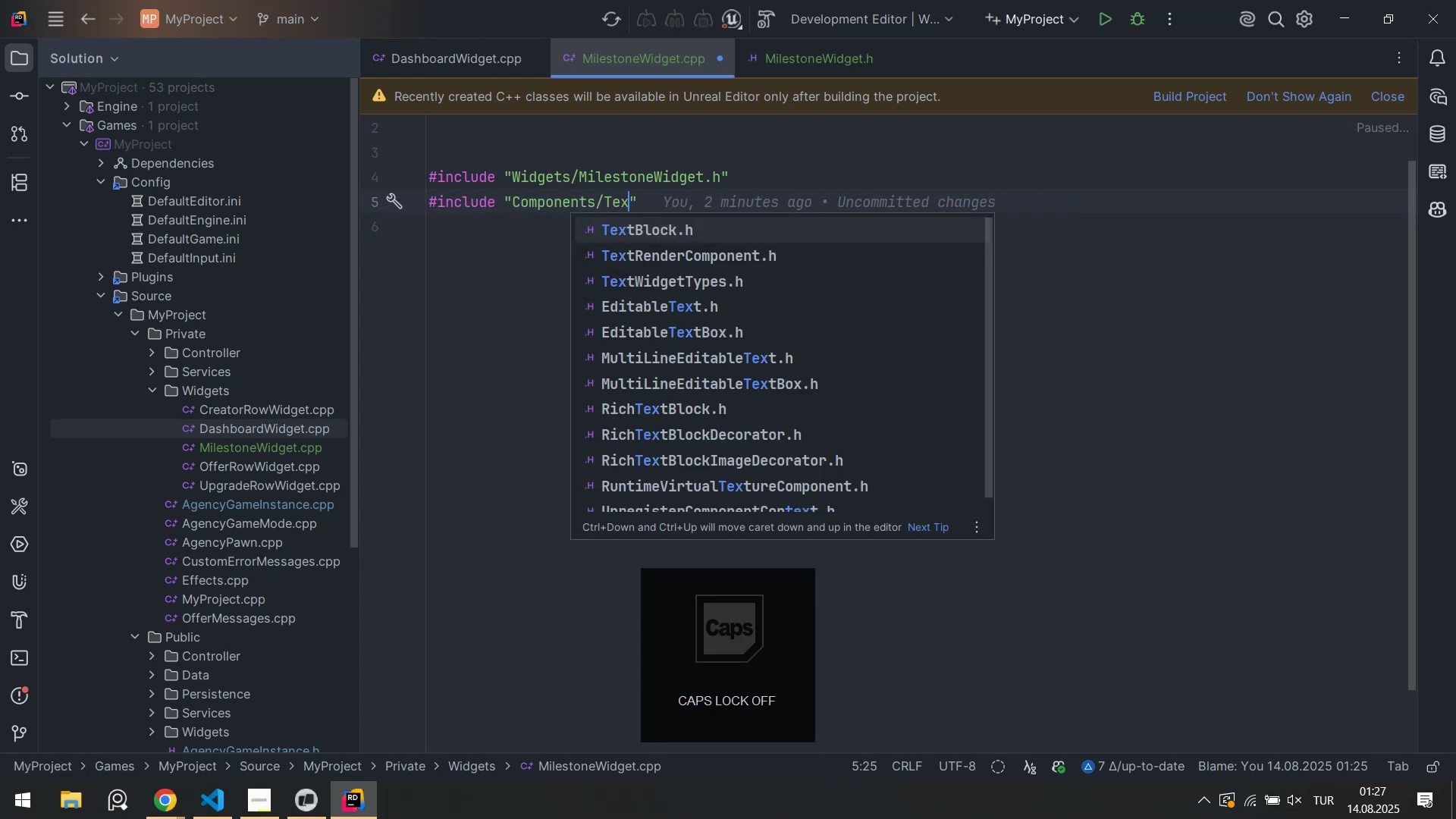 
key(Enter)
 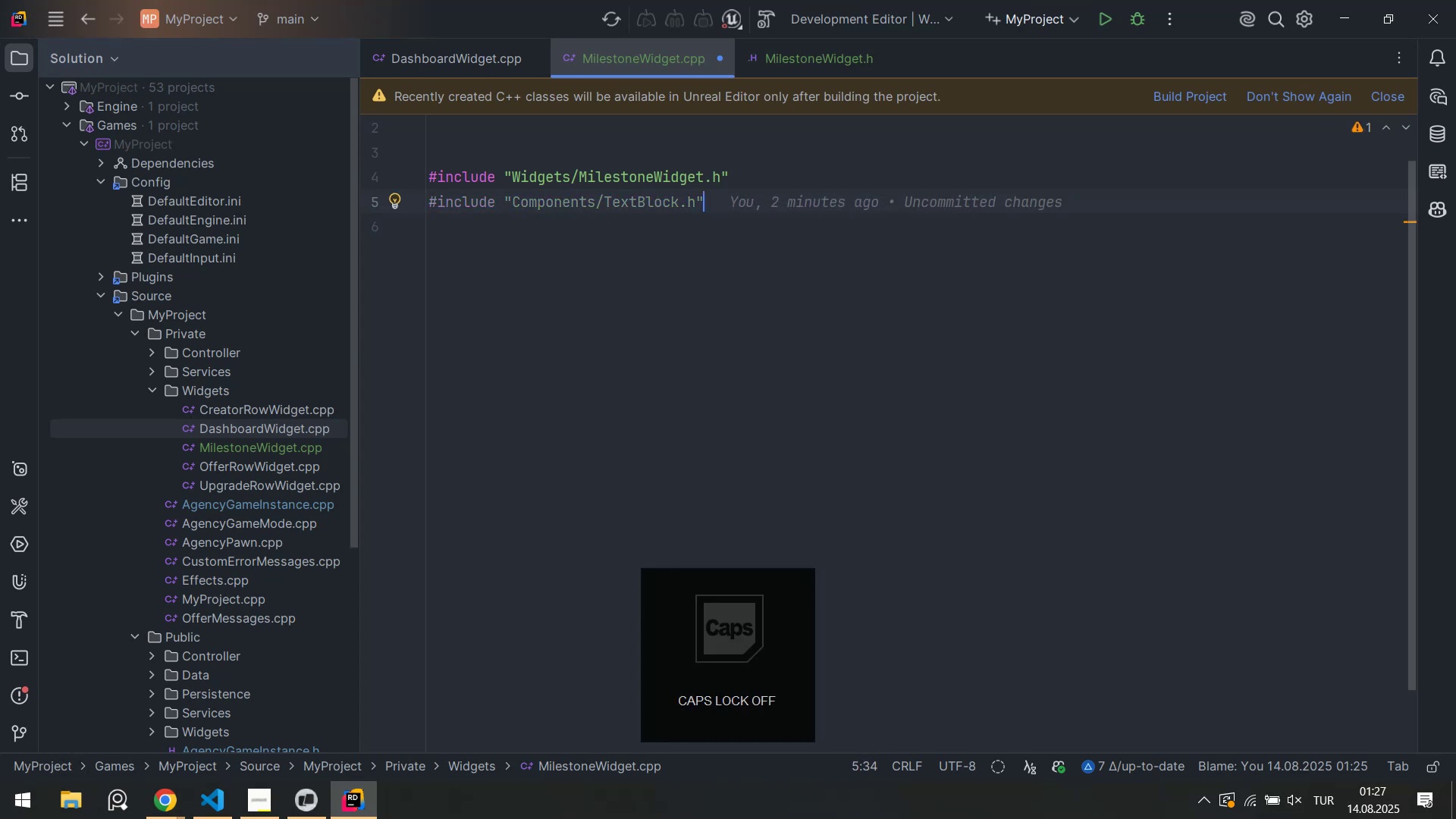 
key(ArrowRight)
 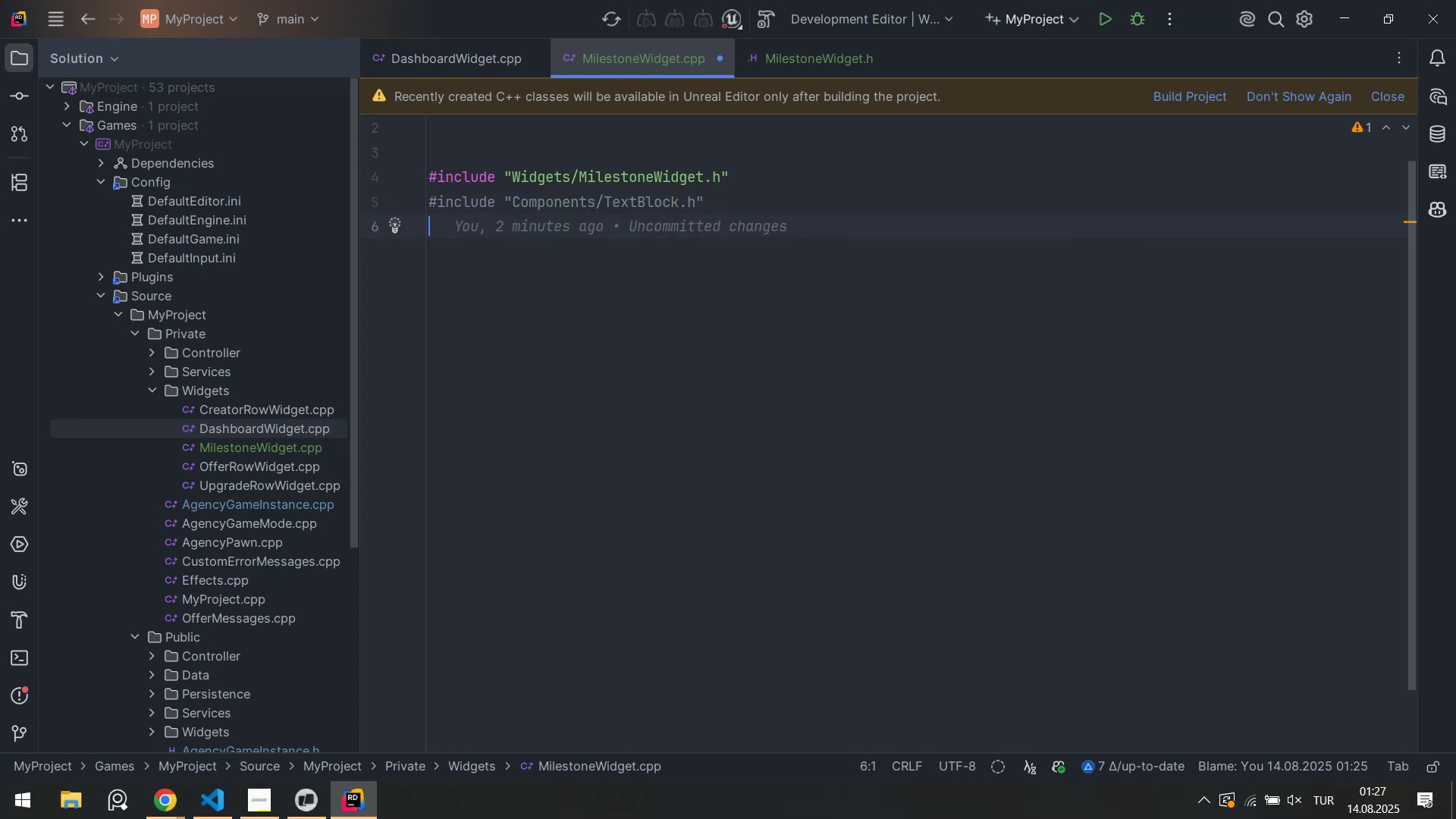 
key(Enter)
 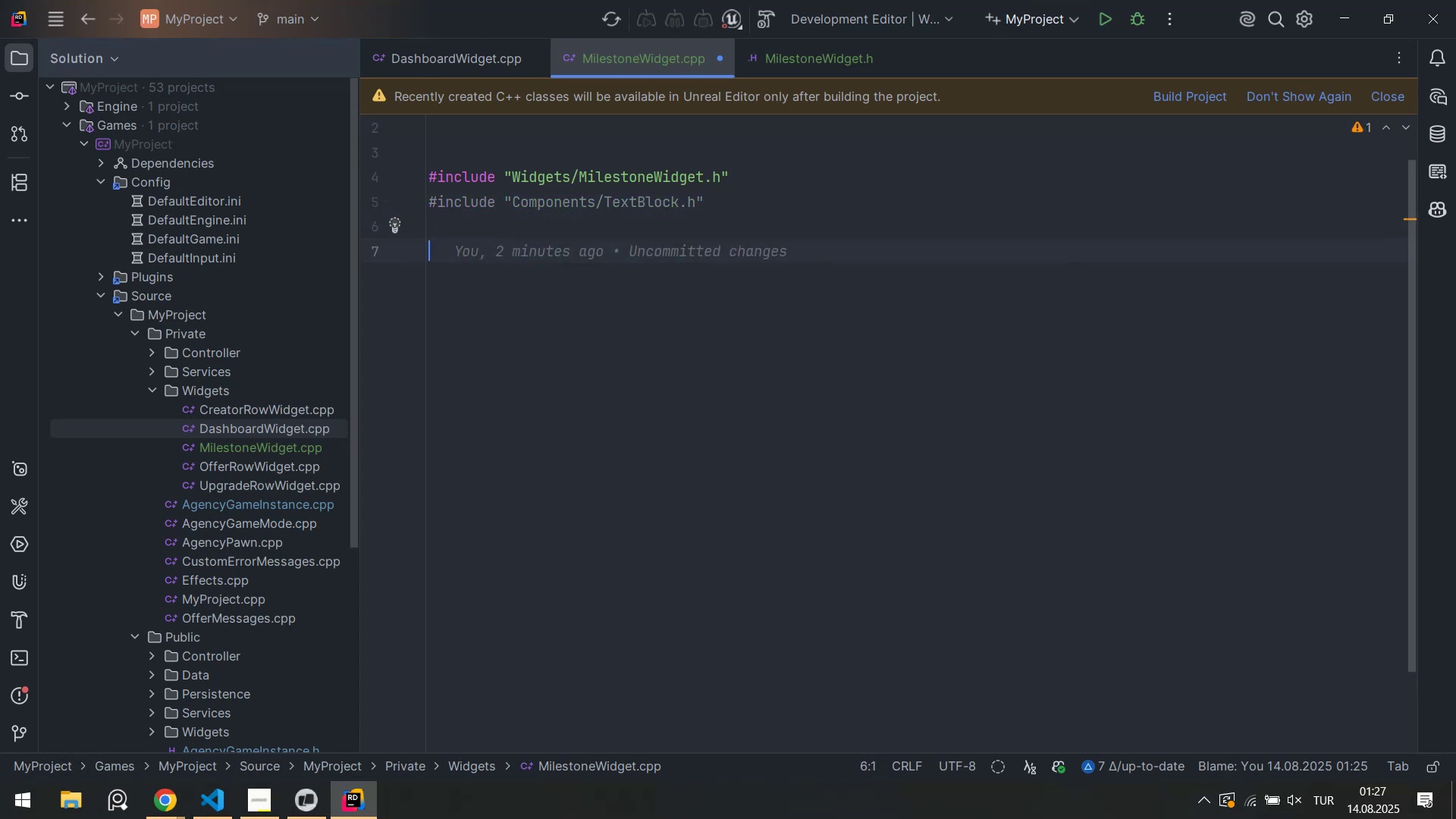 
key(Enter)
 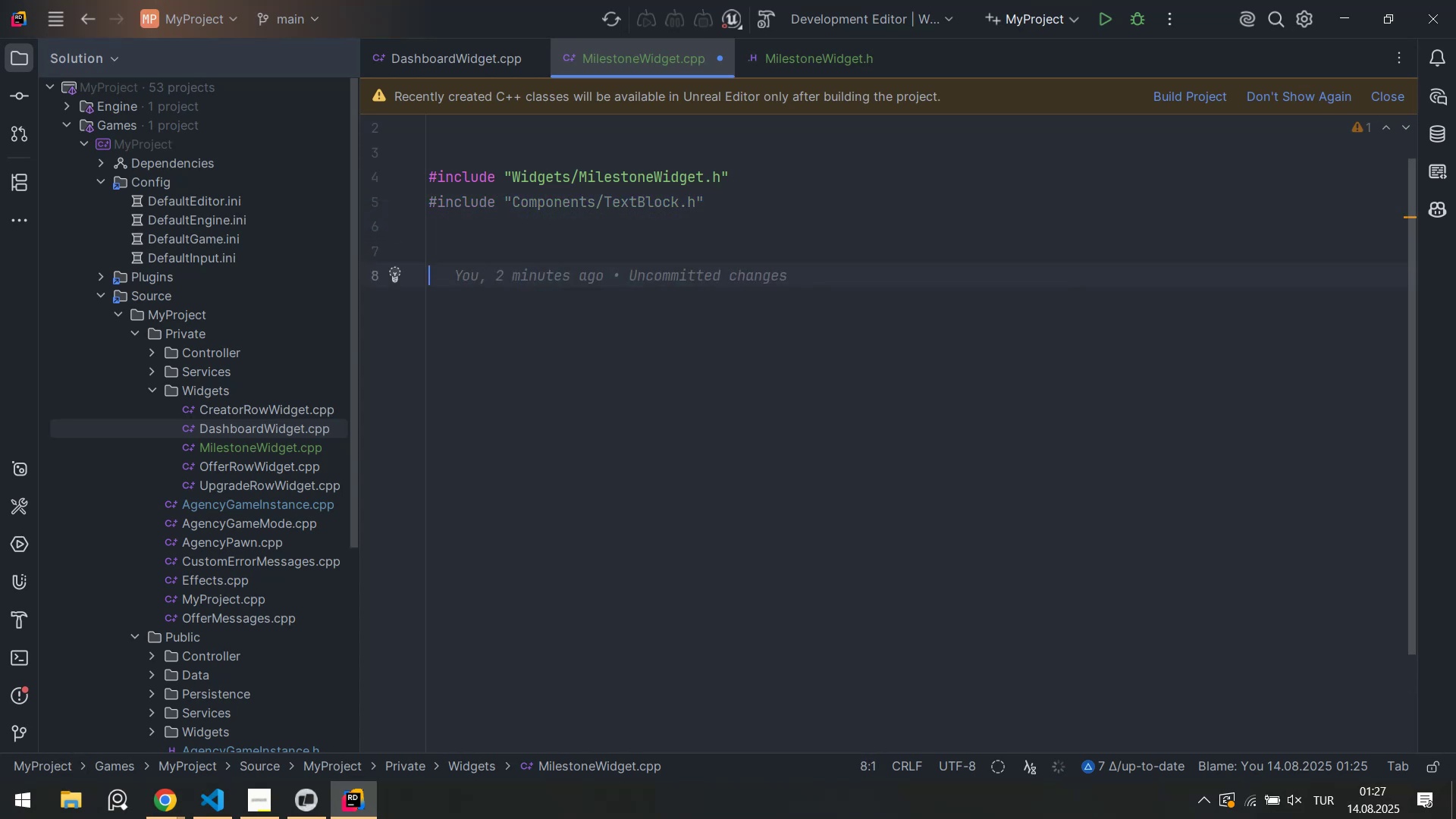 
key(V)
 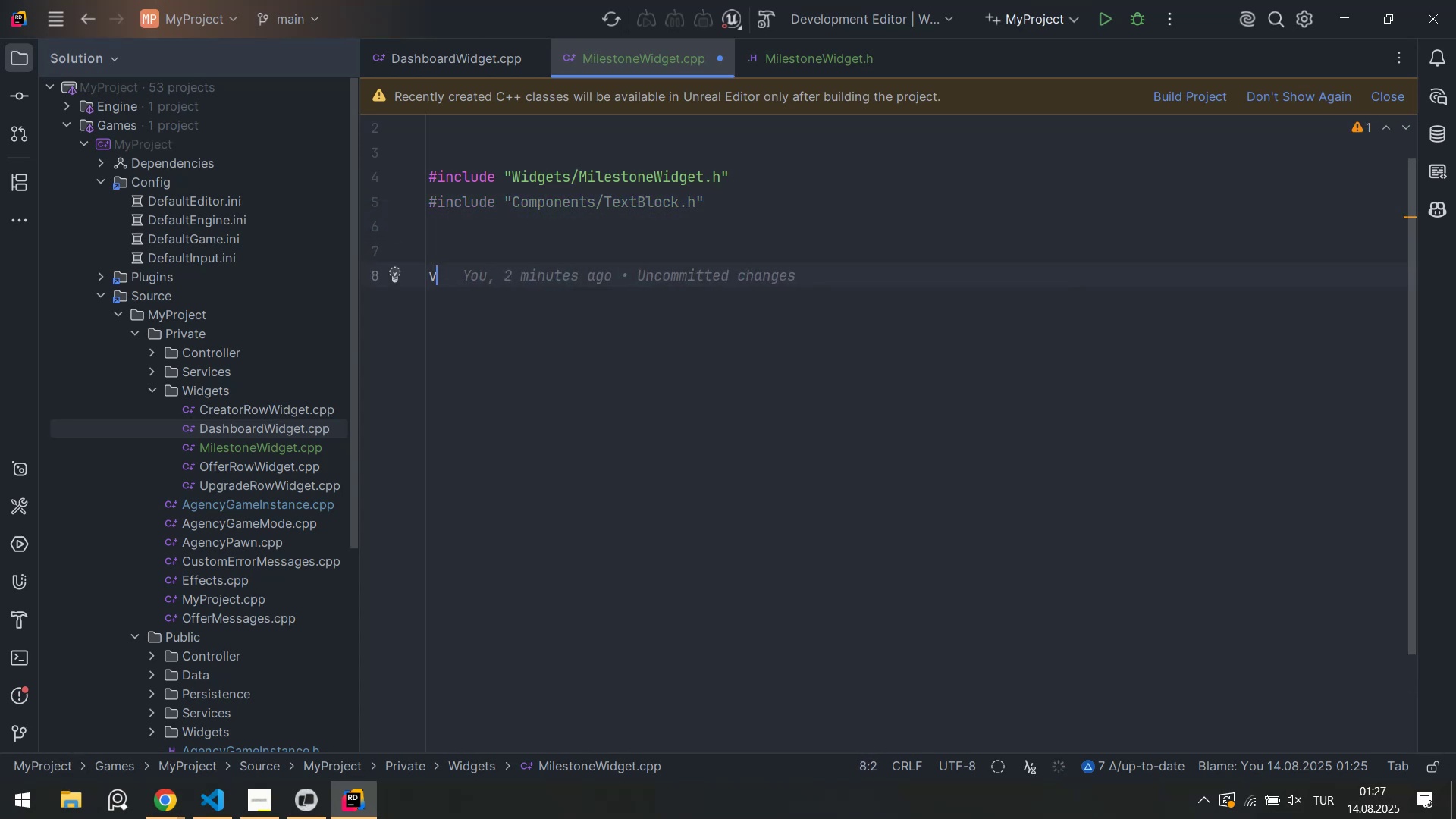 
key(Quote)
 